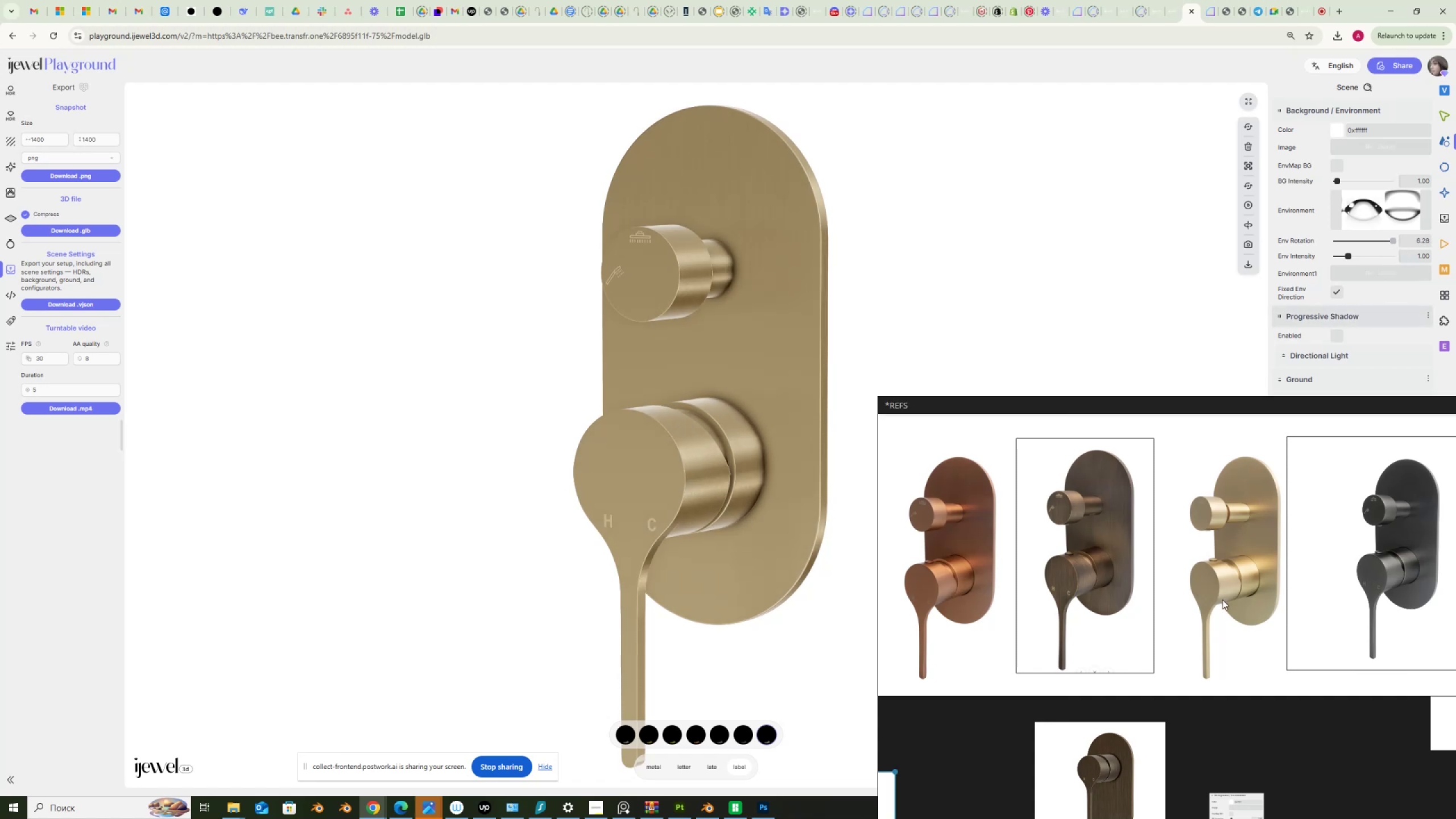 
scroll: coordinate [1108, 584], scroll_direction: down, amount: 3.0
 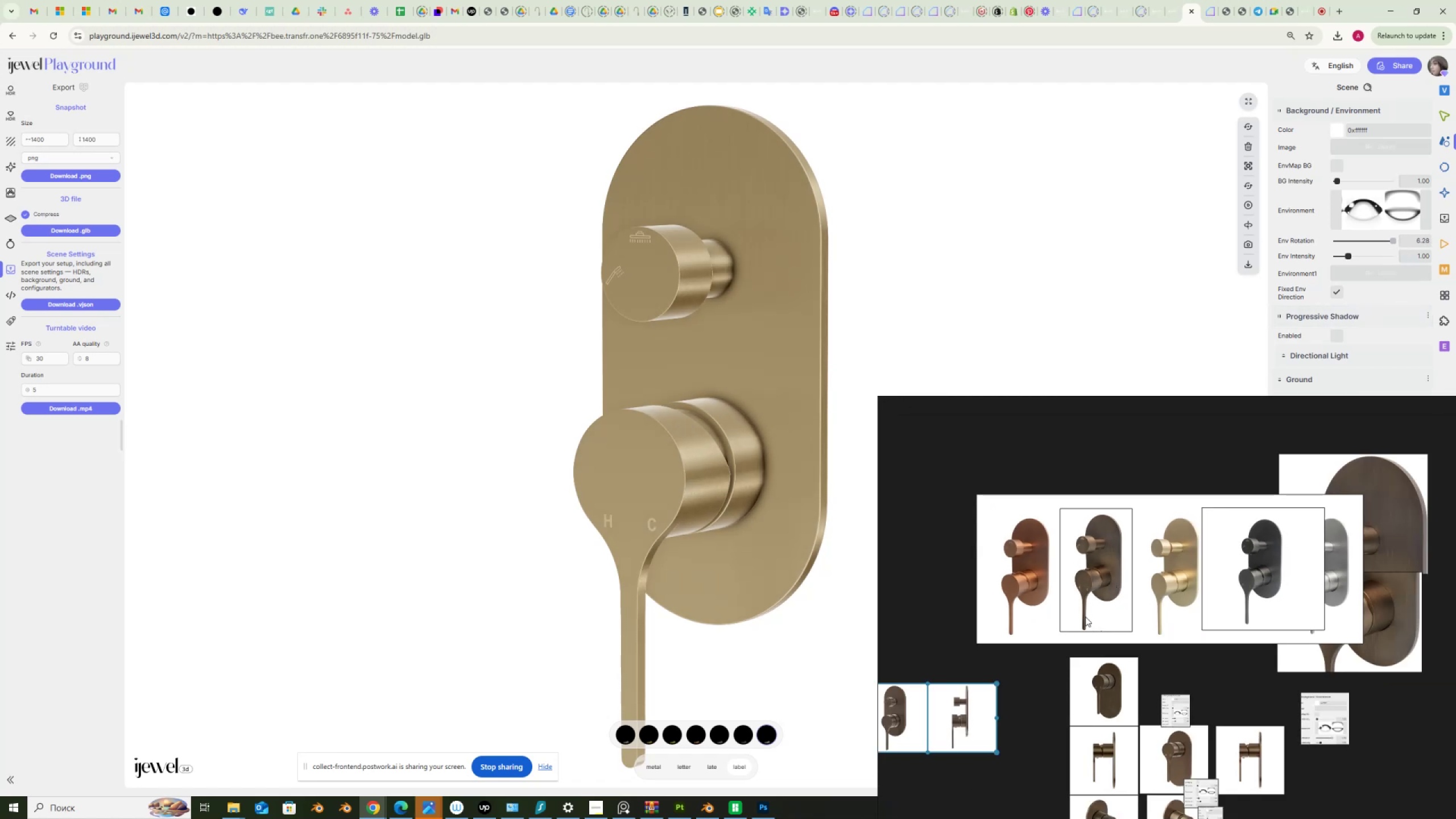 
scroll: coordinate [959, 688], scroll_direction: up, amount: 4.0
 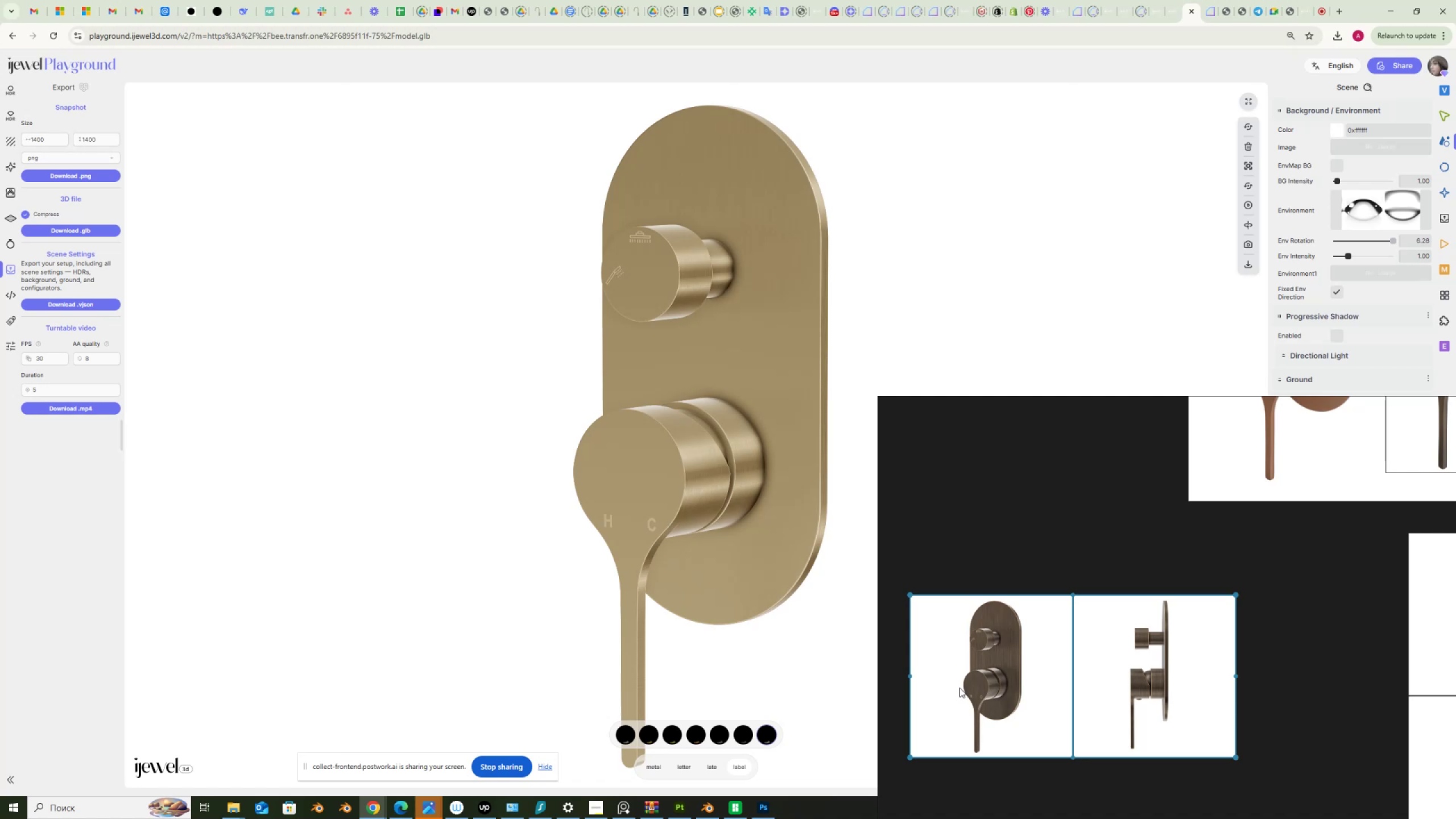 
wait(8.02)
 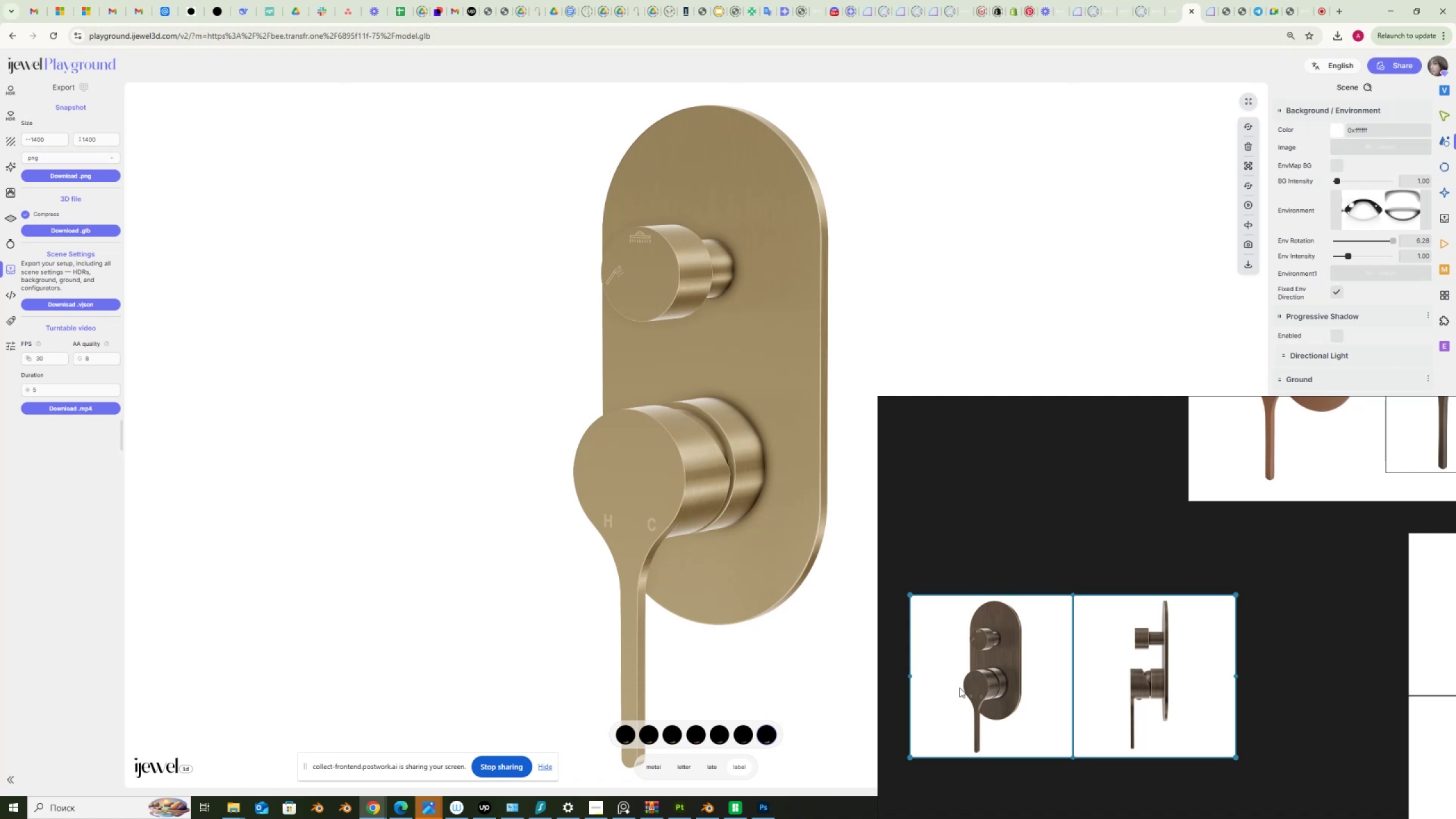 
left_click([67, 177])
 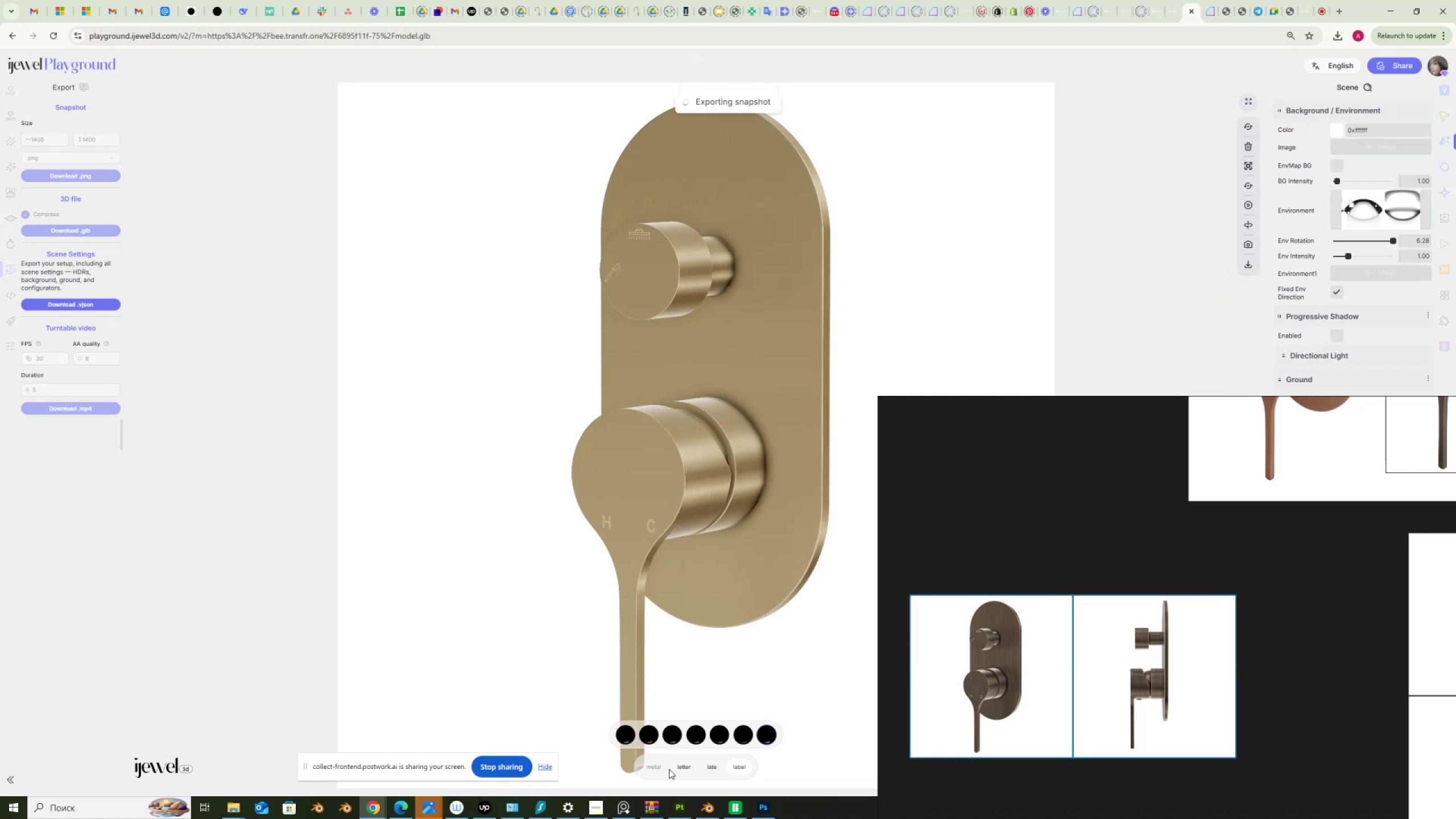 
left_click([677, 767])
 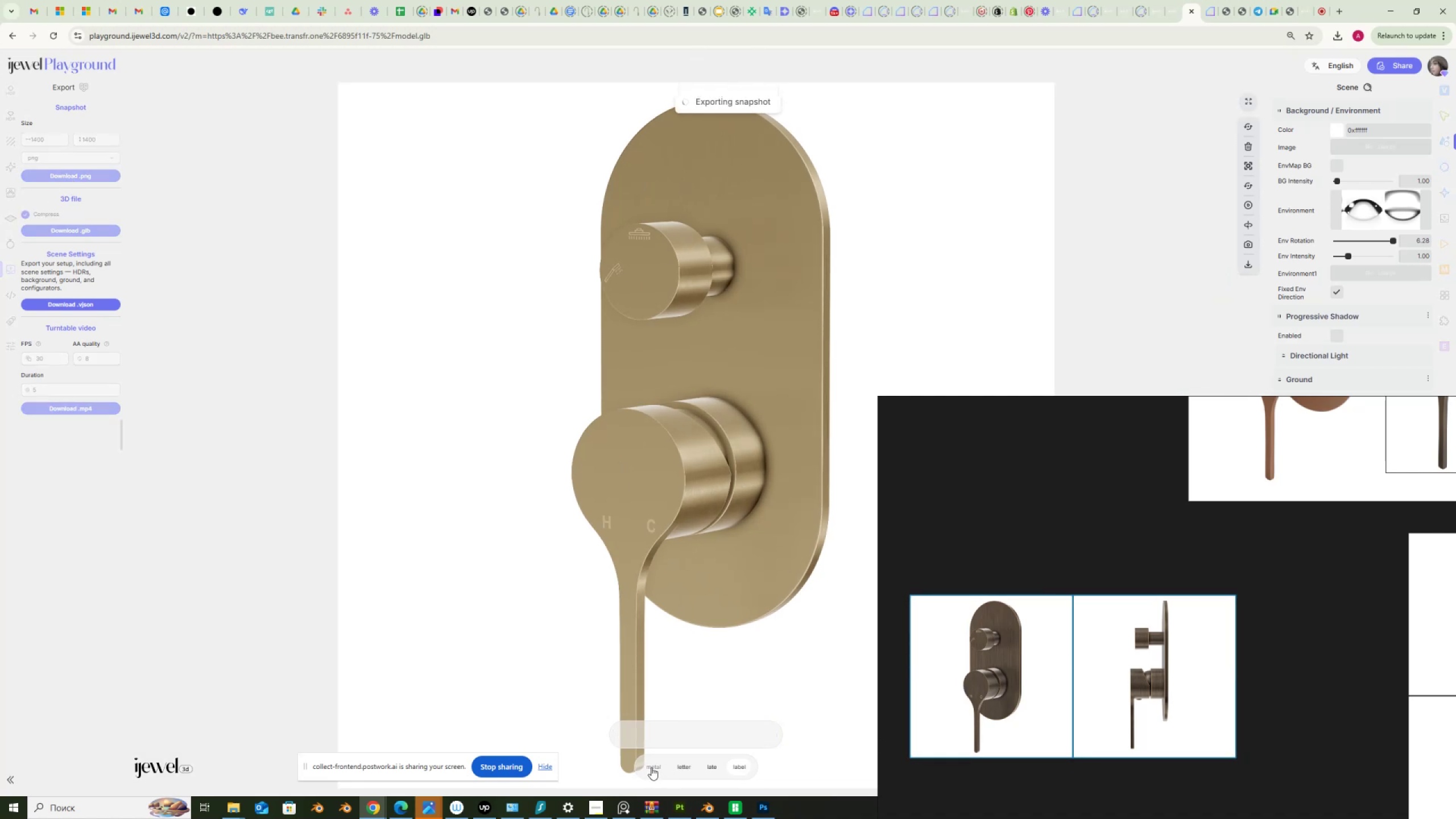 
left_click([652, 767])
 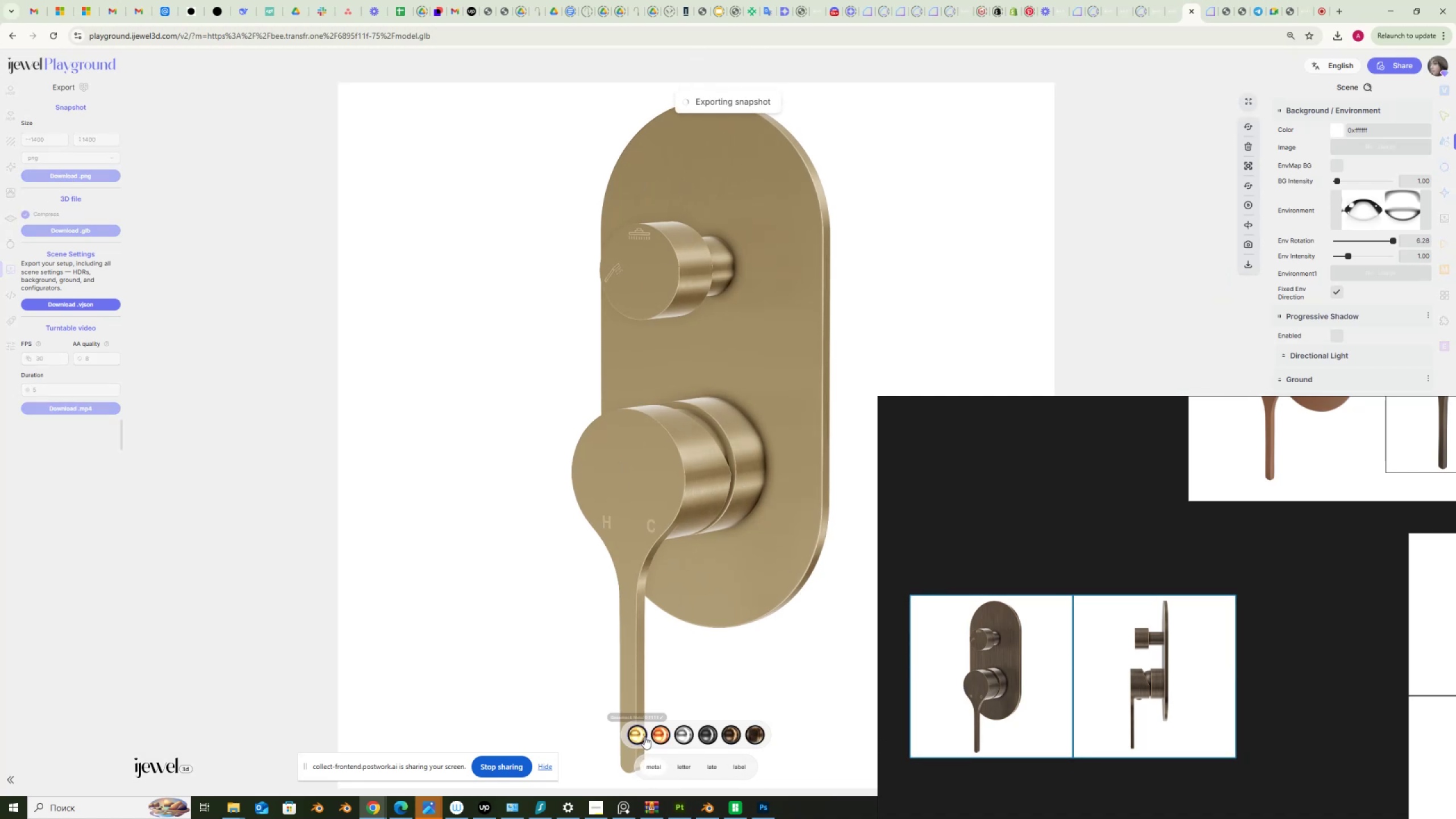 
left_click([657, 736])
 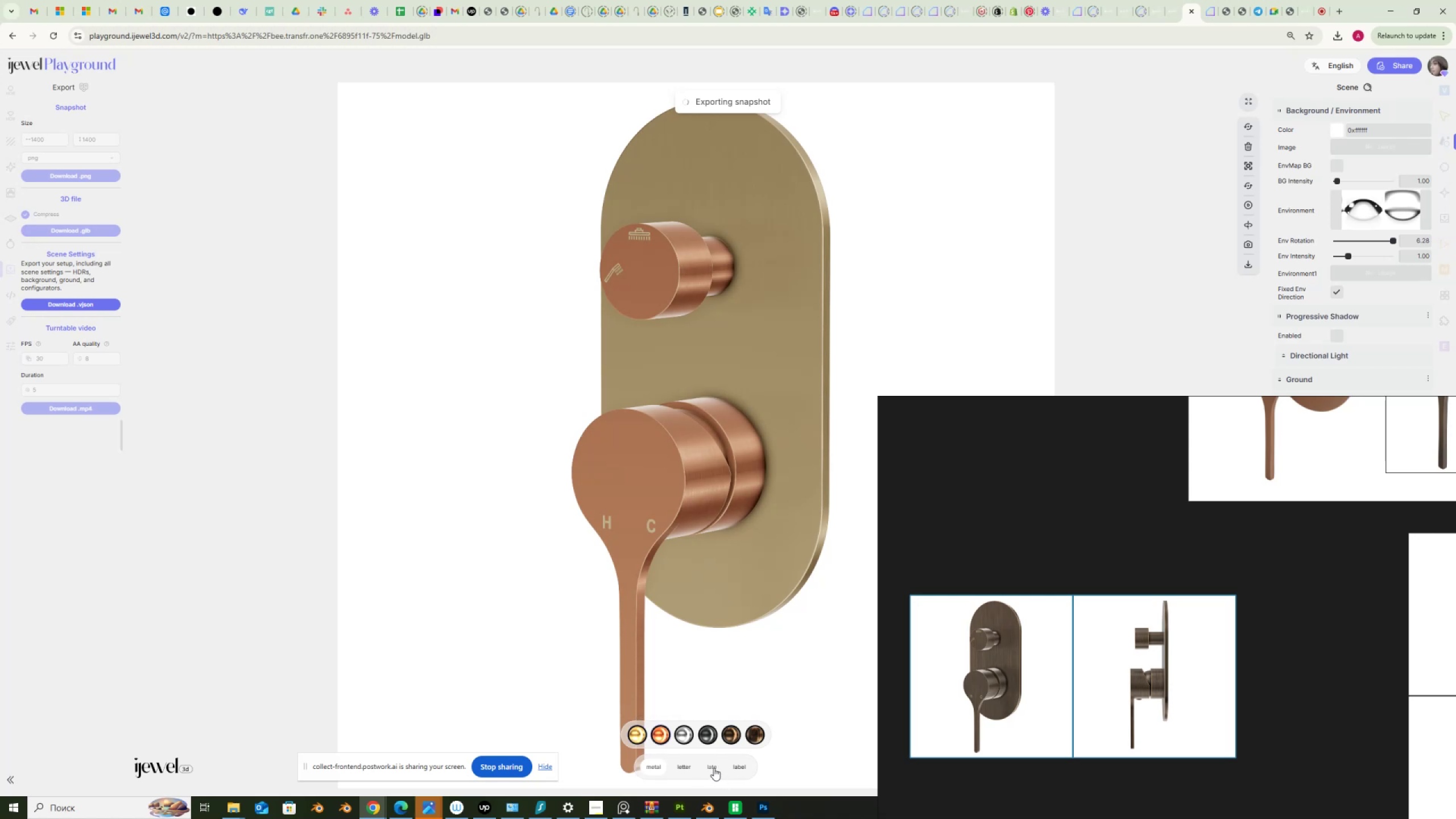 
left_click([713, 768])
 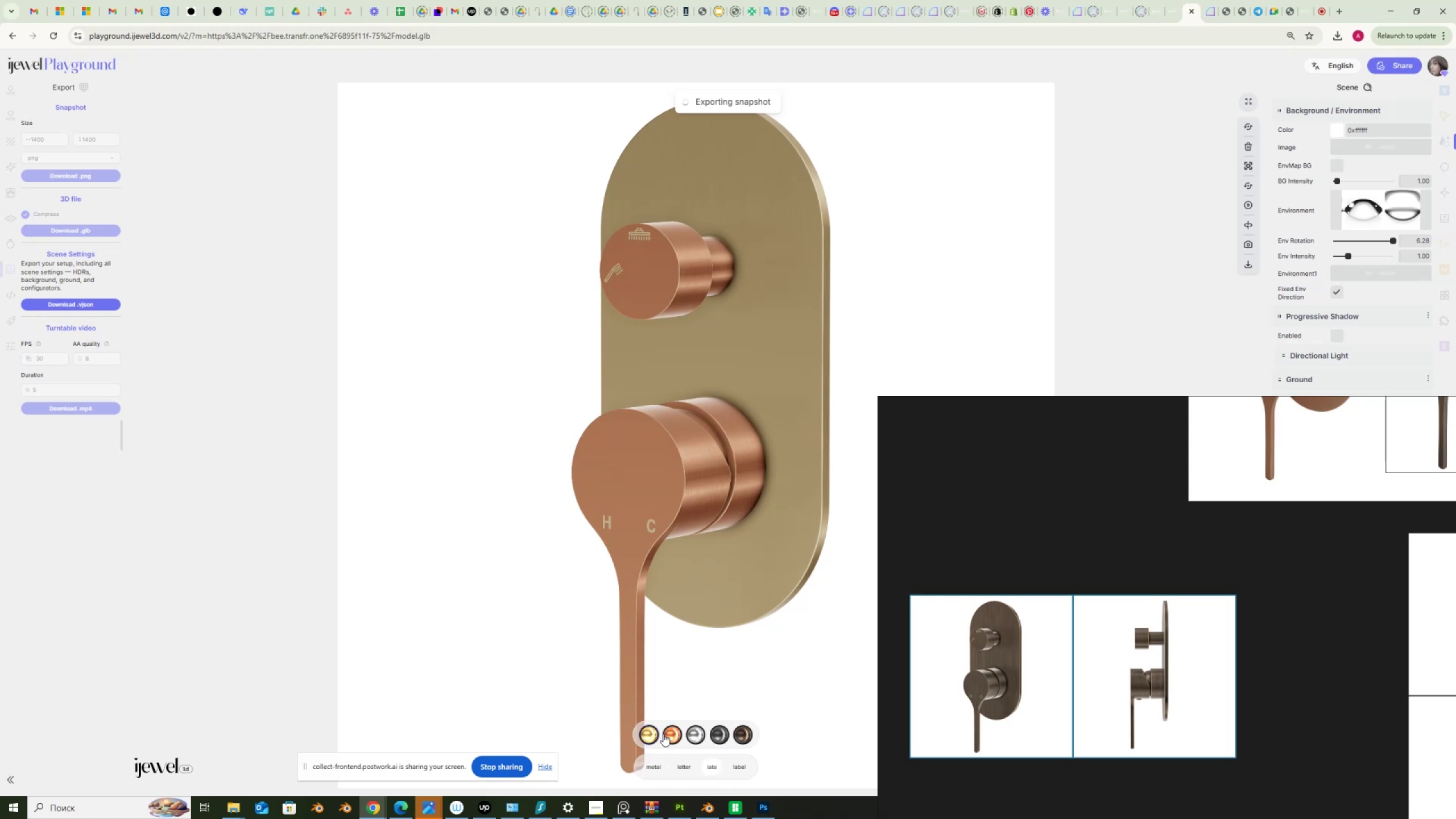 
left_click([670, 735])
 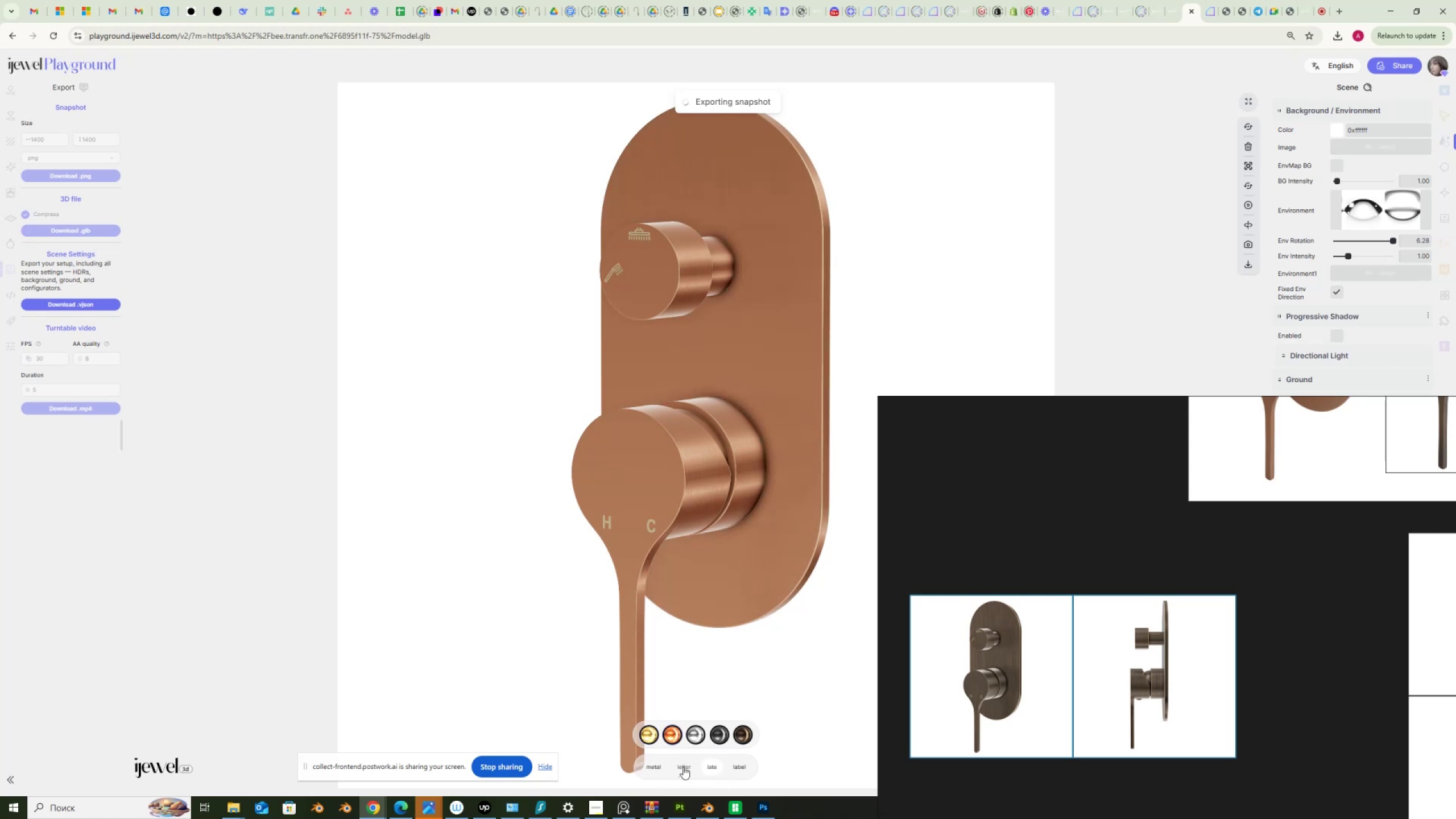 
left_click([684, 767])
 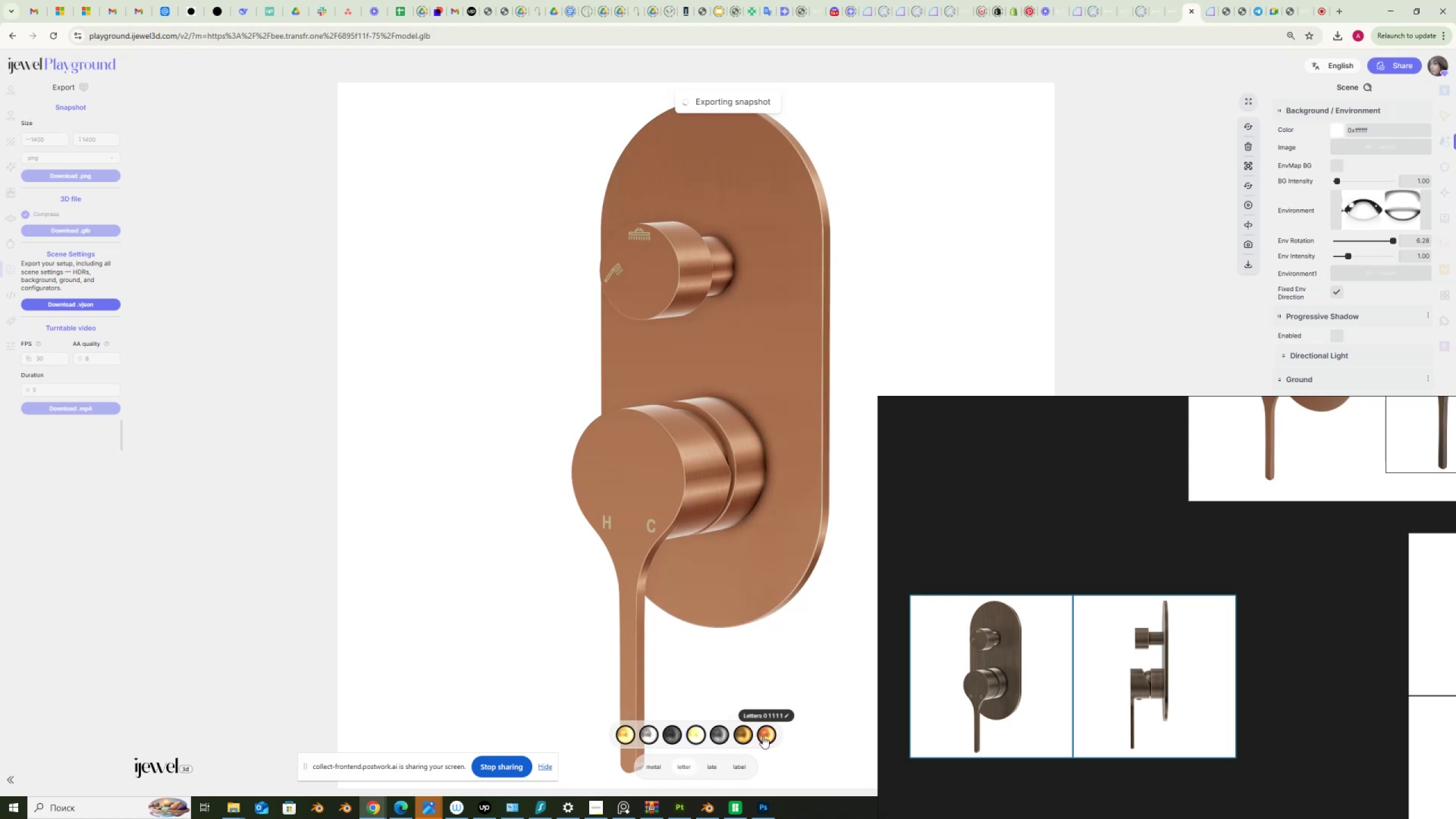 
left_click([764, 736])
 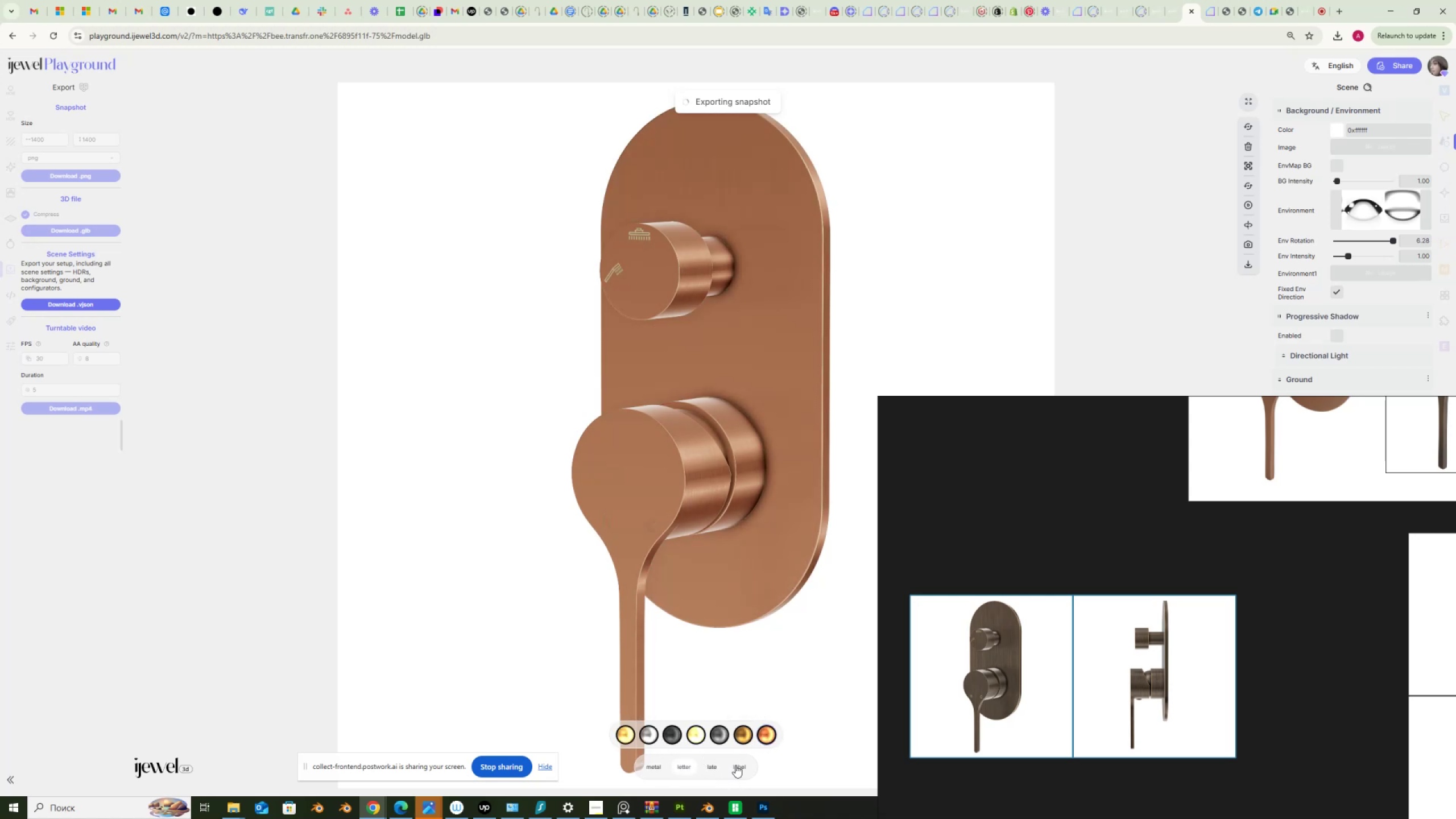 
left_click([740, 766])
 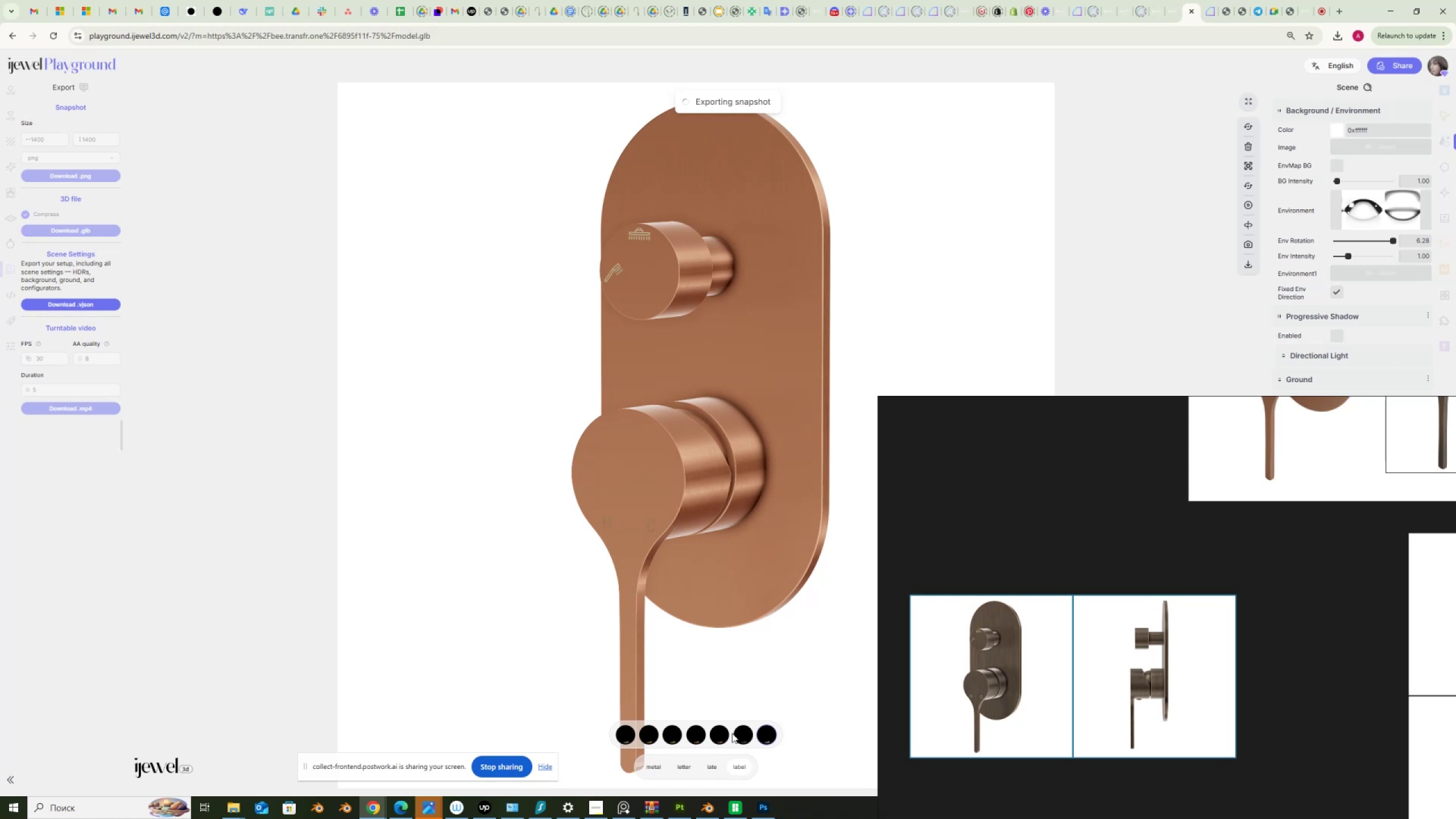 
left_click([761, 736])
 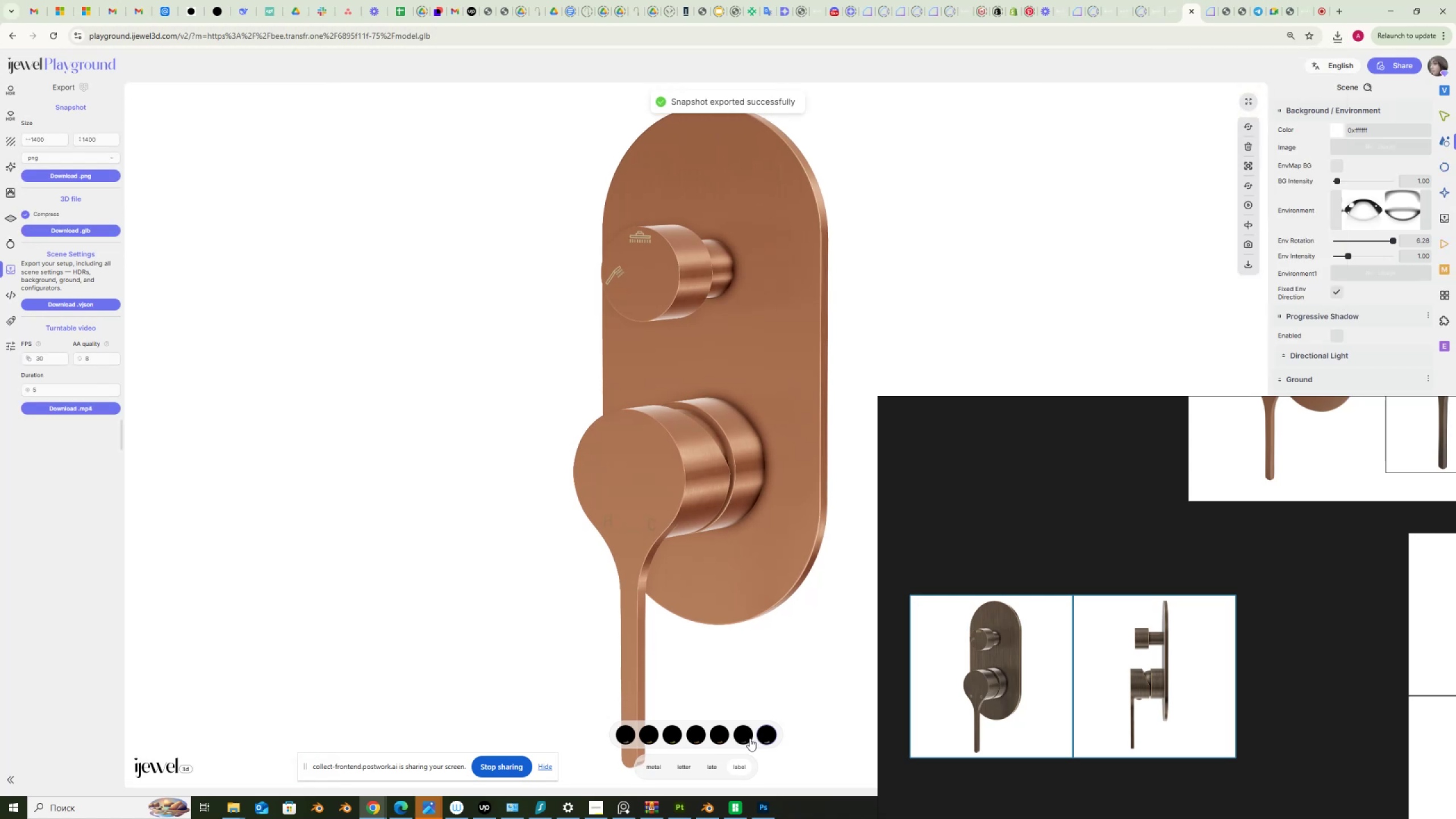 
left_click([744, 734])
 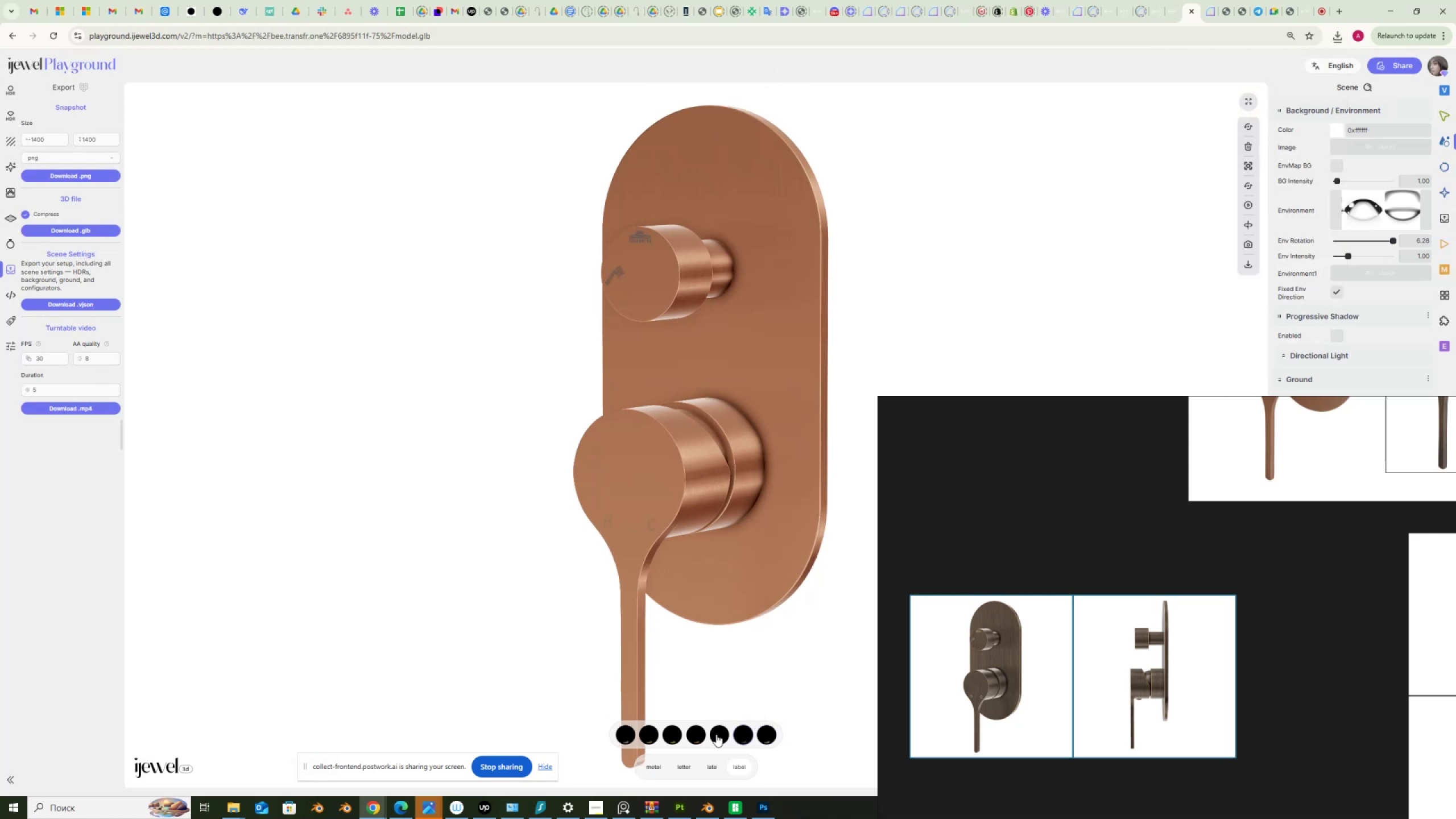 
left_click([716, 734])
 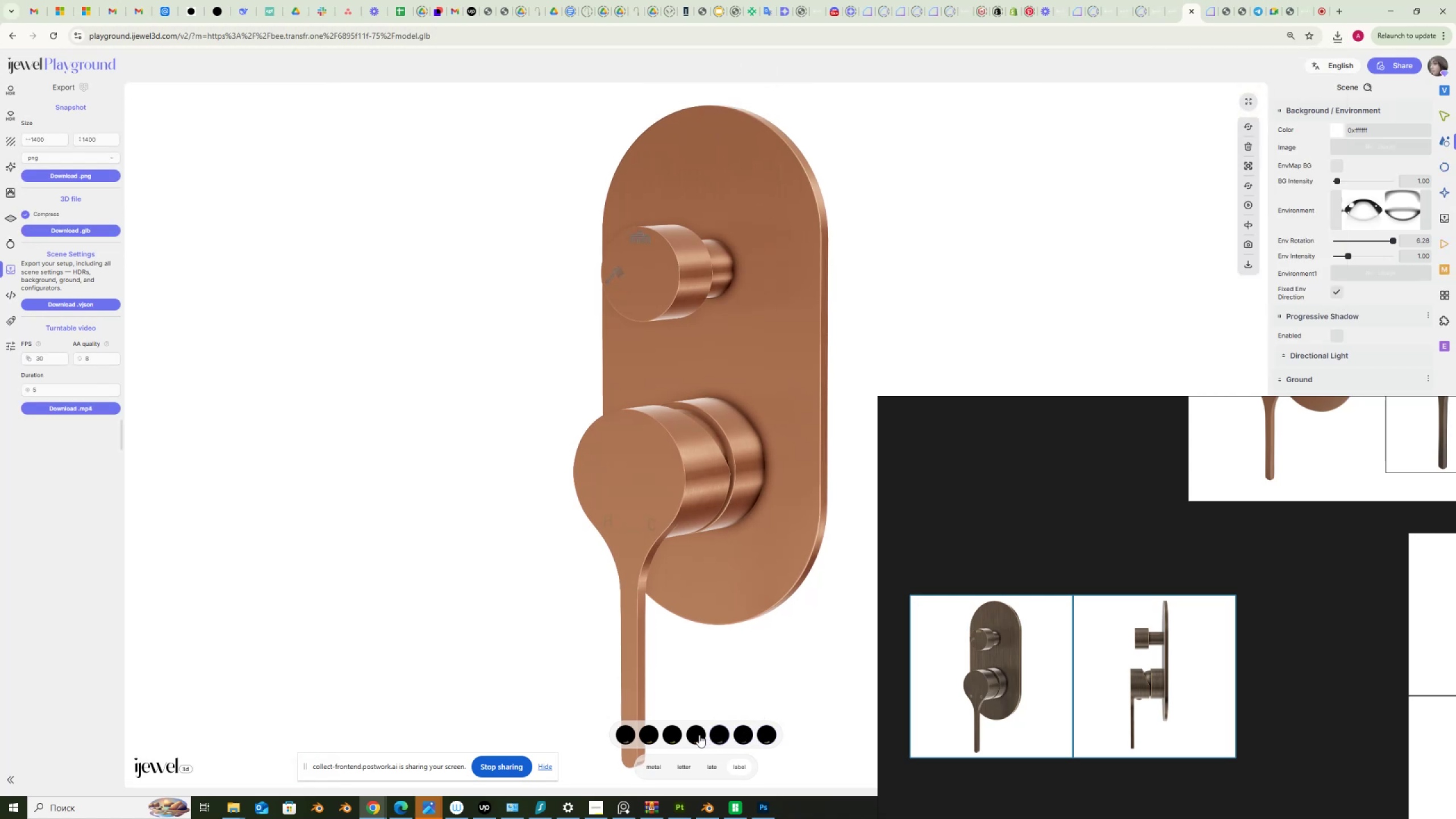 
left_click([698, 734])
 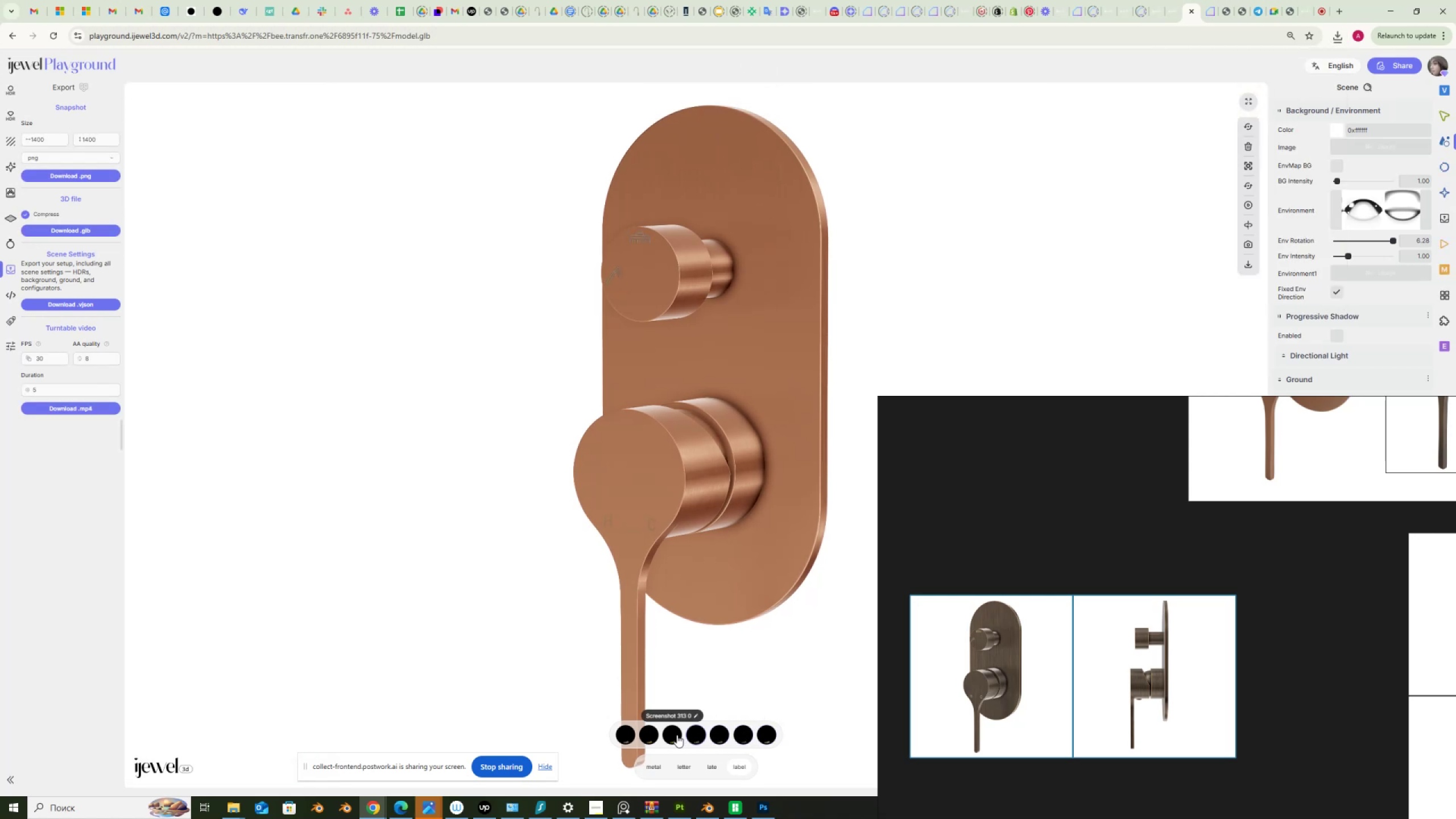 
left_click([677, 735])
 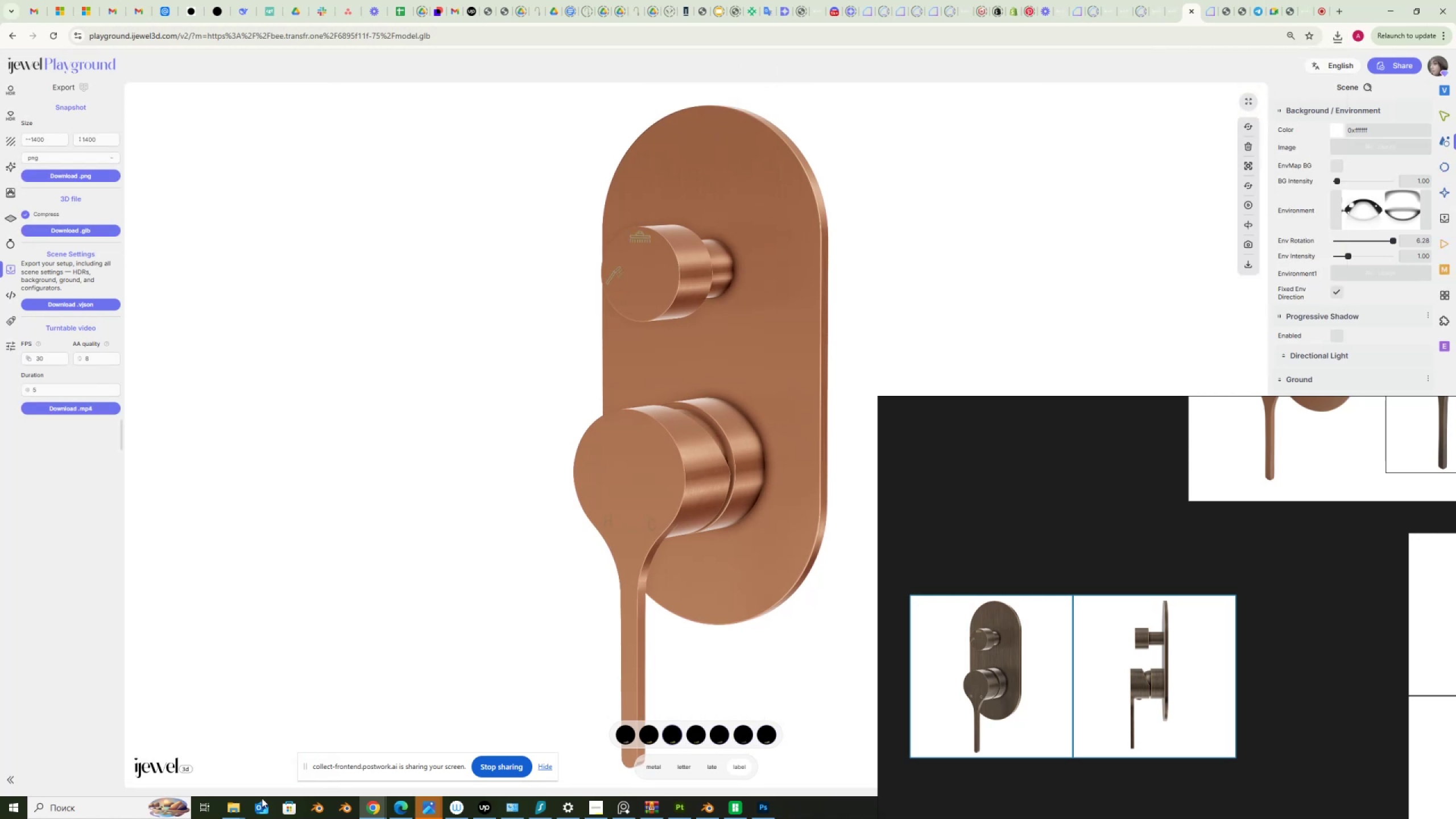 
left_click([227, 808])
 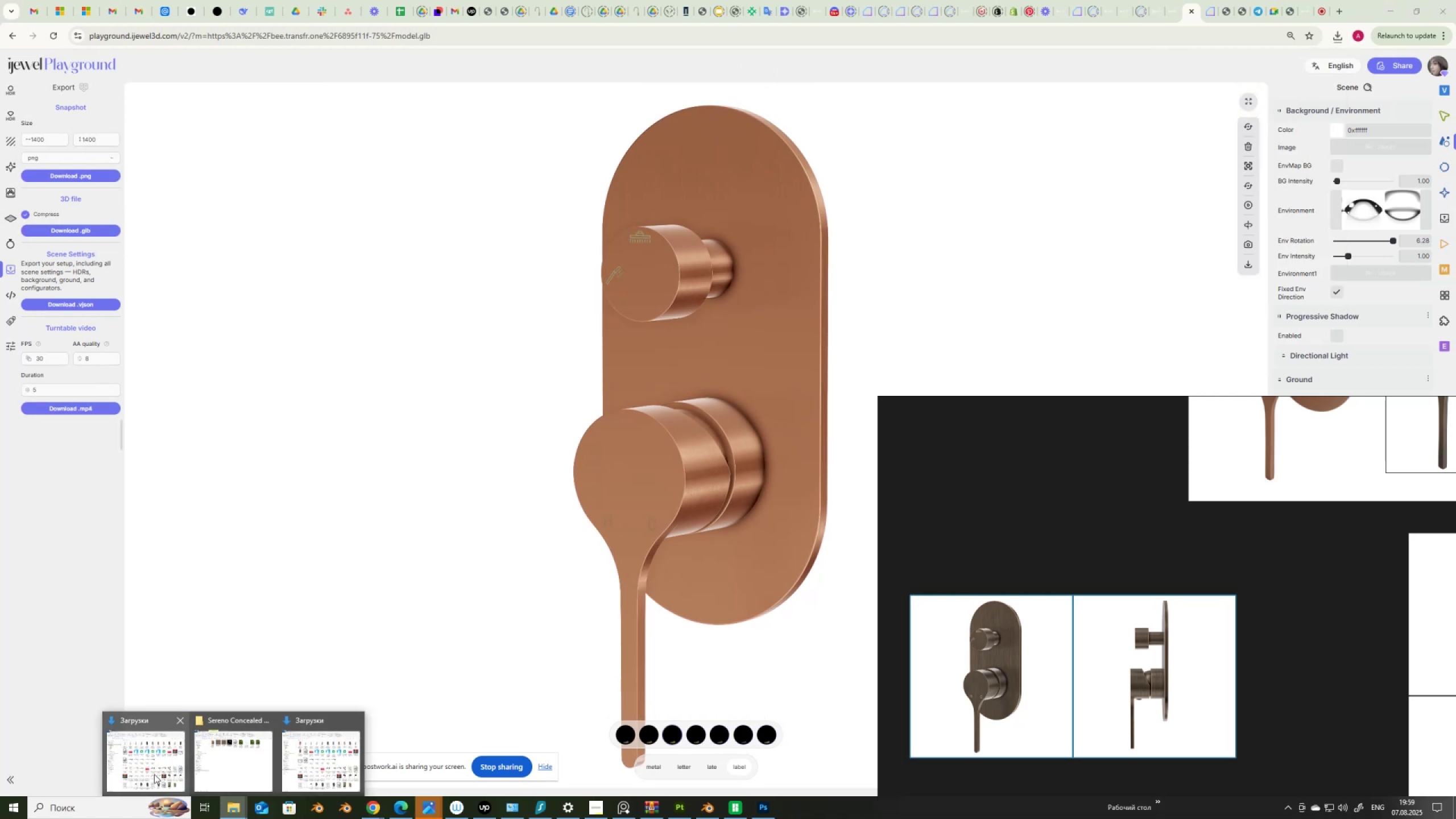 
left_click([154, 774])
 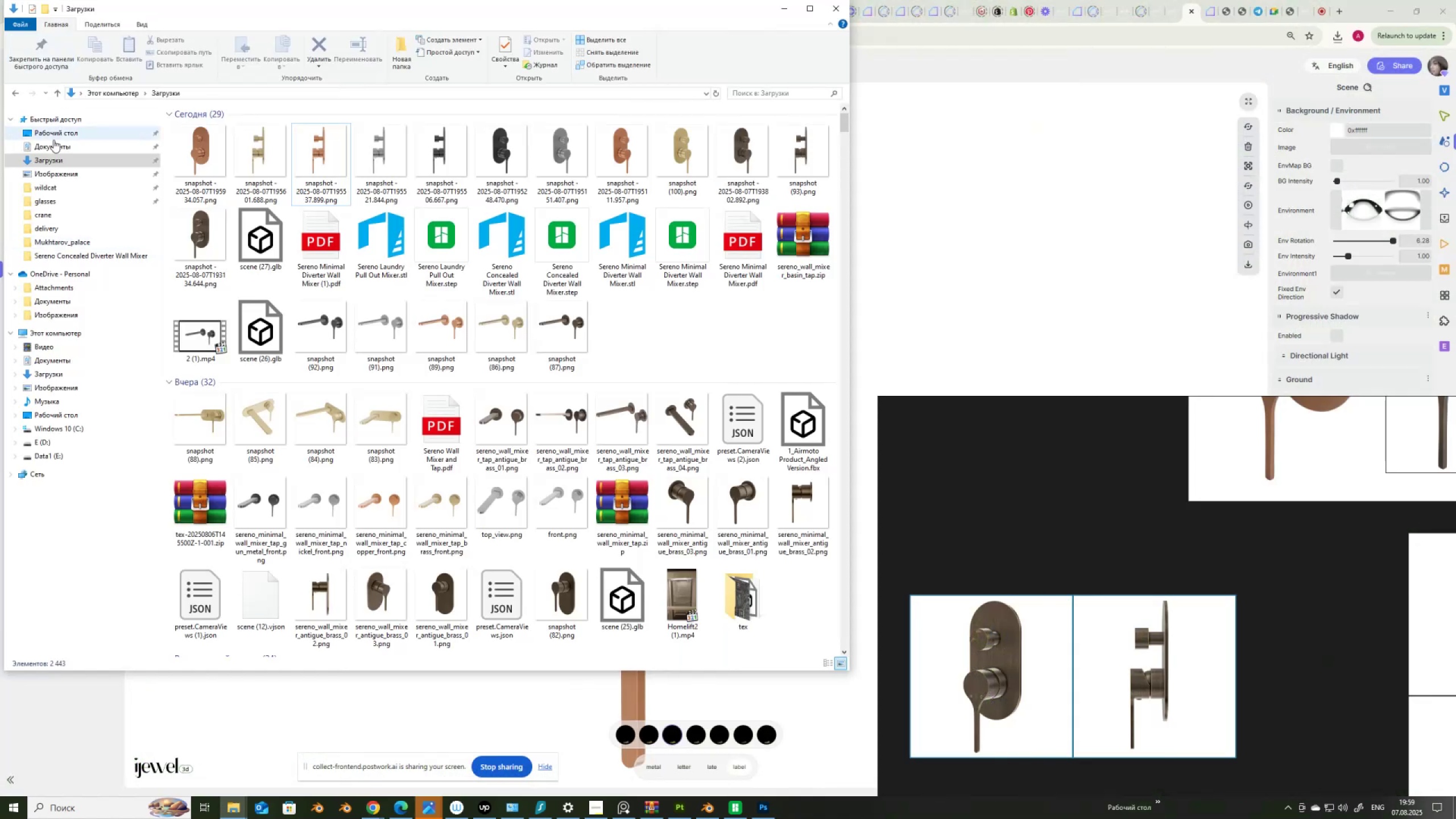 
left_click([56, 159])
 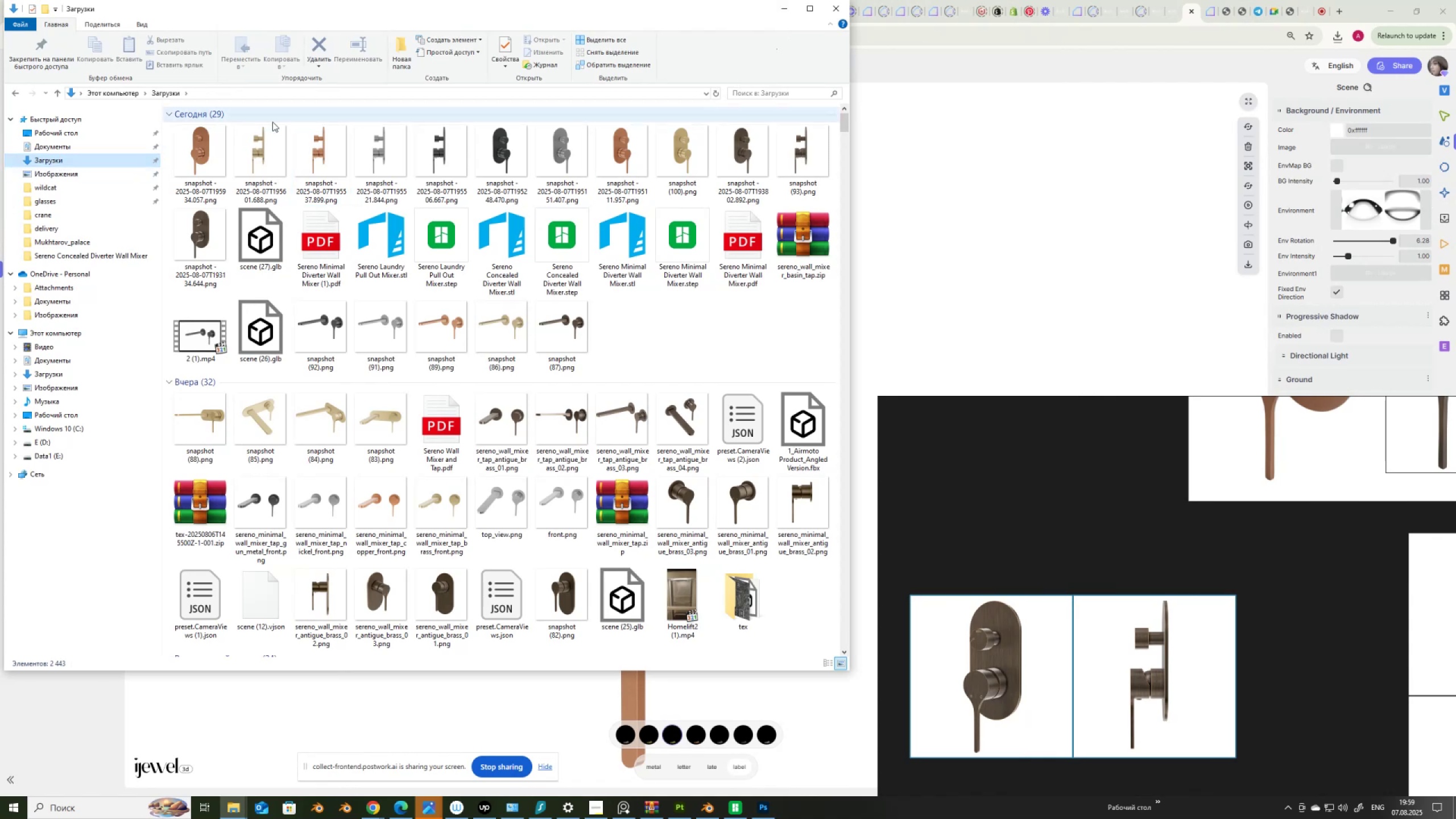 
wait(5.25)
 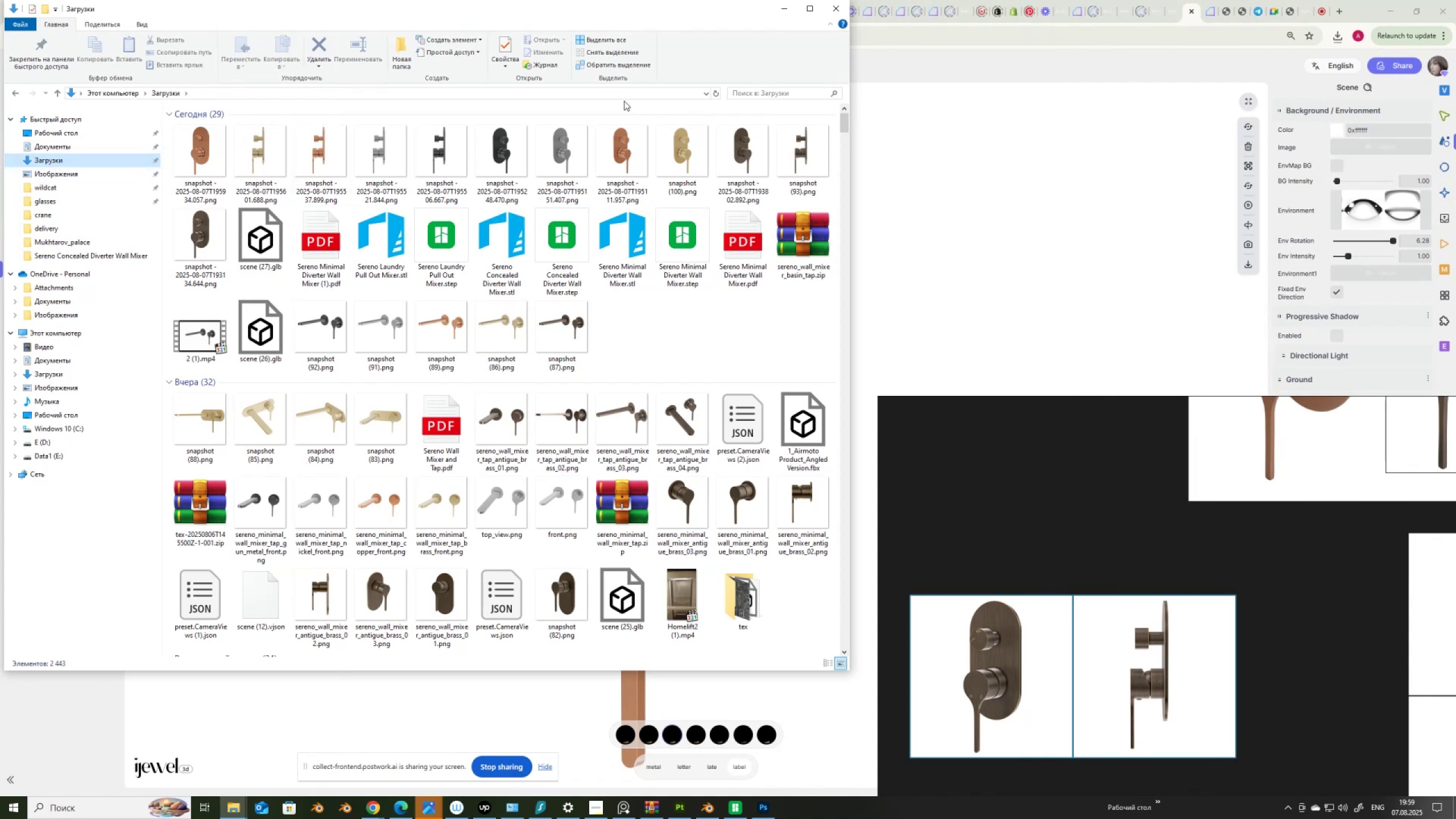 
right_click([205, 159])
 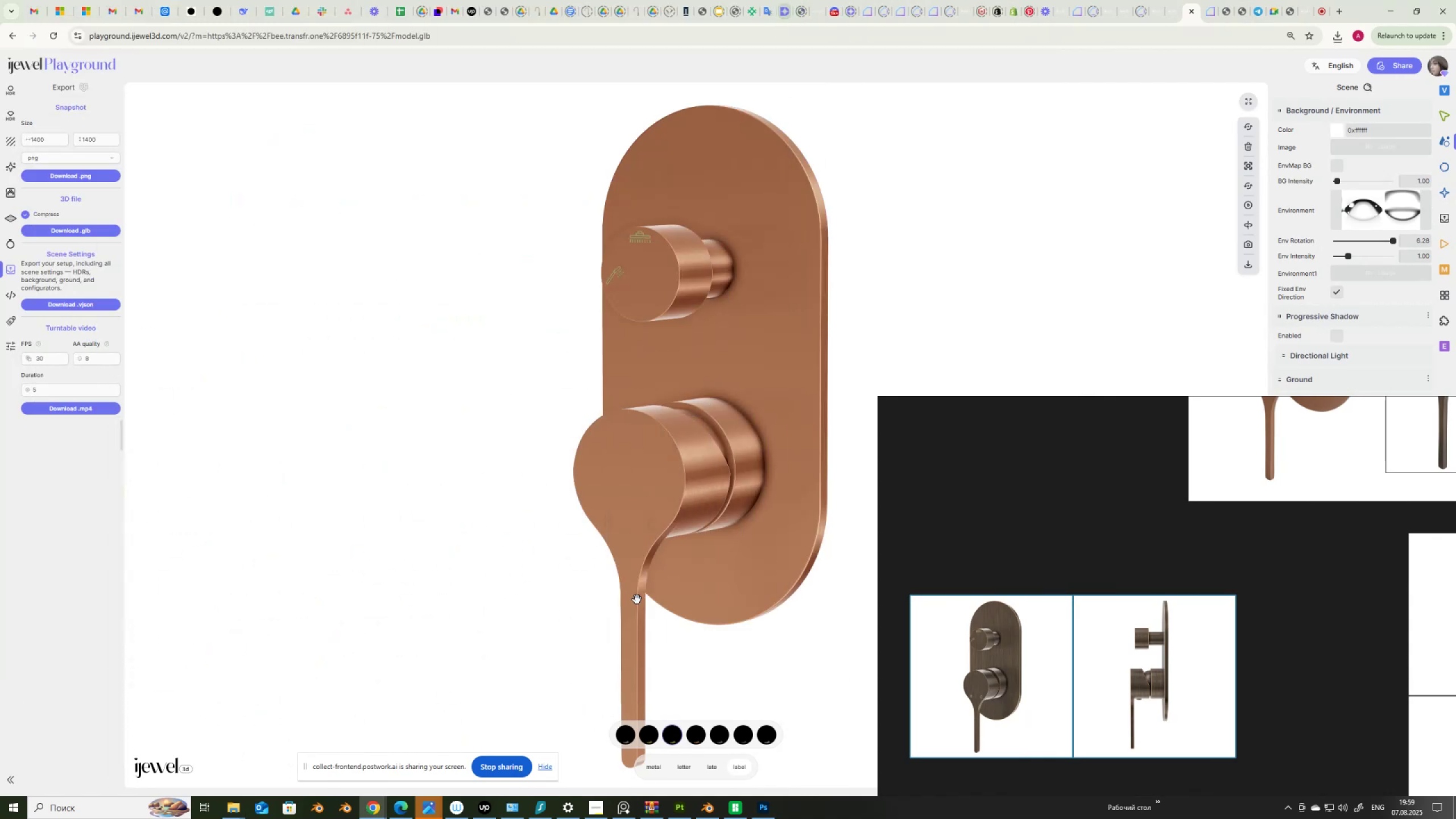 
left_click([655, 765])
 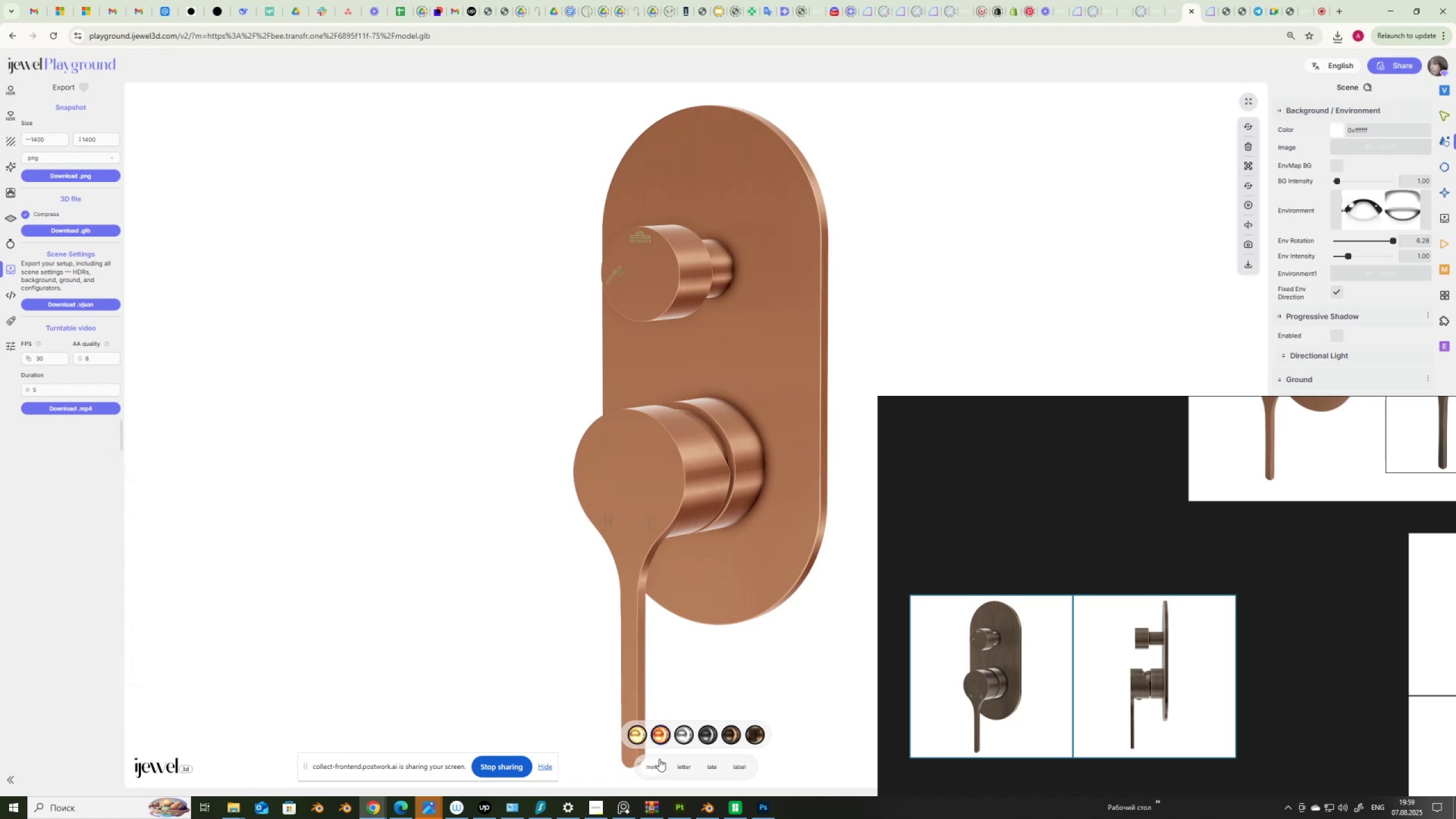 
left_click([642, 739])
 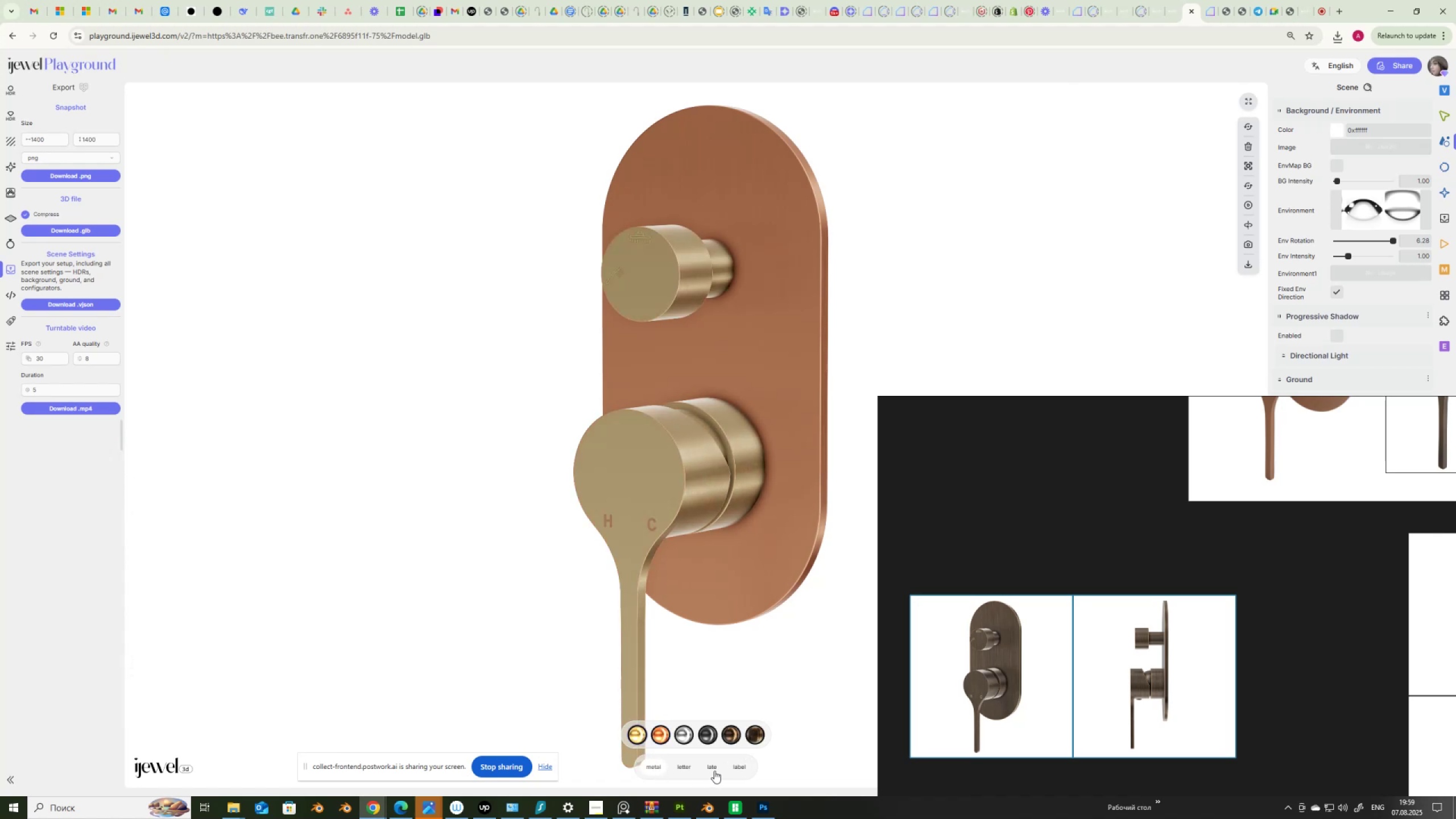 
left_click([713, 767])
 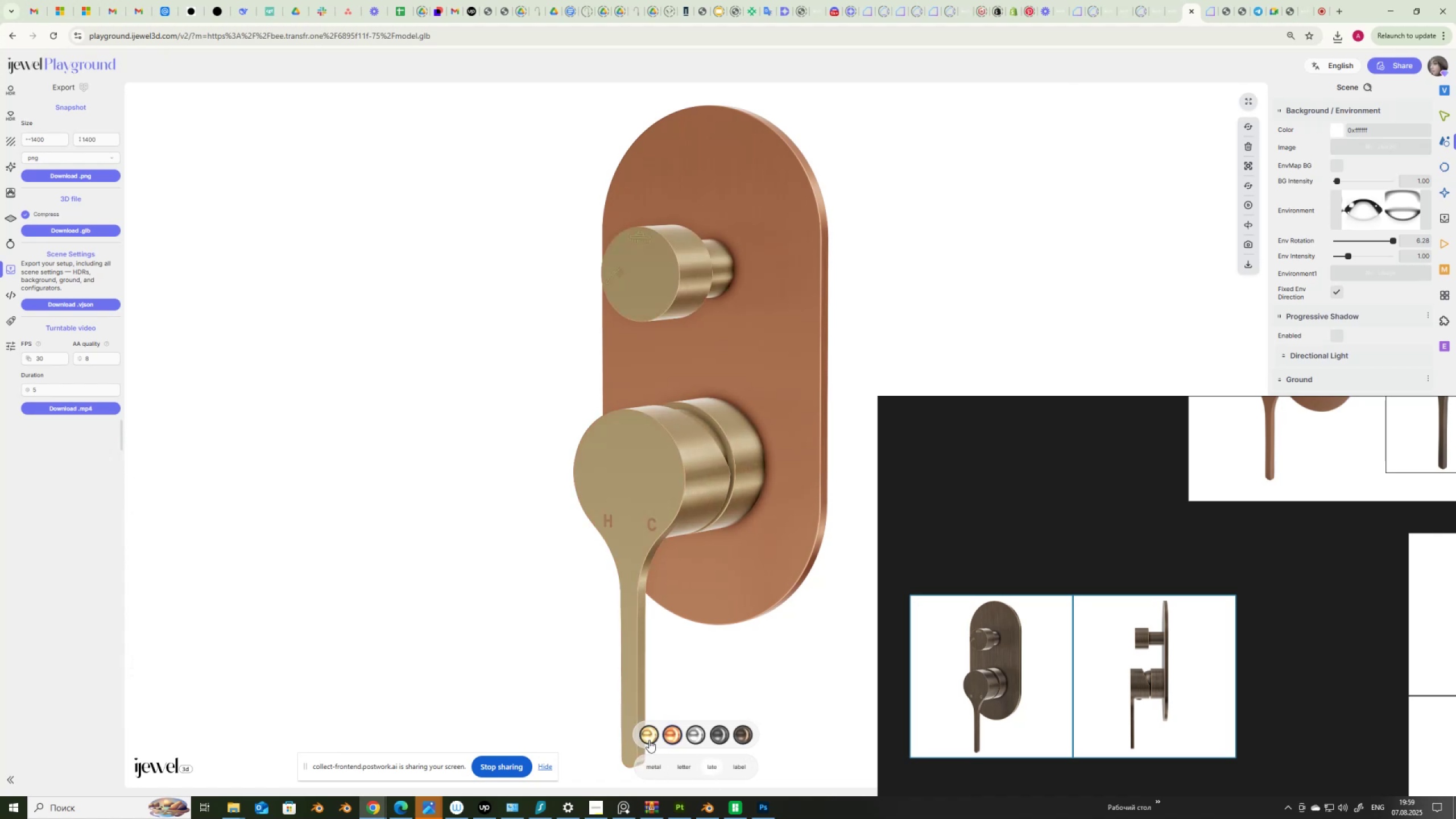 
left_click([650, 736])
 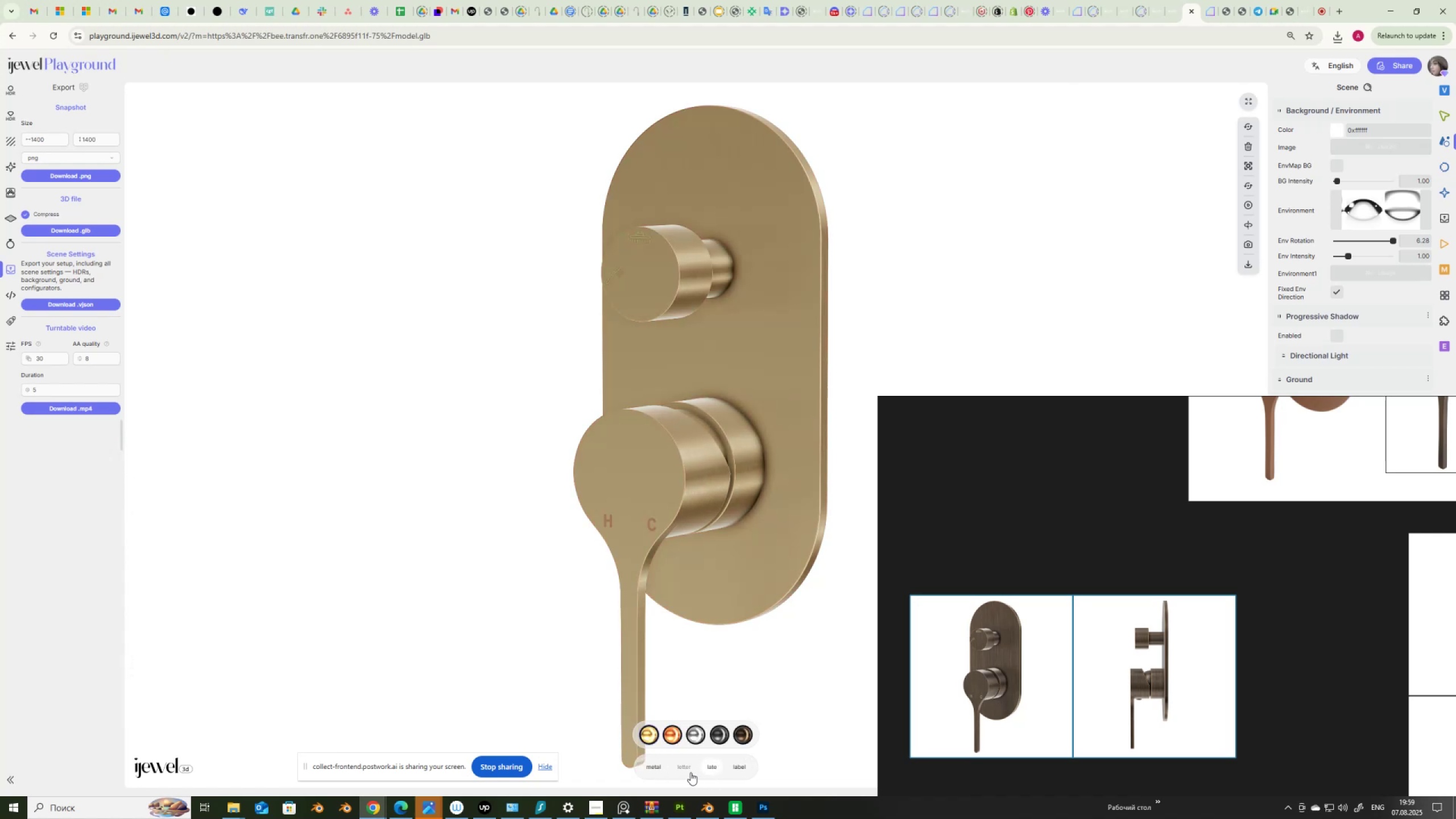 
left_click([686, 768])
 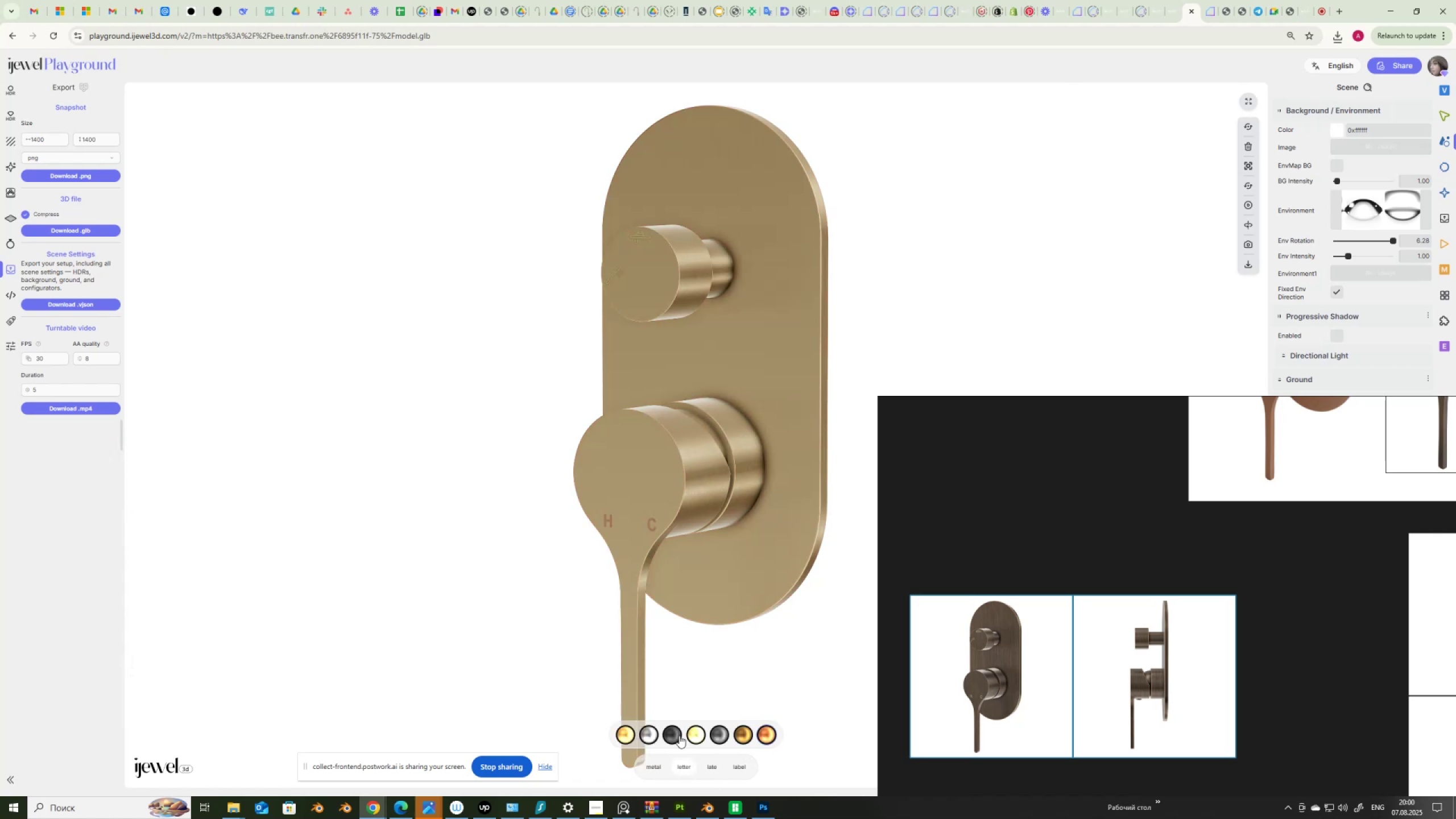 
left_click([691, 734])
 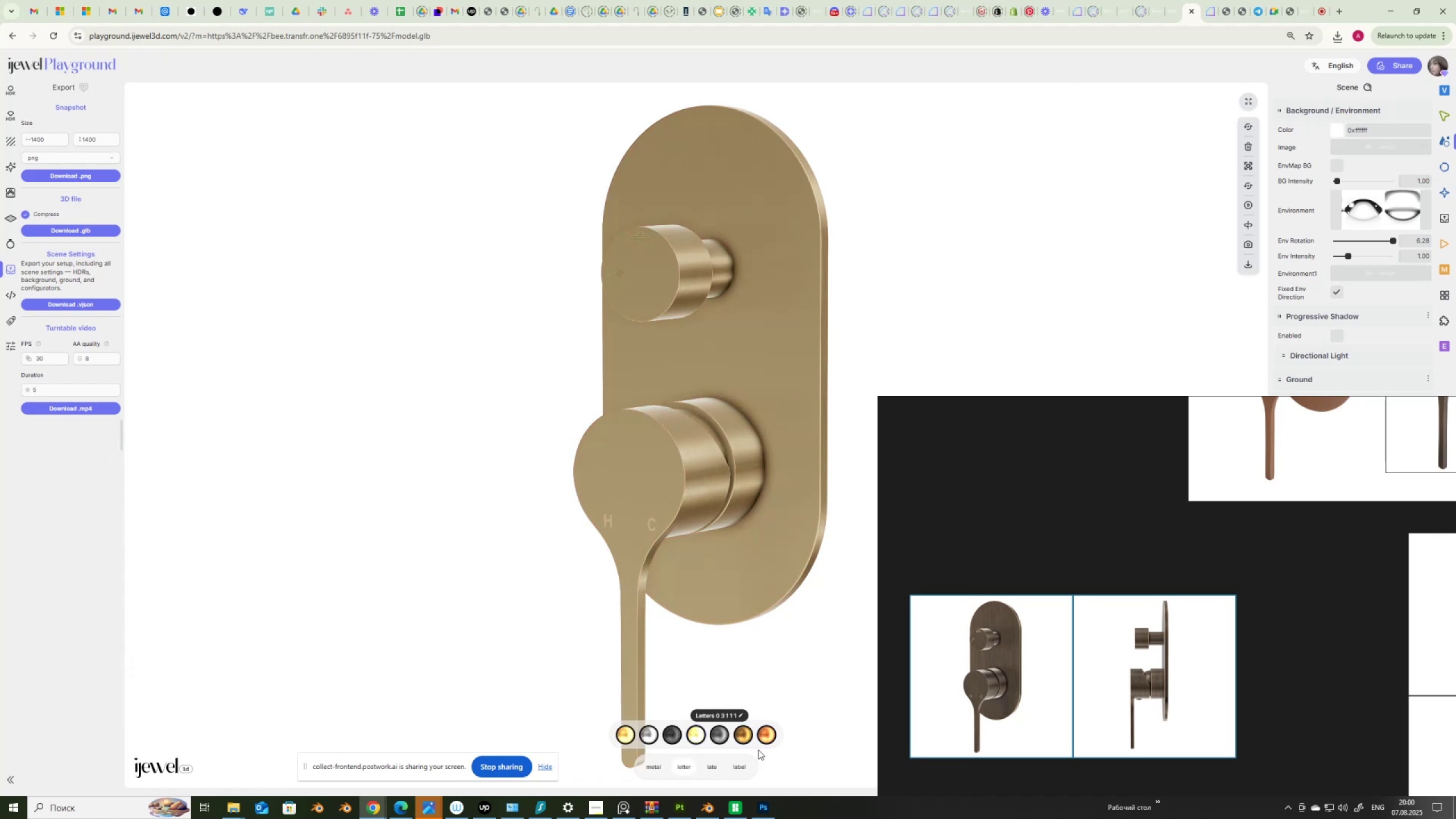 
left_click([746, 766])
 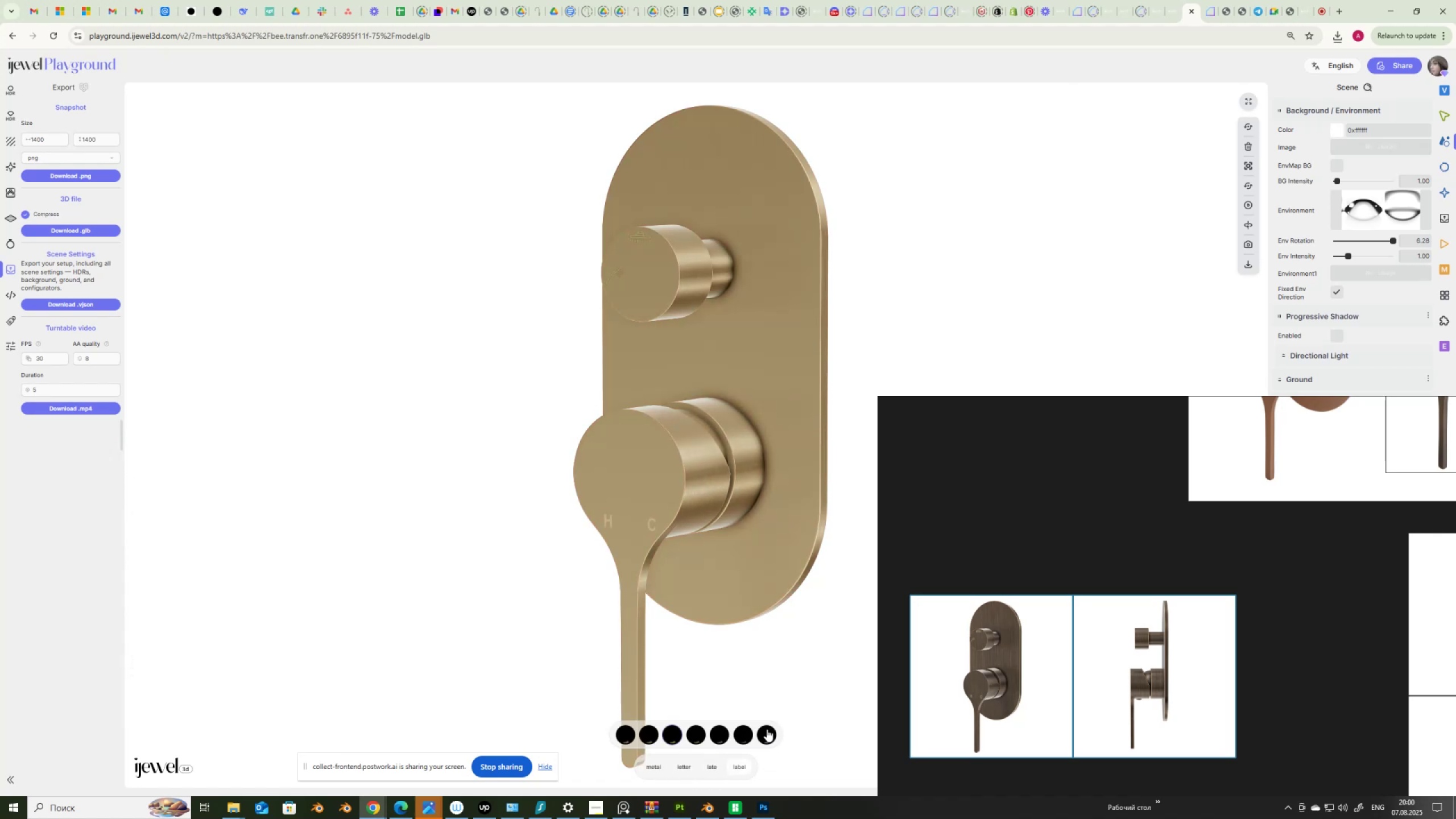 
left_click([767, 729])
 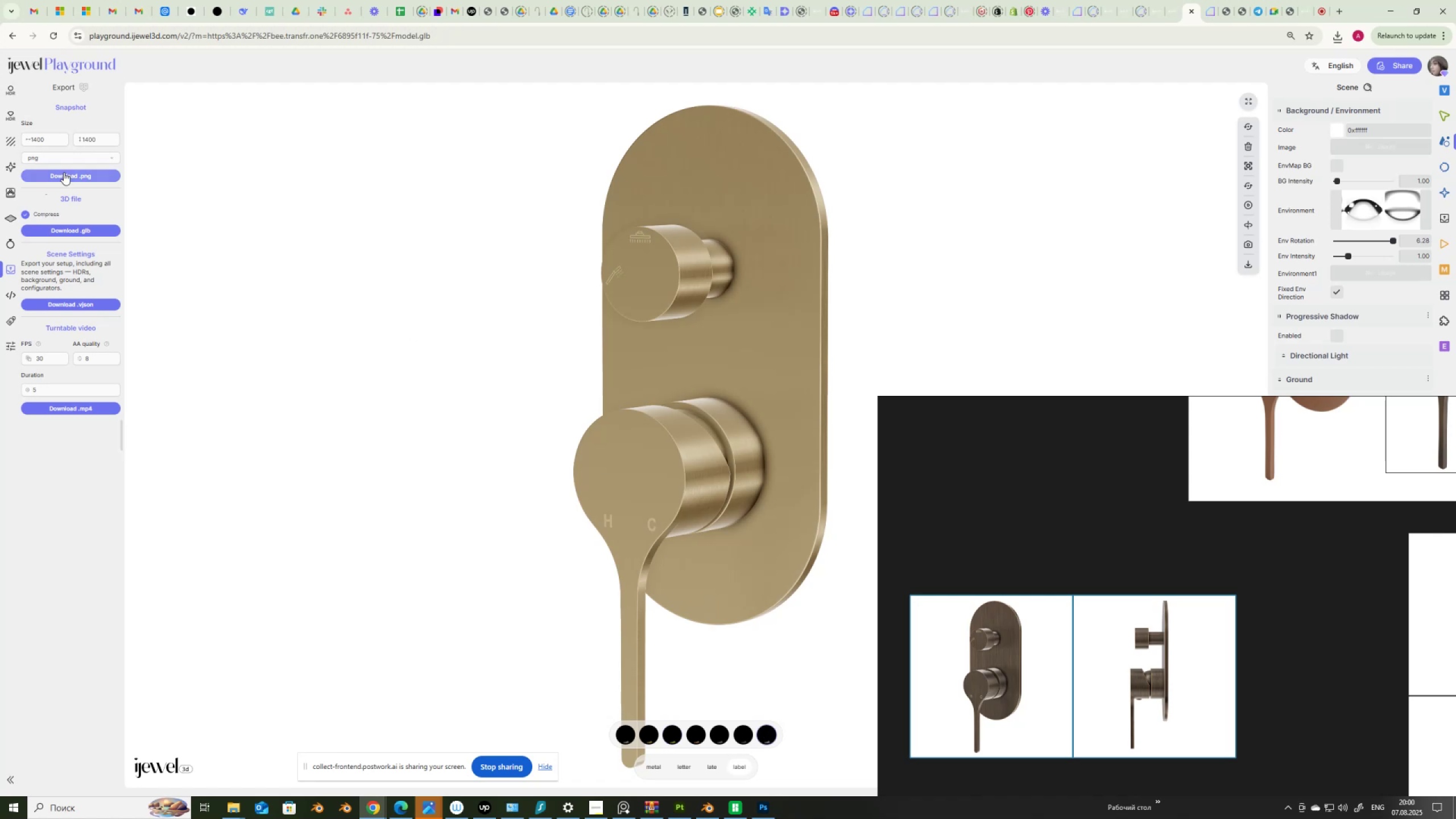 
left_click([64, 172])
 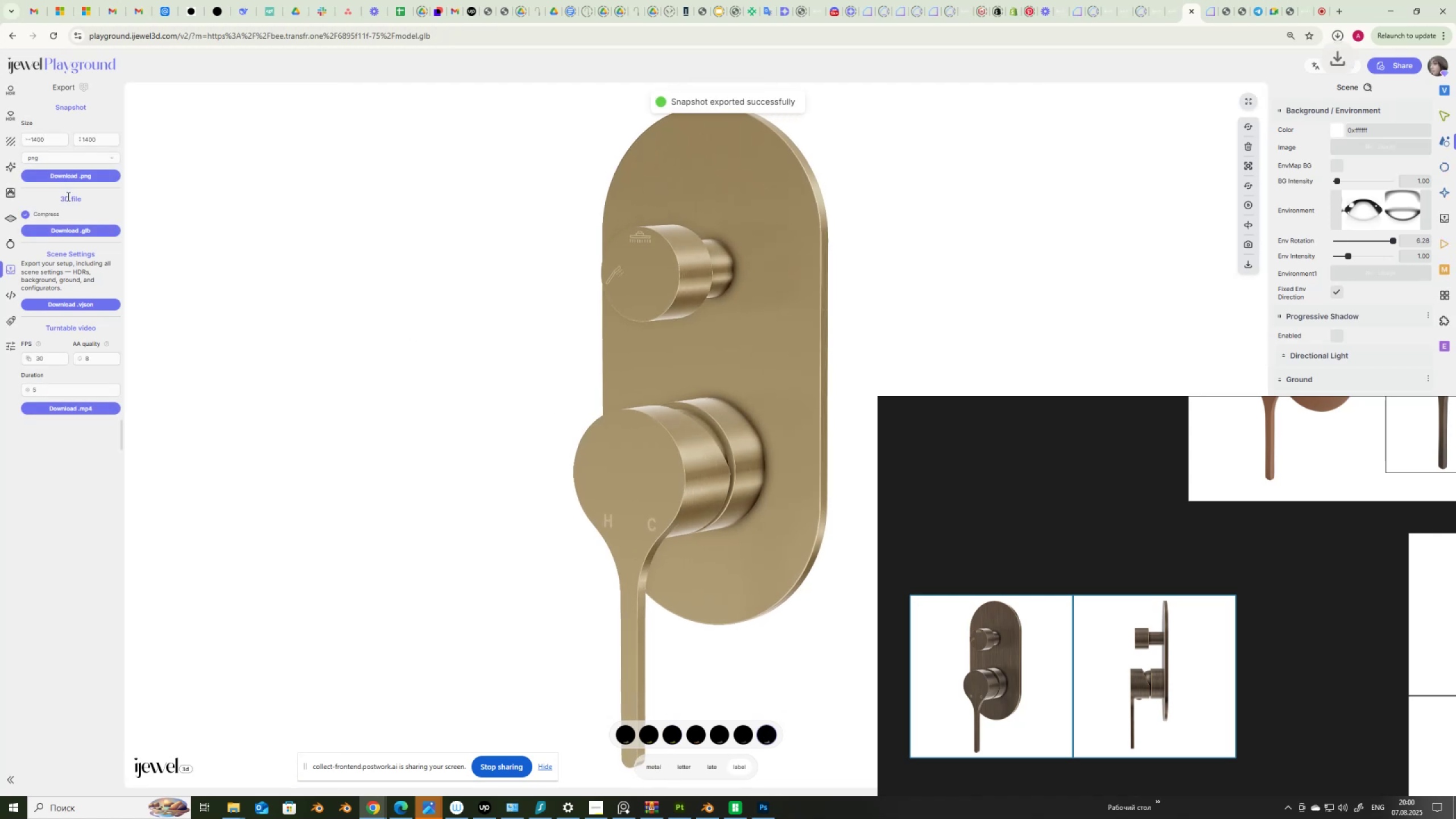 
wait(7.82)
 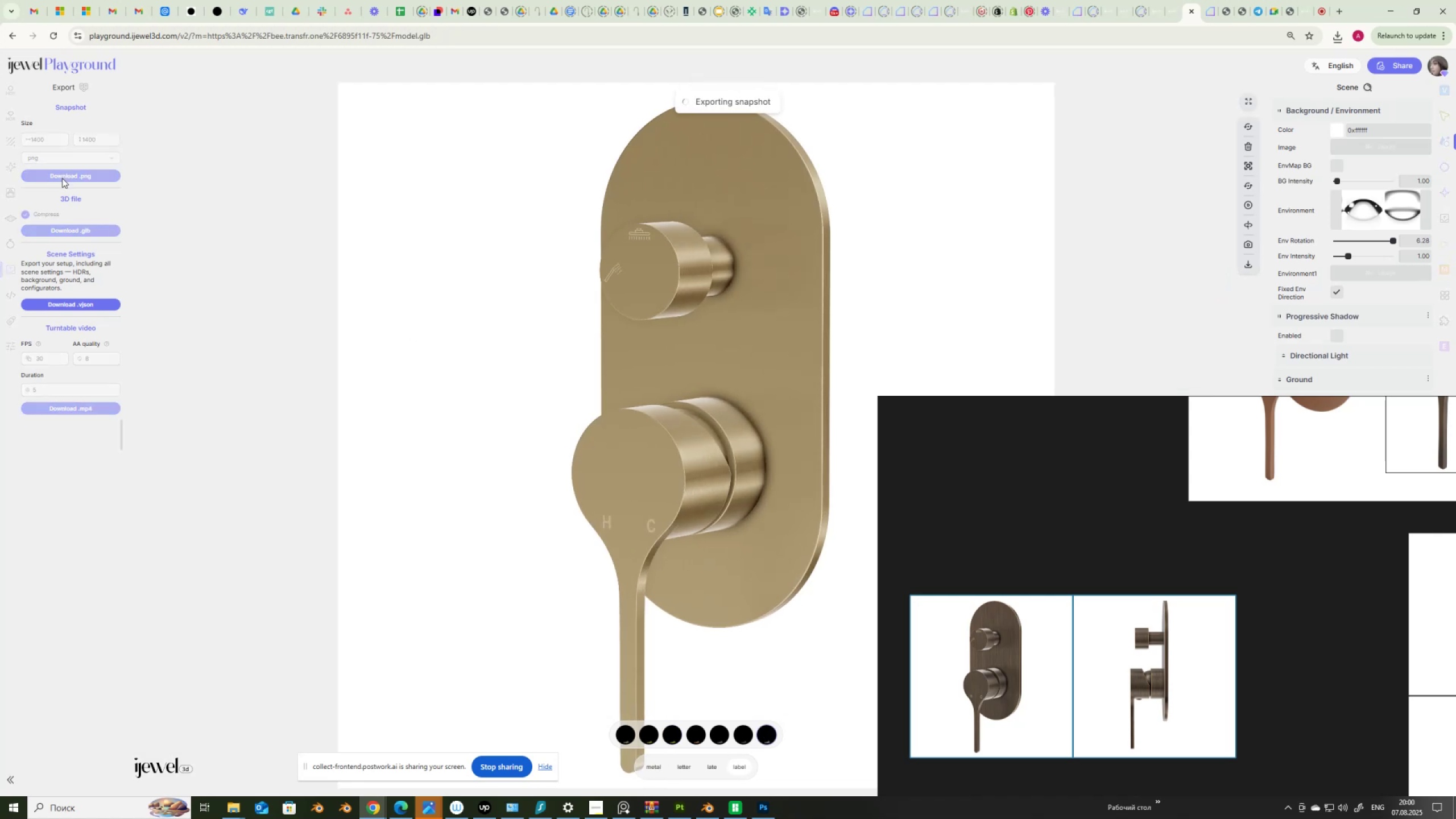 
left_click([716, 767])
 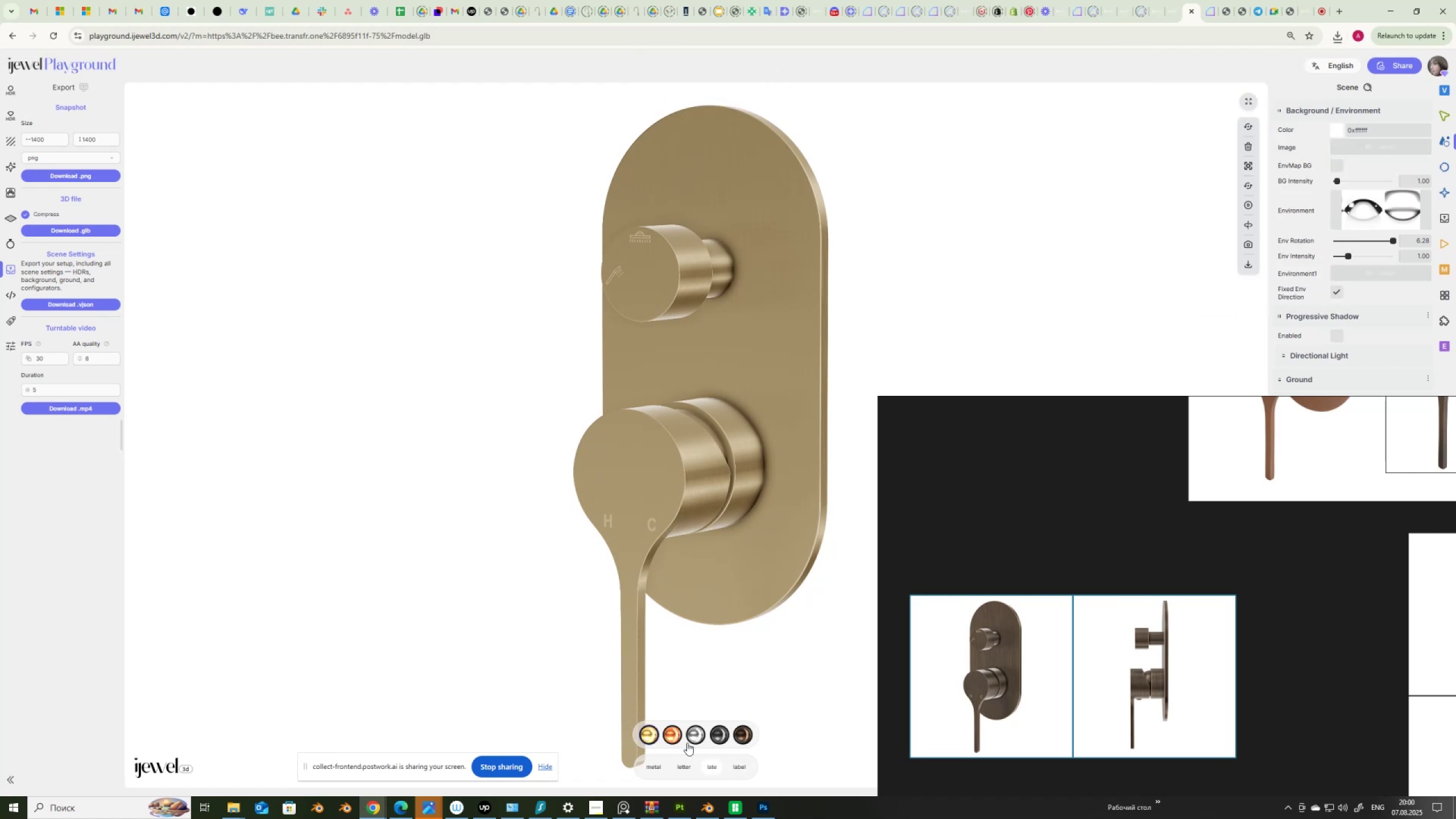 
left_click([675, 731])
 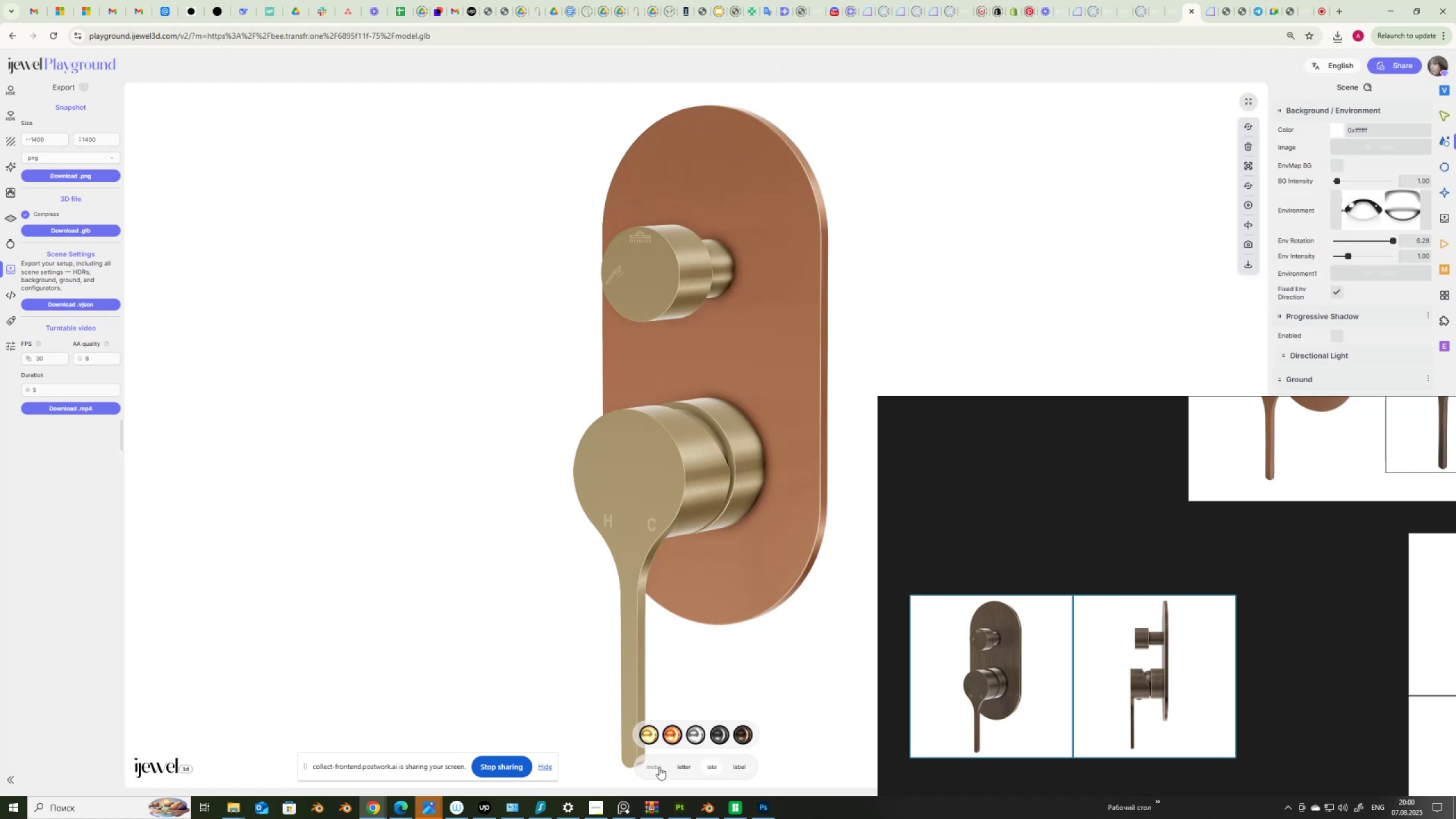 
left_click([657, 766])
 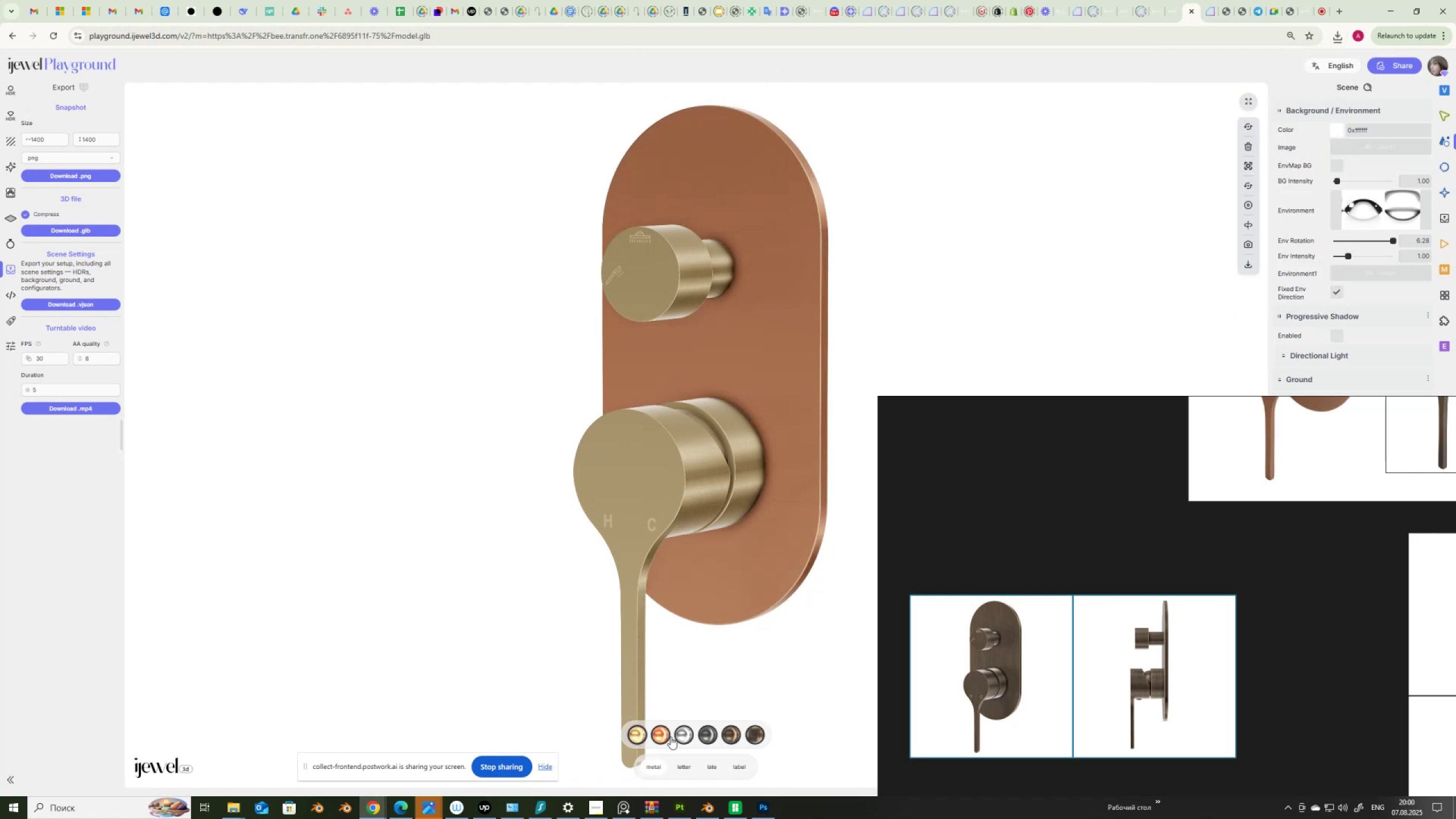 
left_click([664, 733])
 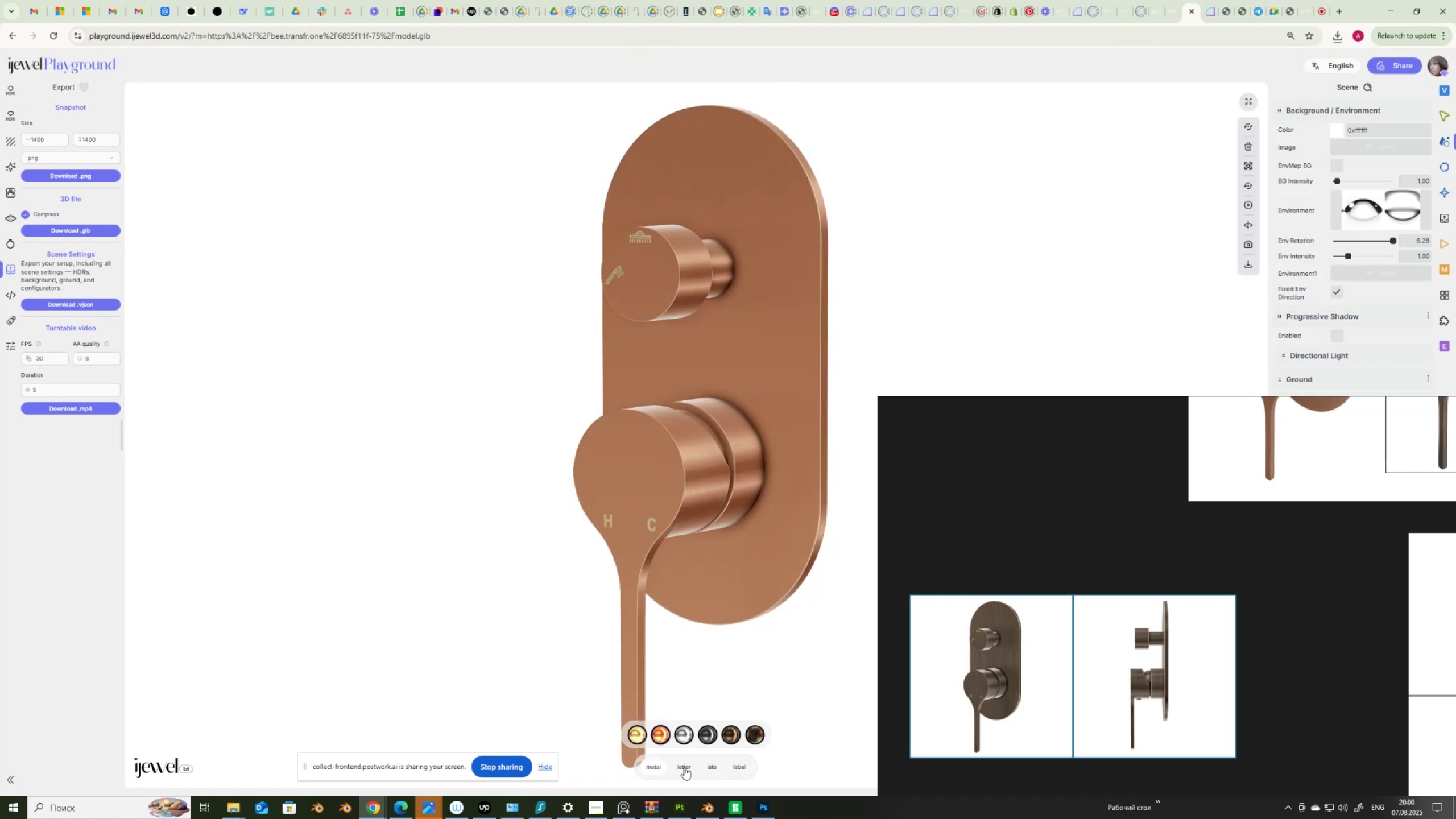 
left_click([684, 767])
 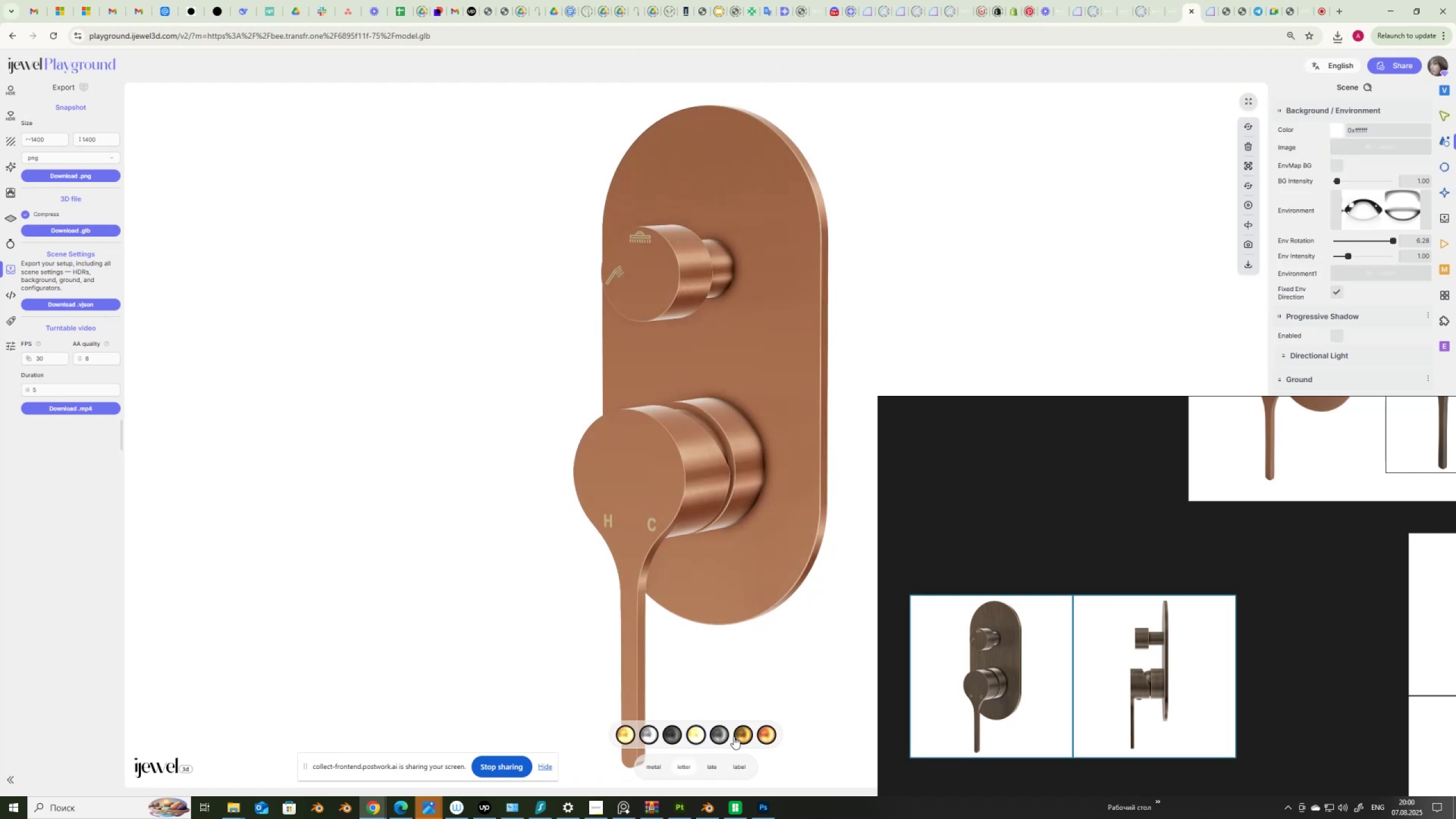 
left_click([767, 734])
 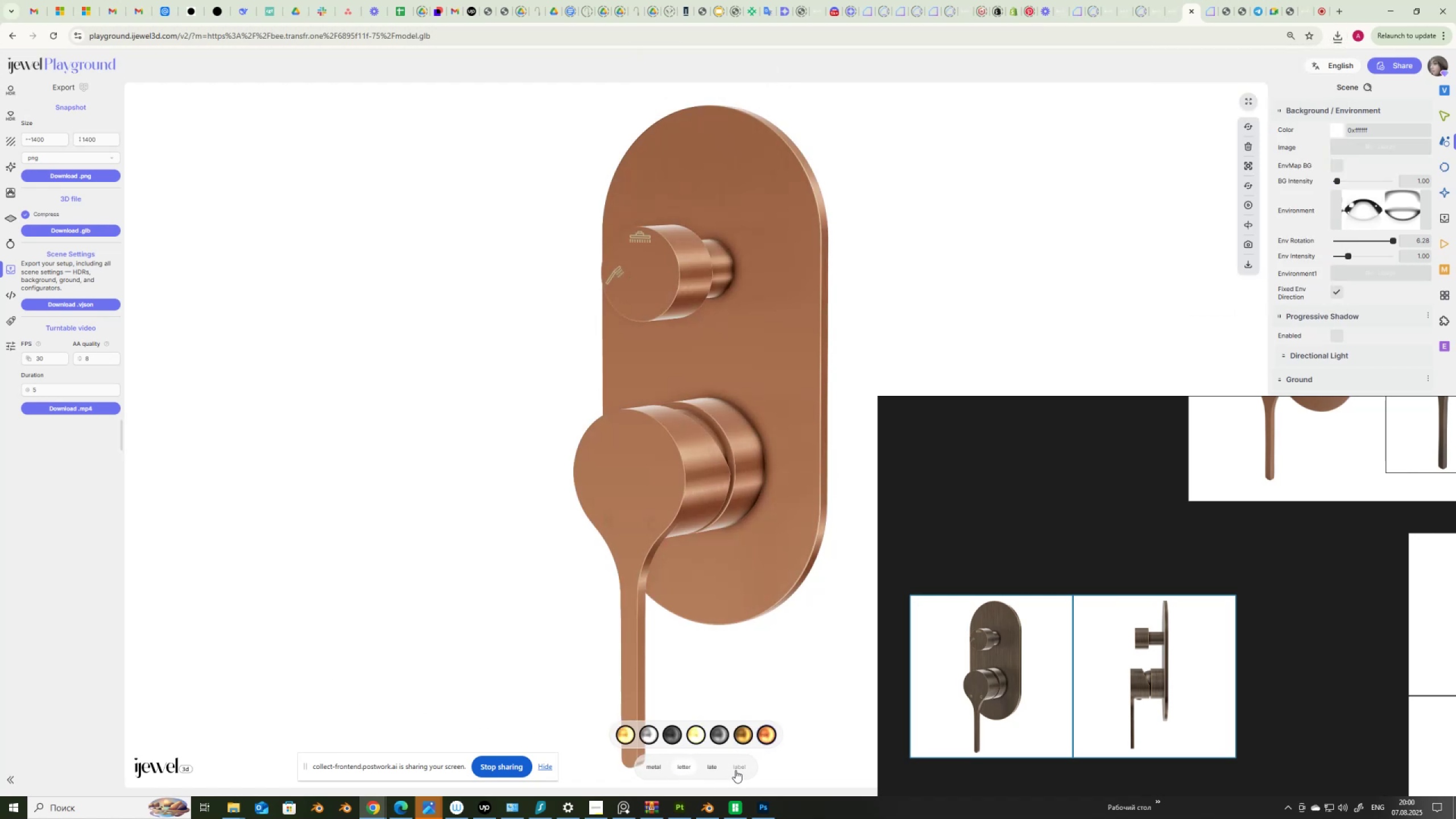 
left_click([741, 766])
 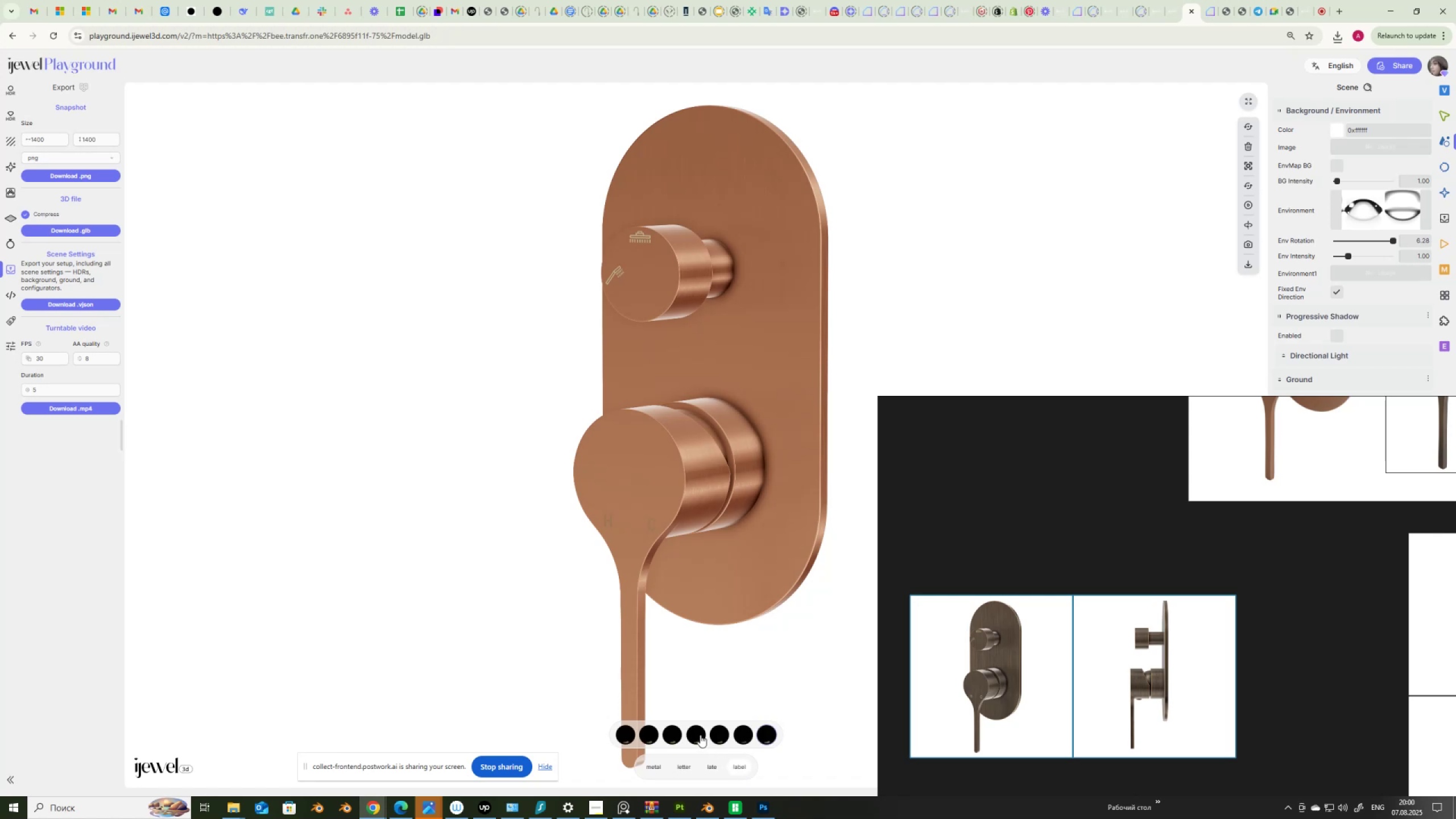 
left_click([697, 733])
 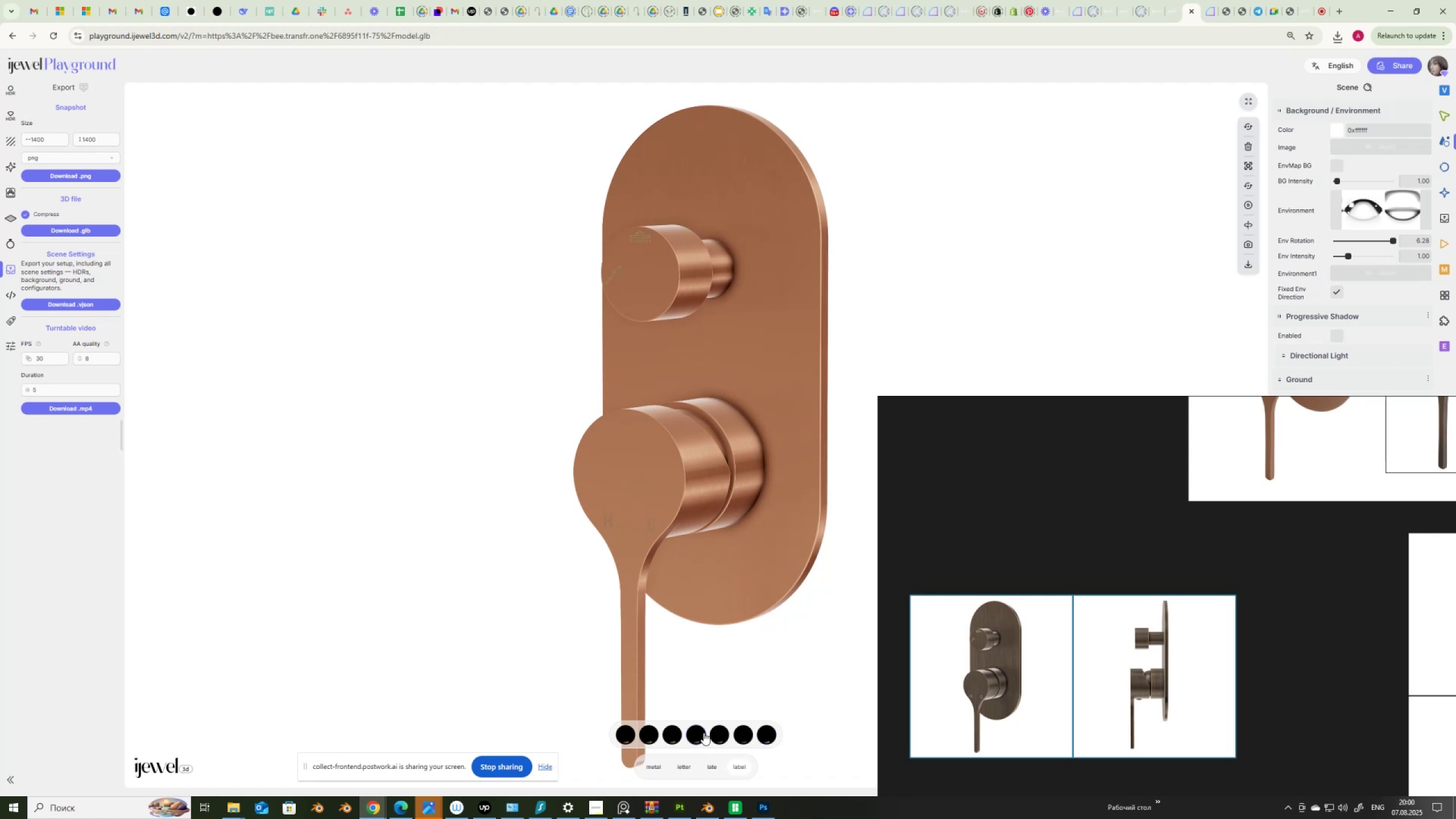 
left_click([712, 735])
 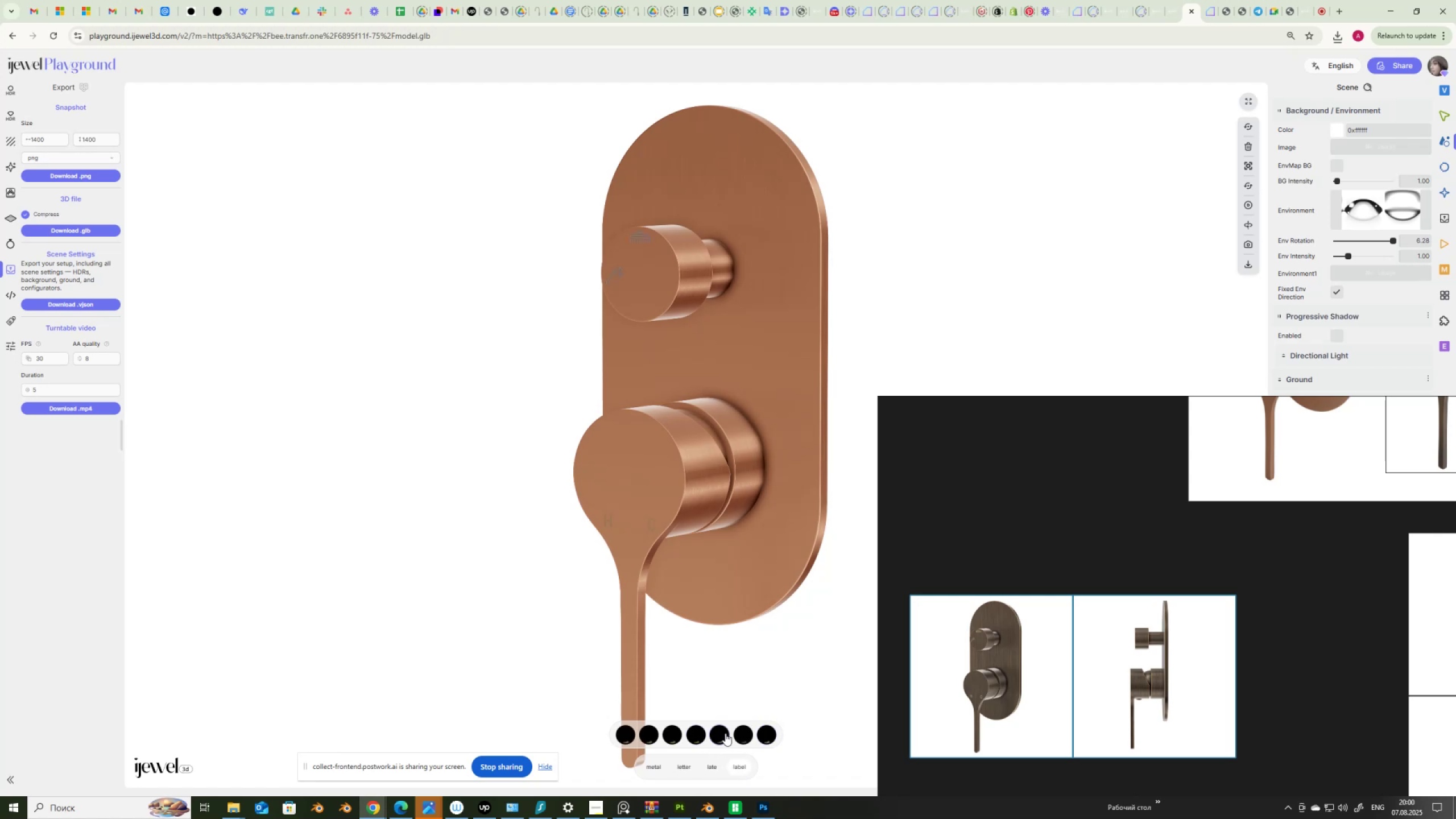 
left_click([738, 734])
 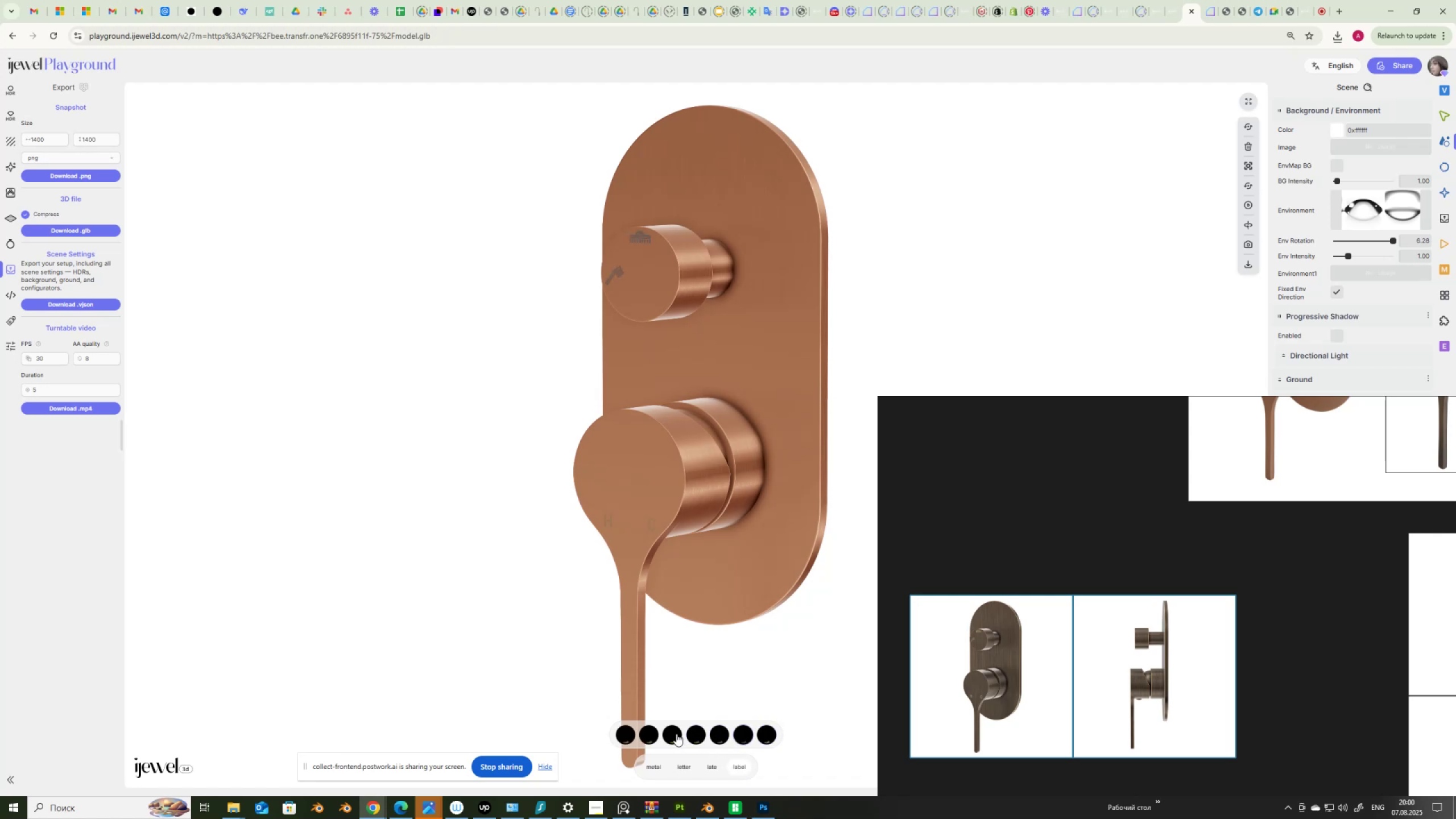 
left_click([692, 734])
 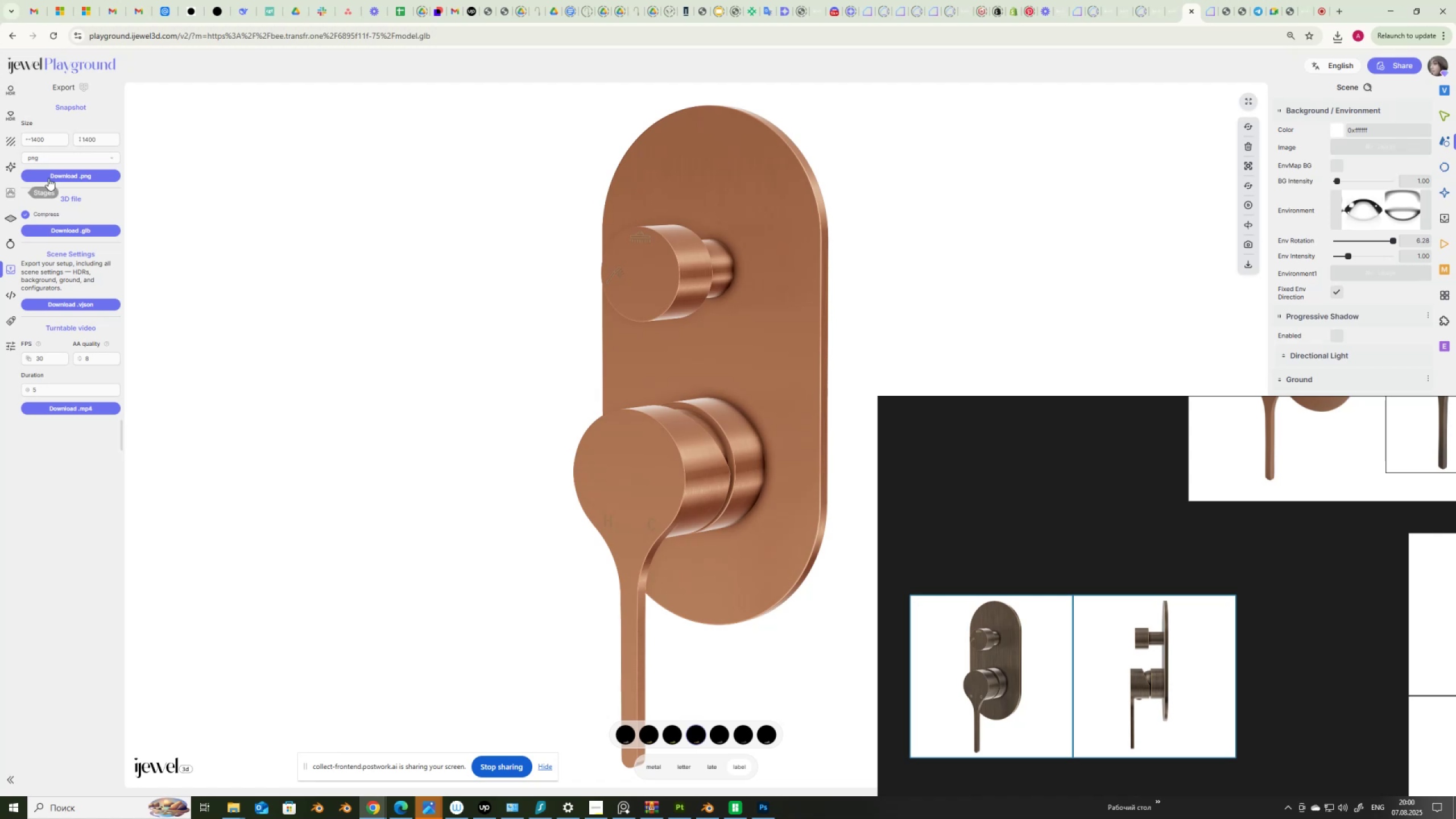 
wait(8.02)
 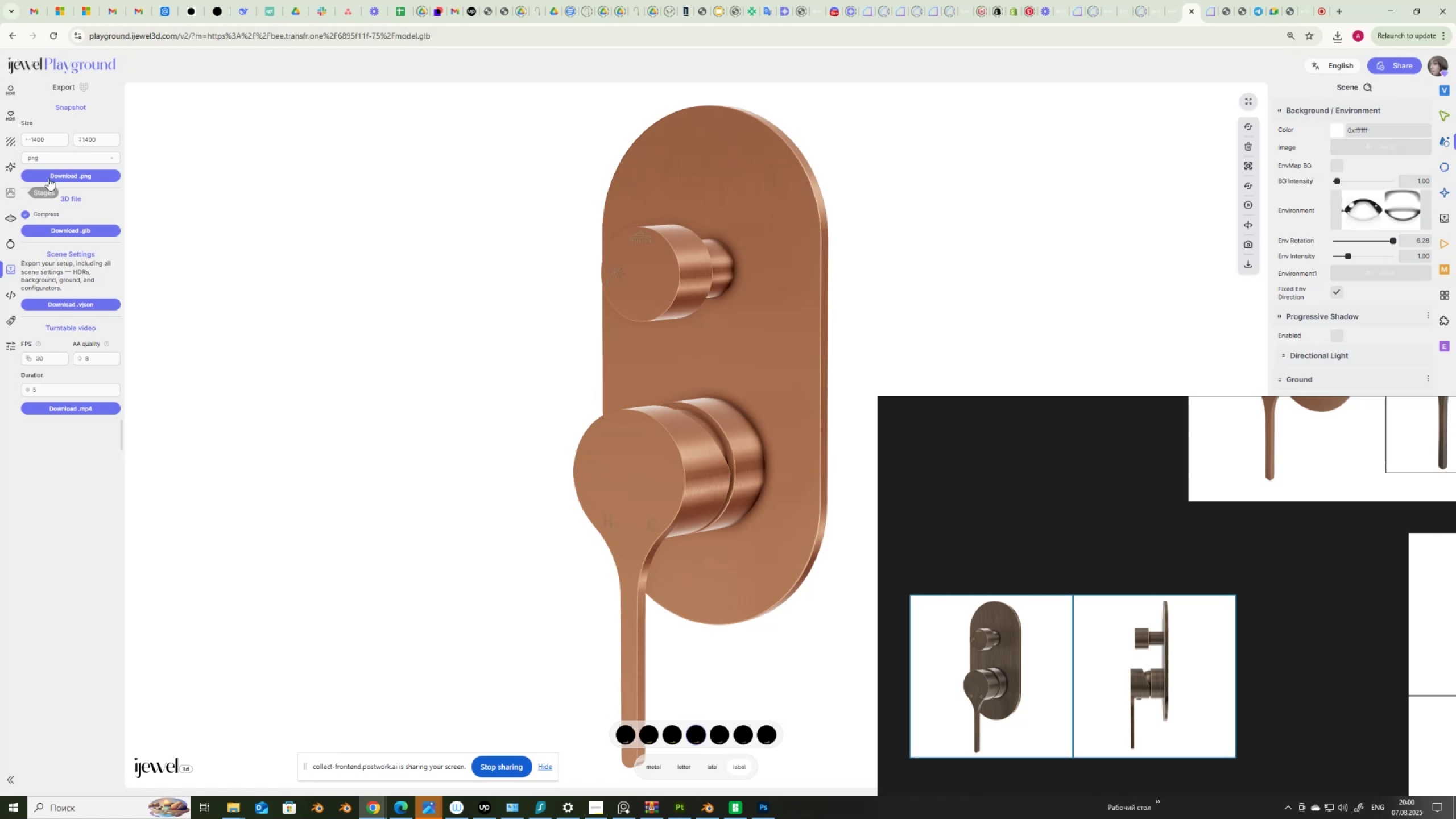 
left_click([681, 764])
 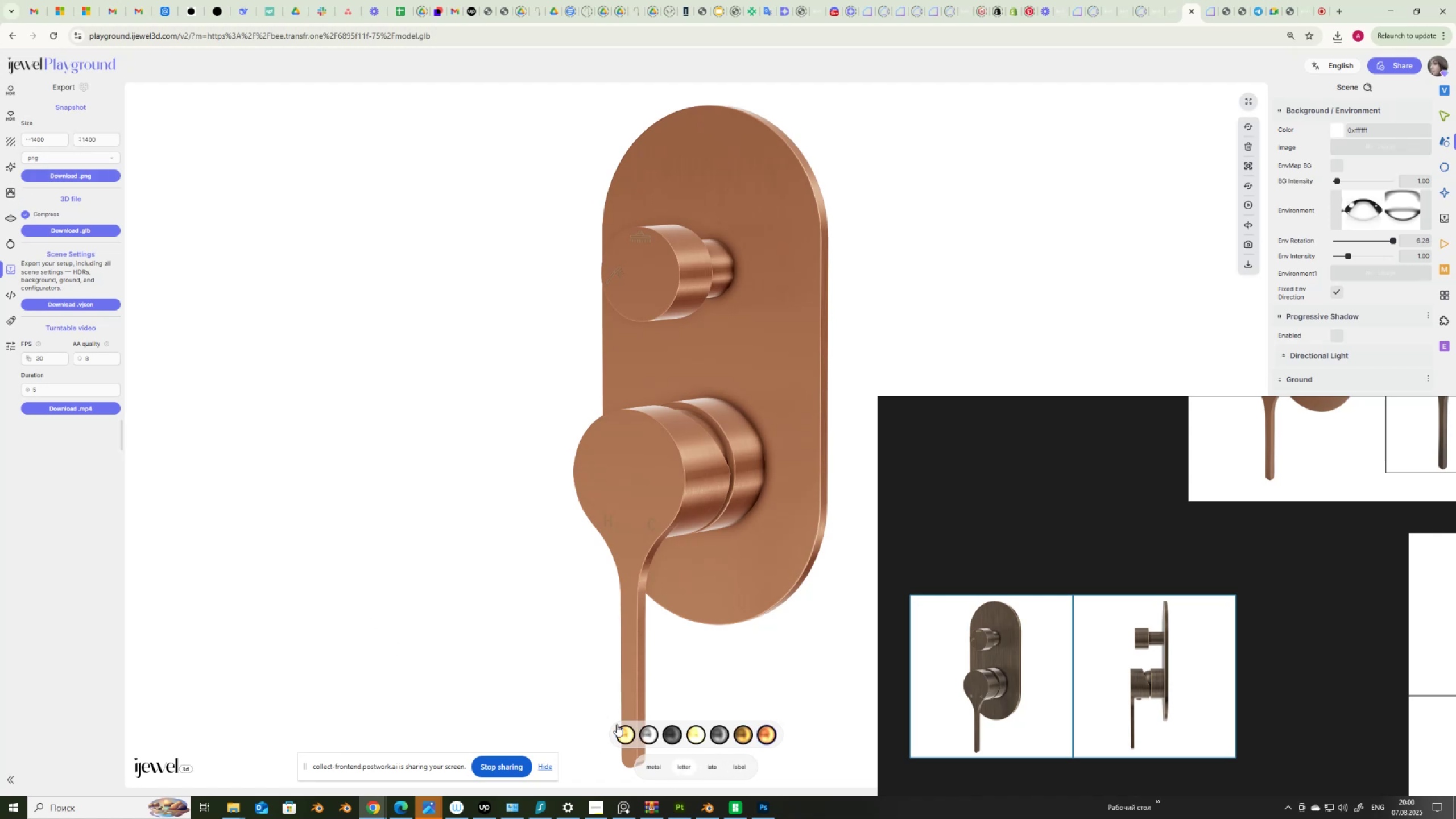 
left_click([624, 732])
 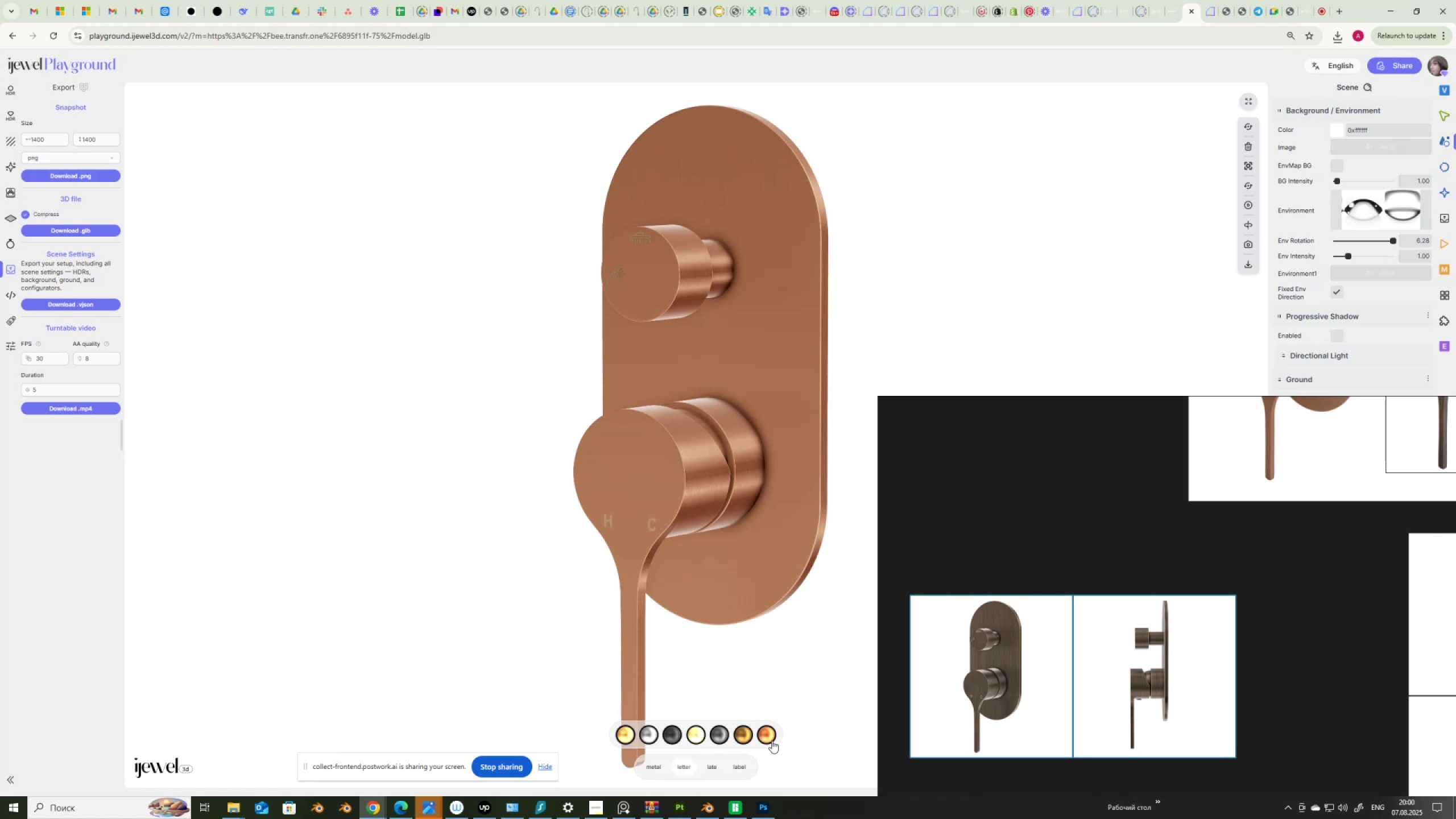 
left_click([768, 735])
 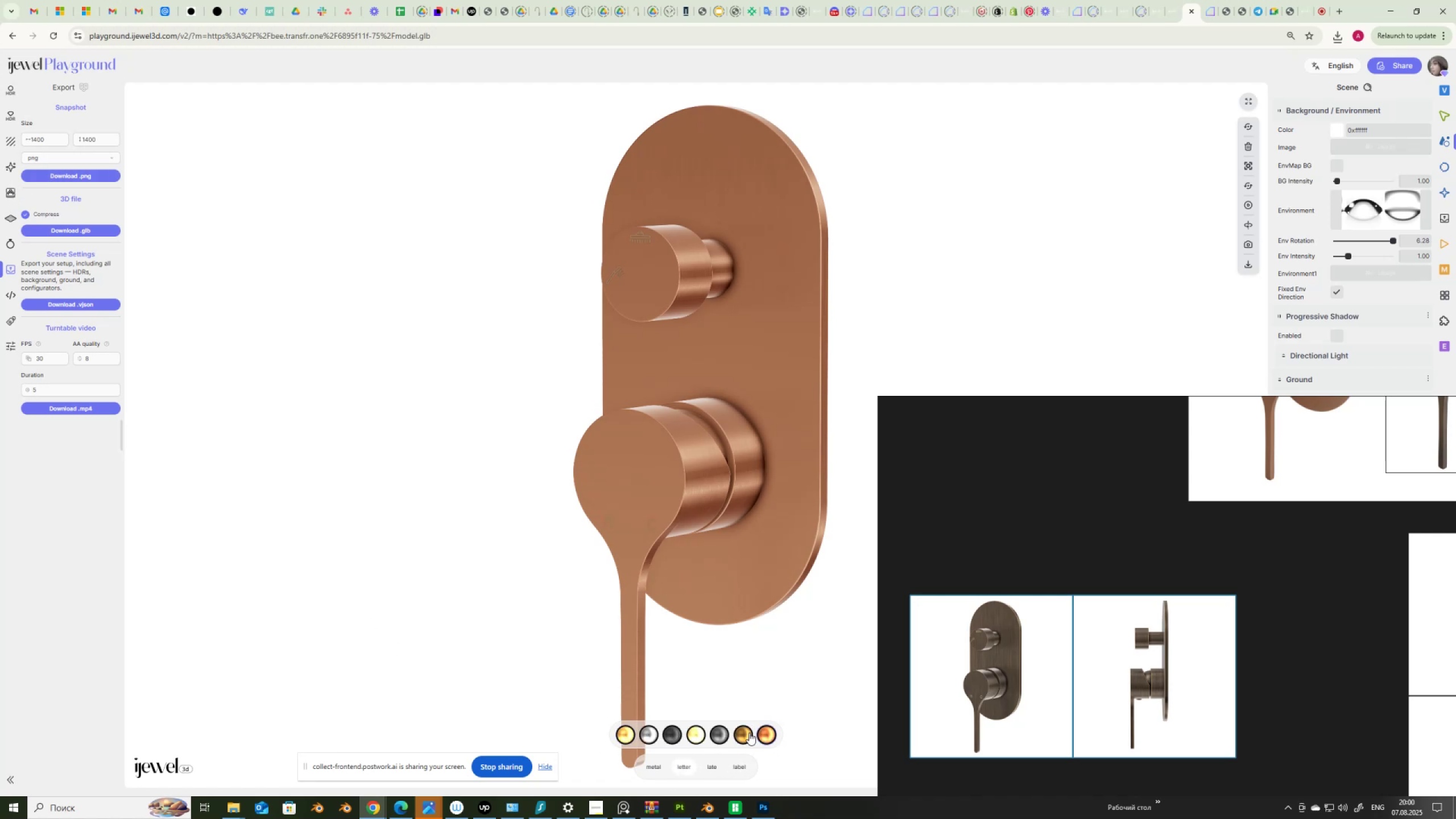 
left_click([747, 733])
 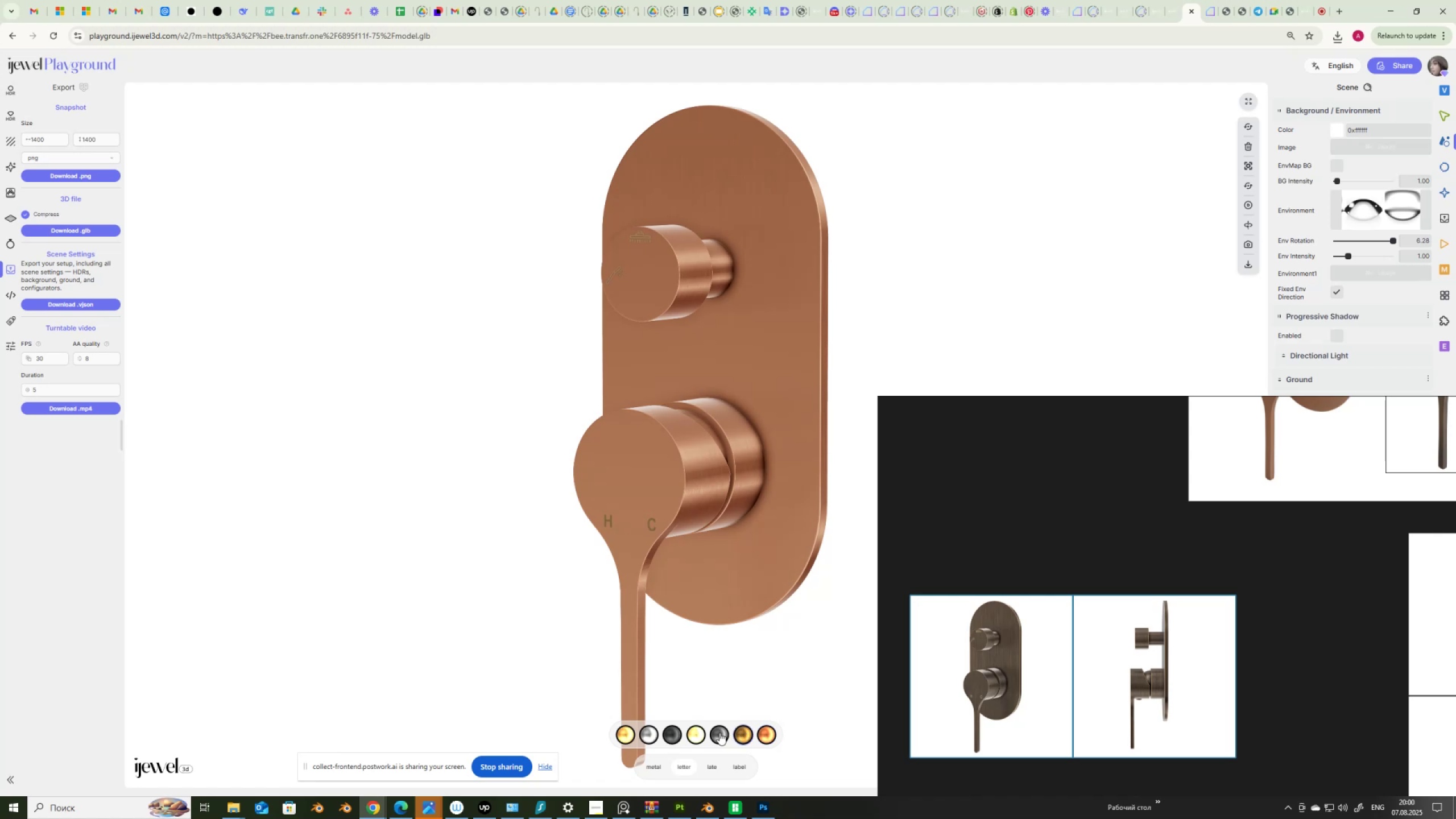 
left_click([700, 730])
 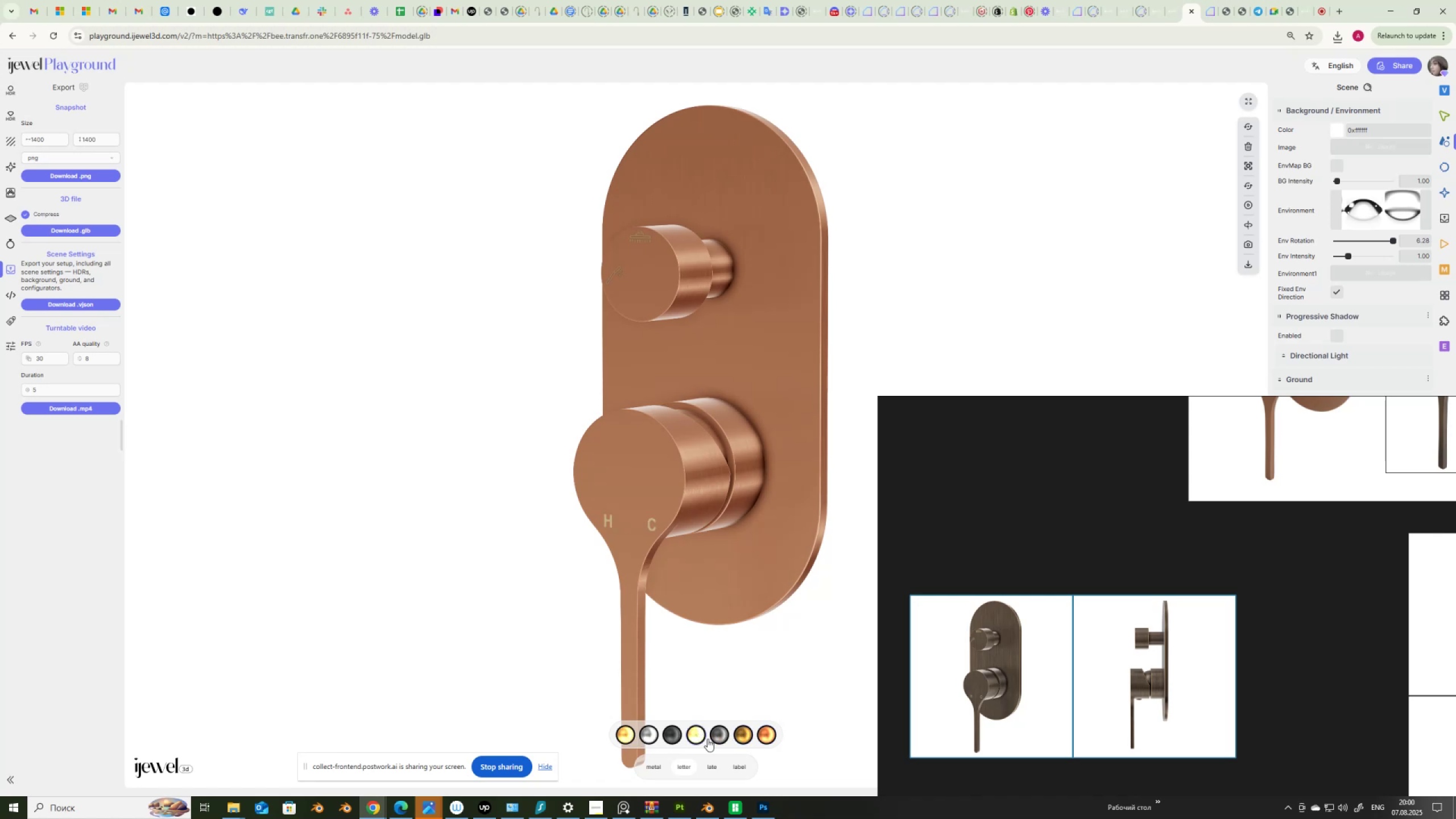 
left_click([768, 741])
 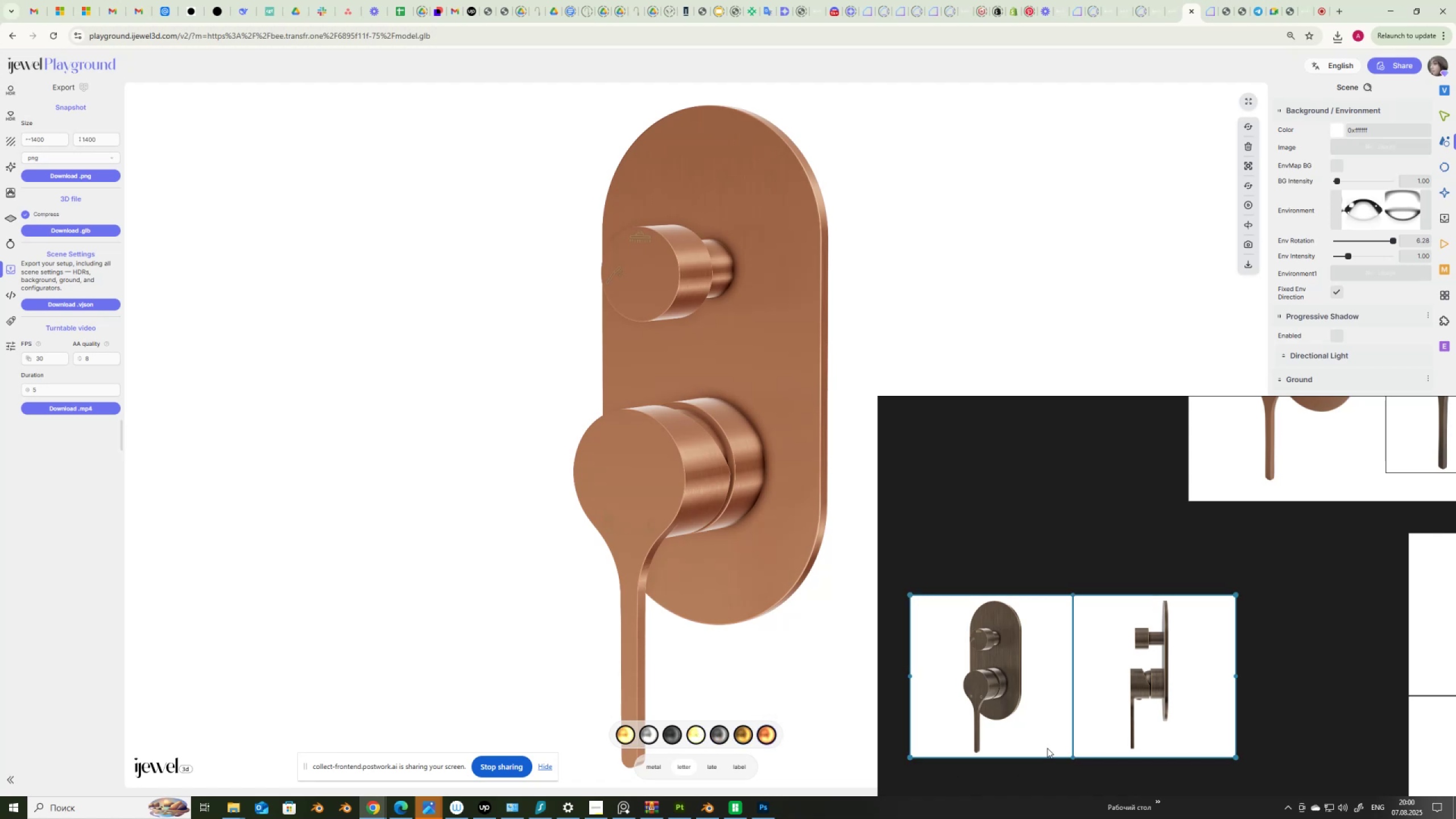 
scroll: coordinate [1178, 530], scroll_direction: up, amount: 4.0
 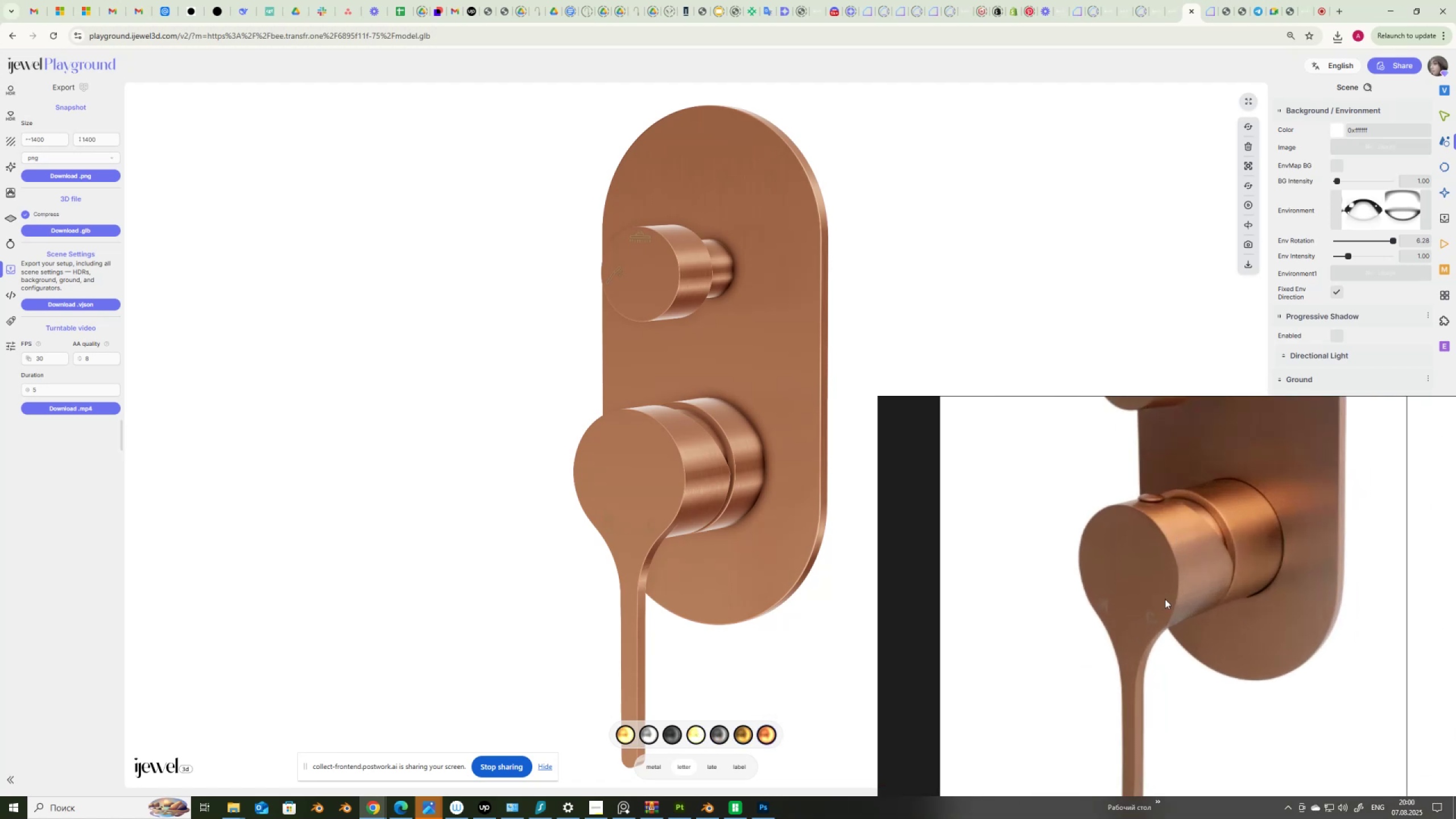 
scroll: coordinate [1163, 609], scroll_direction: down, amount: 3.0
 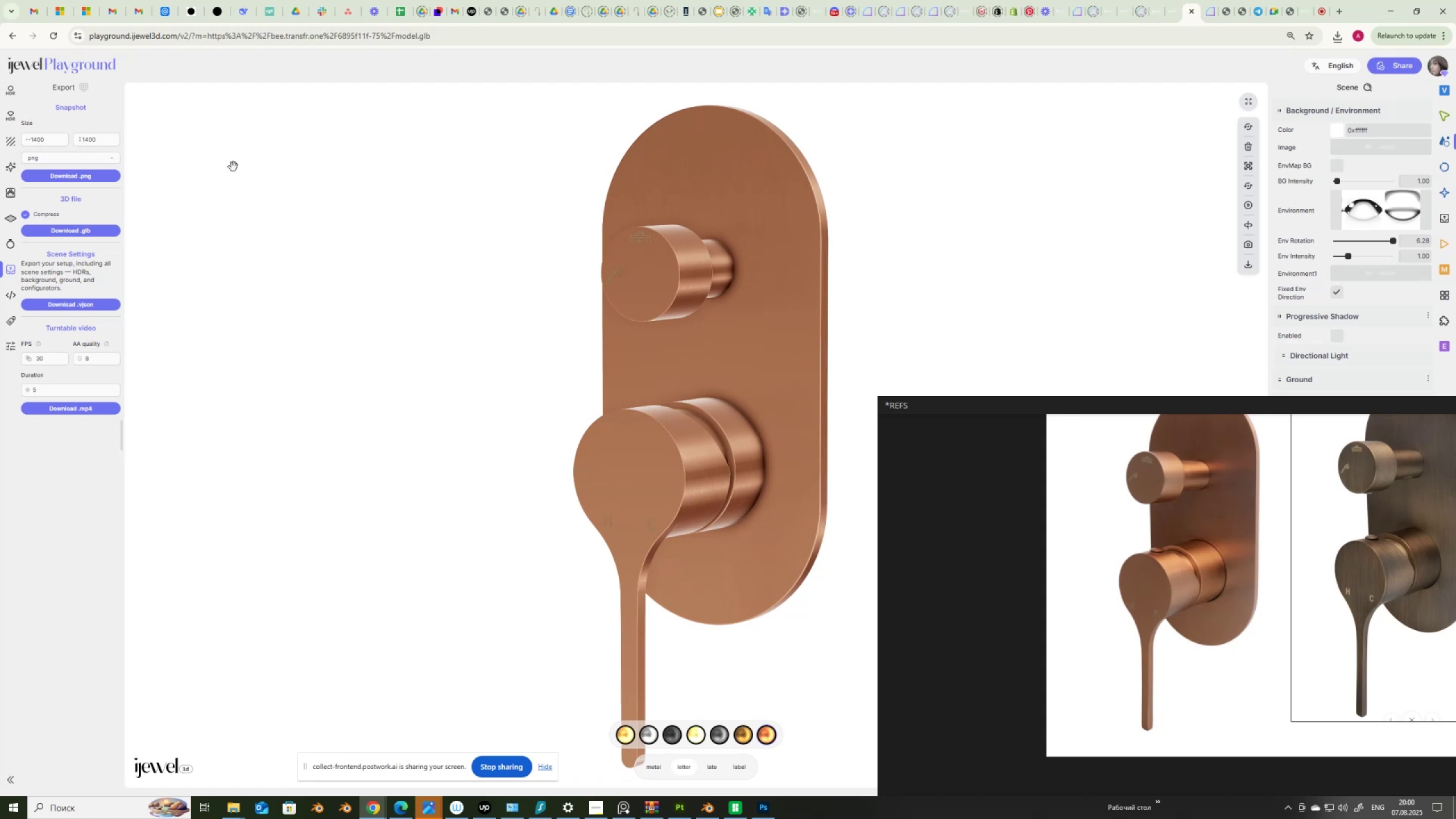 
mouse_move([40, 214])
 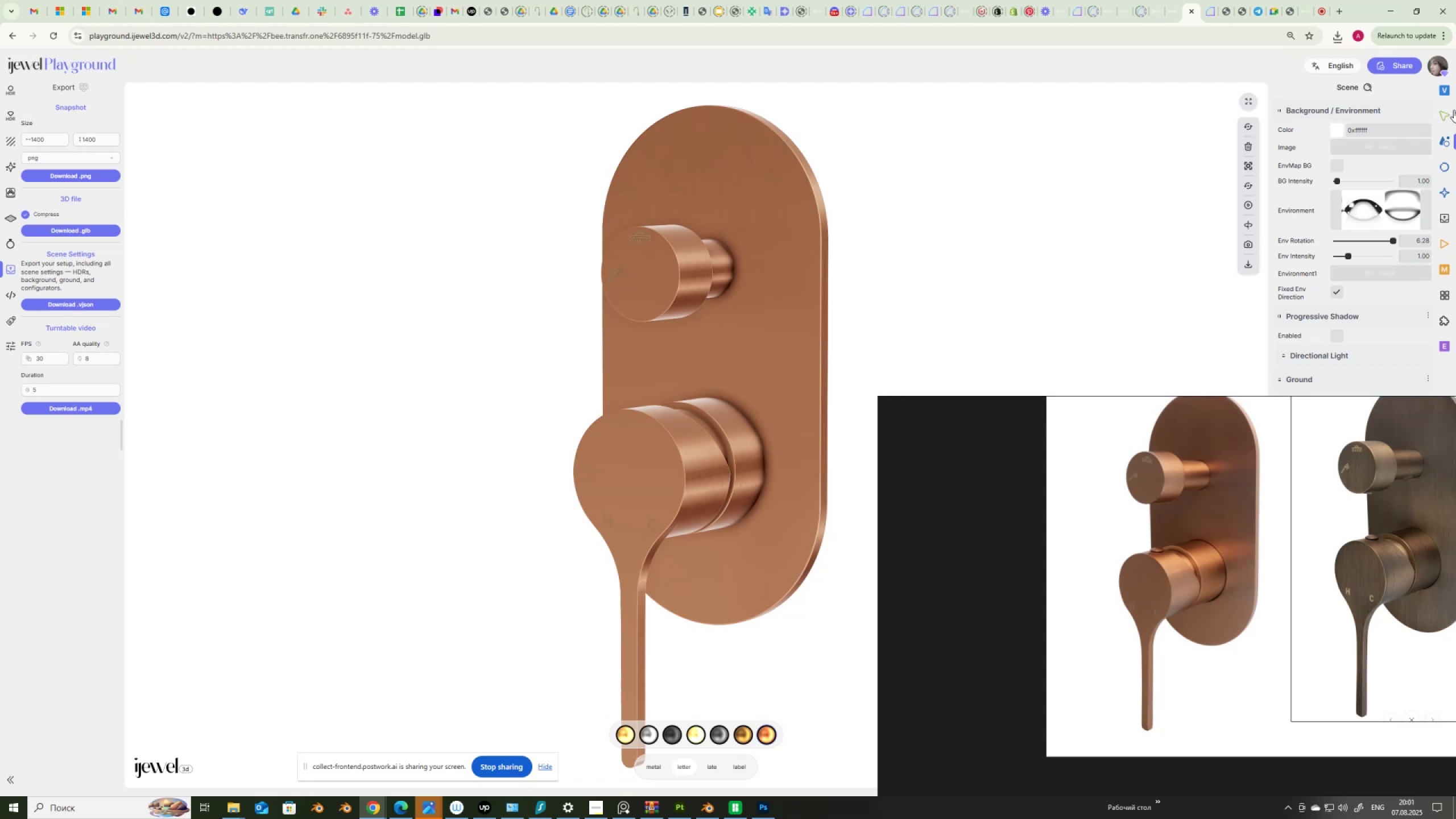 
left_click([1445, 114])
 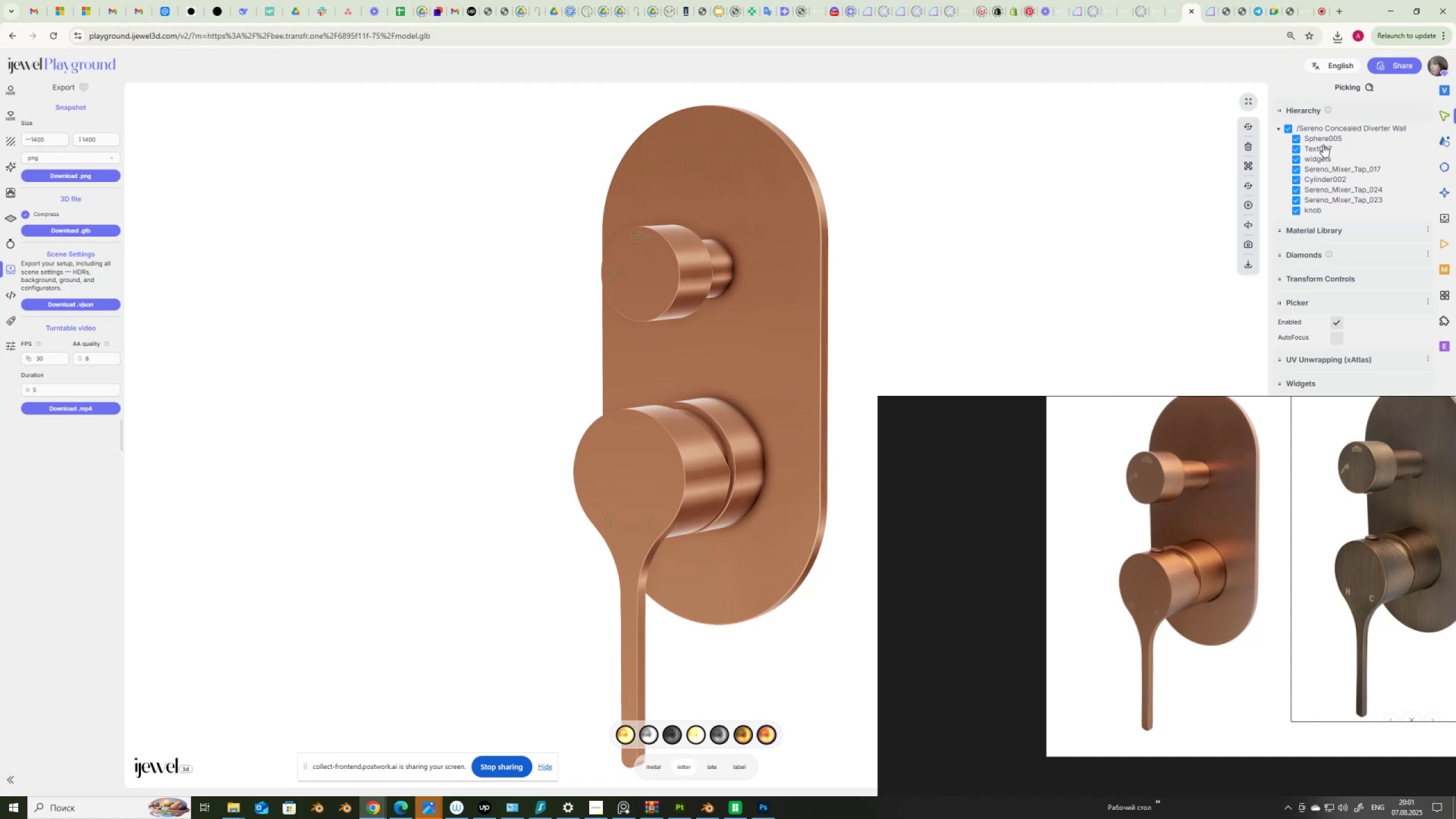 
left_click([1323, 144])
 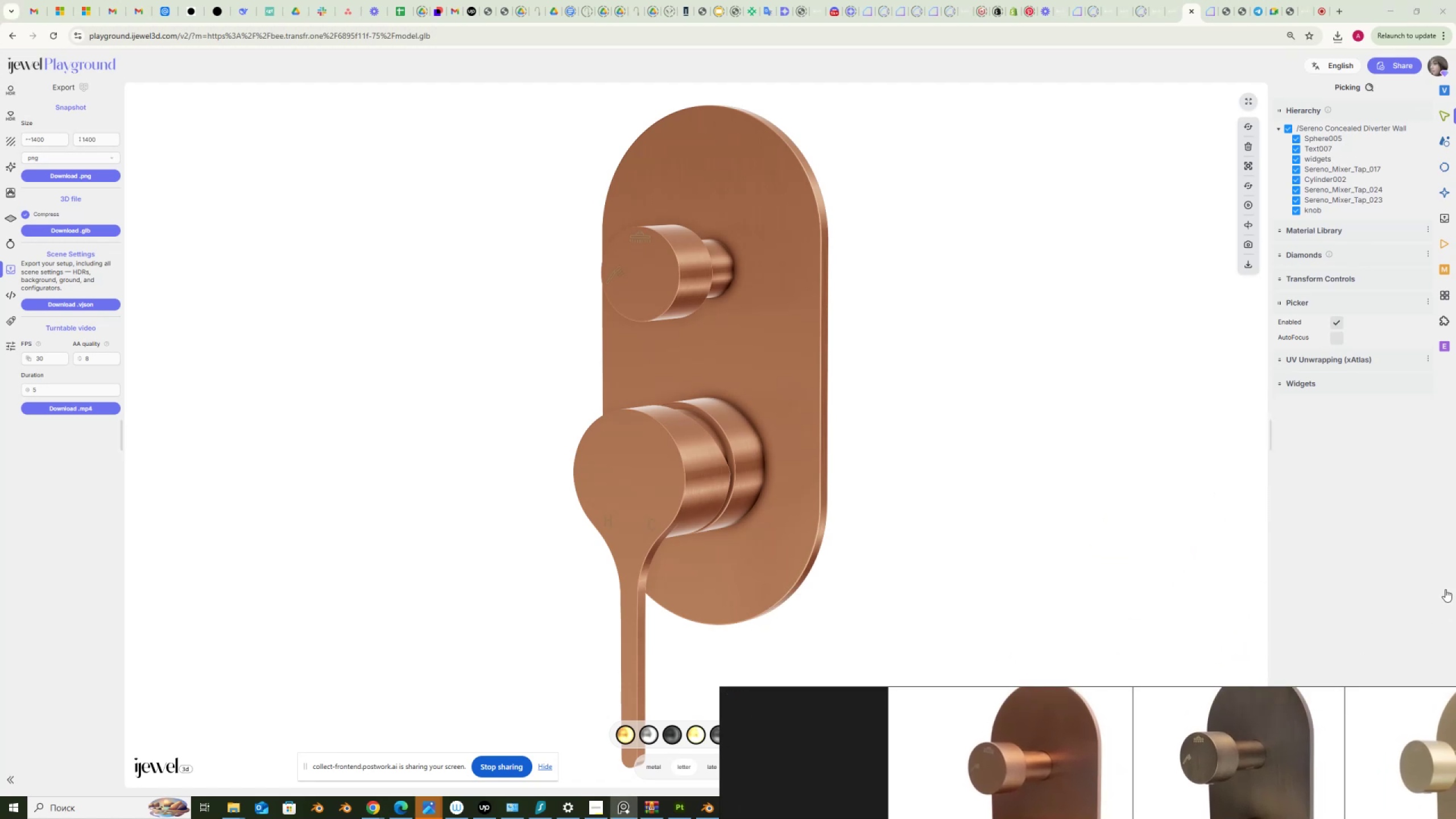 
wait(12.03)
 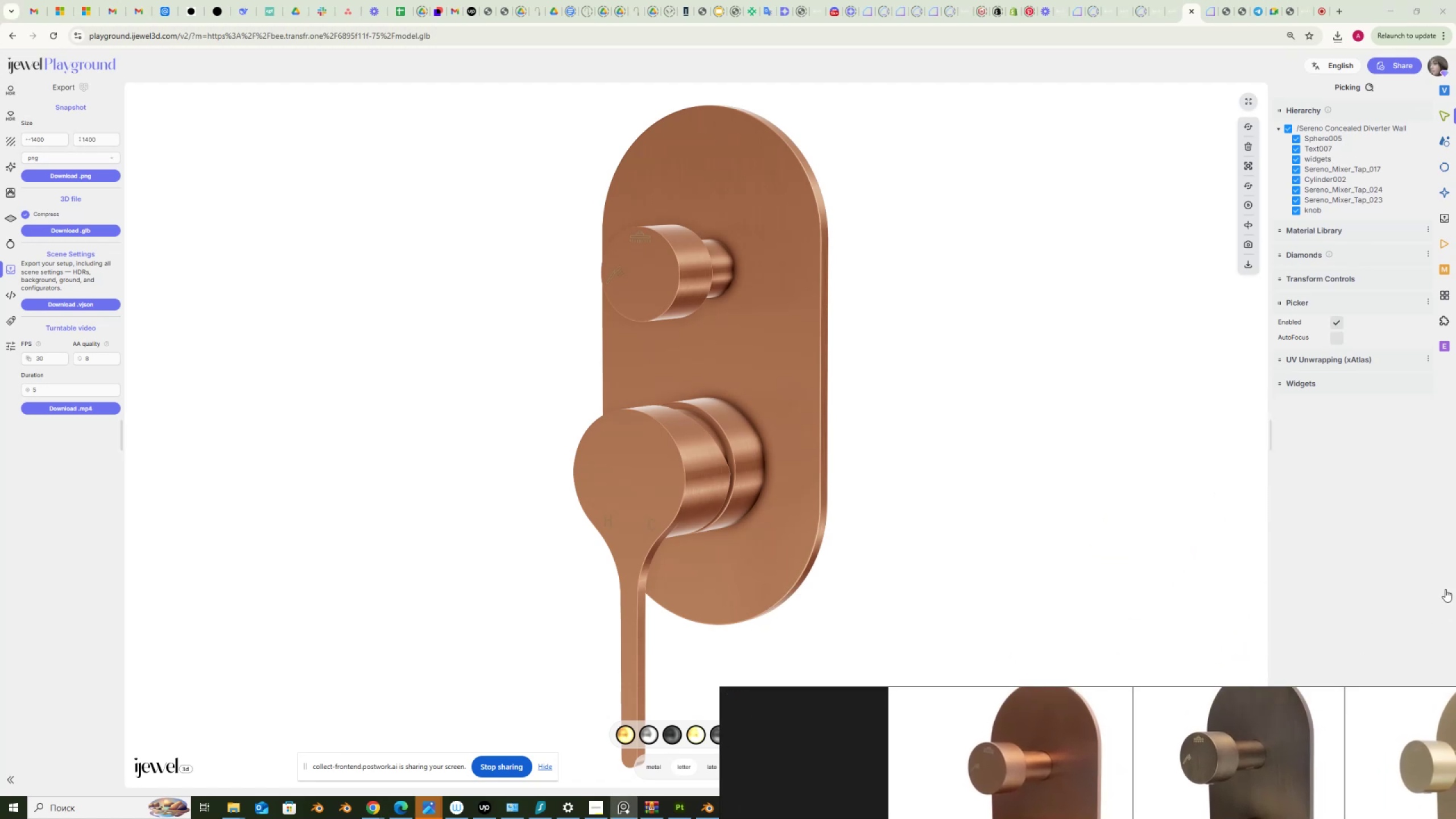 
scroll: coordinate [1378, 601], scroll_direction: down, amount: 10.0
 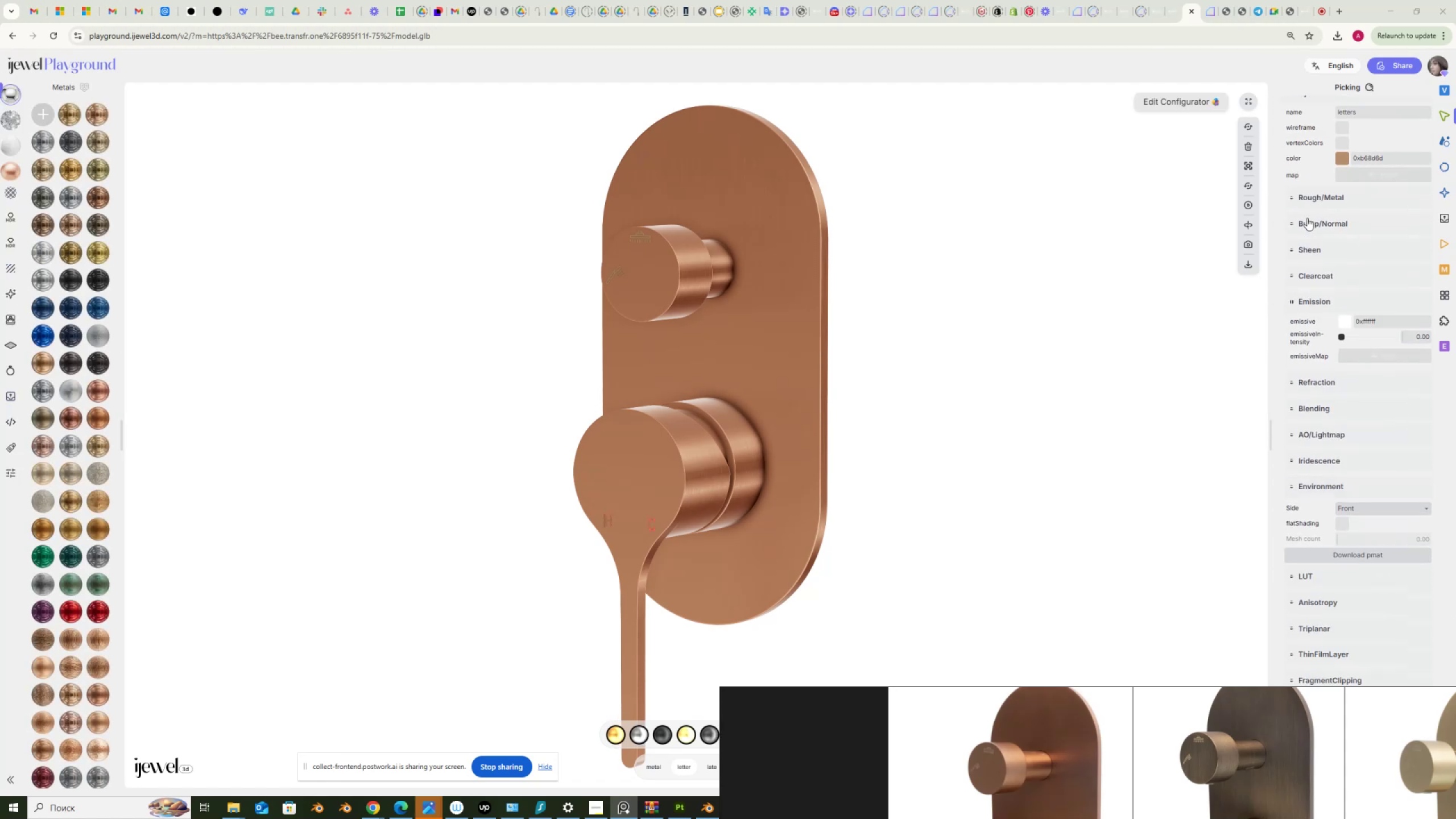 
left_click([1317, 199])
 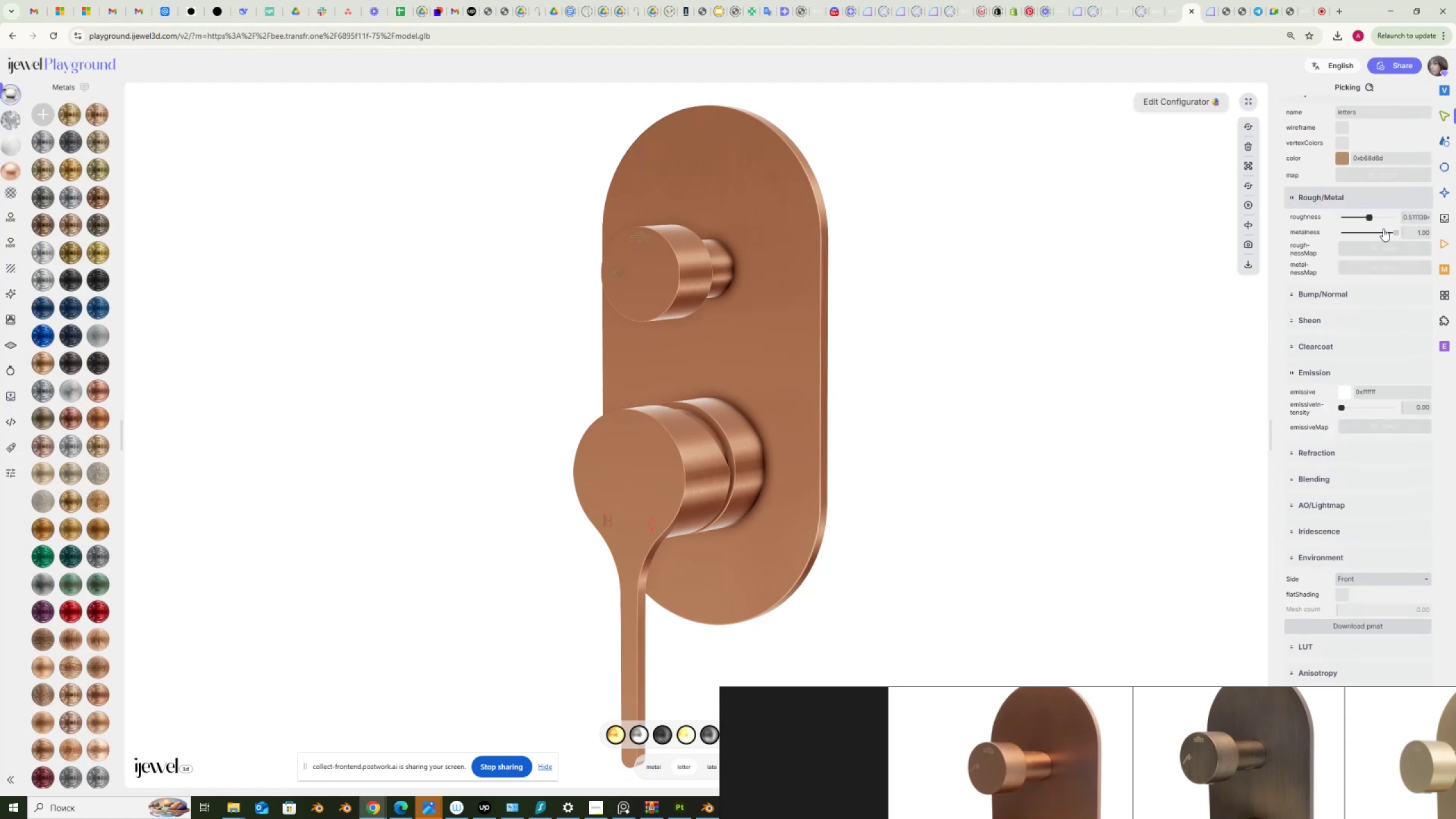 
left_click_drag(start_coordinate=[1394, 233], to_coordinate=[1371, 235])
 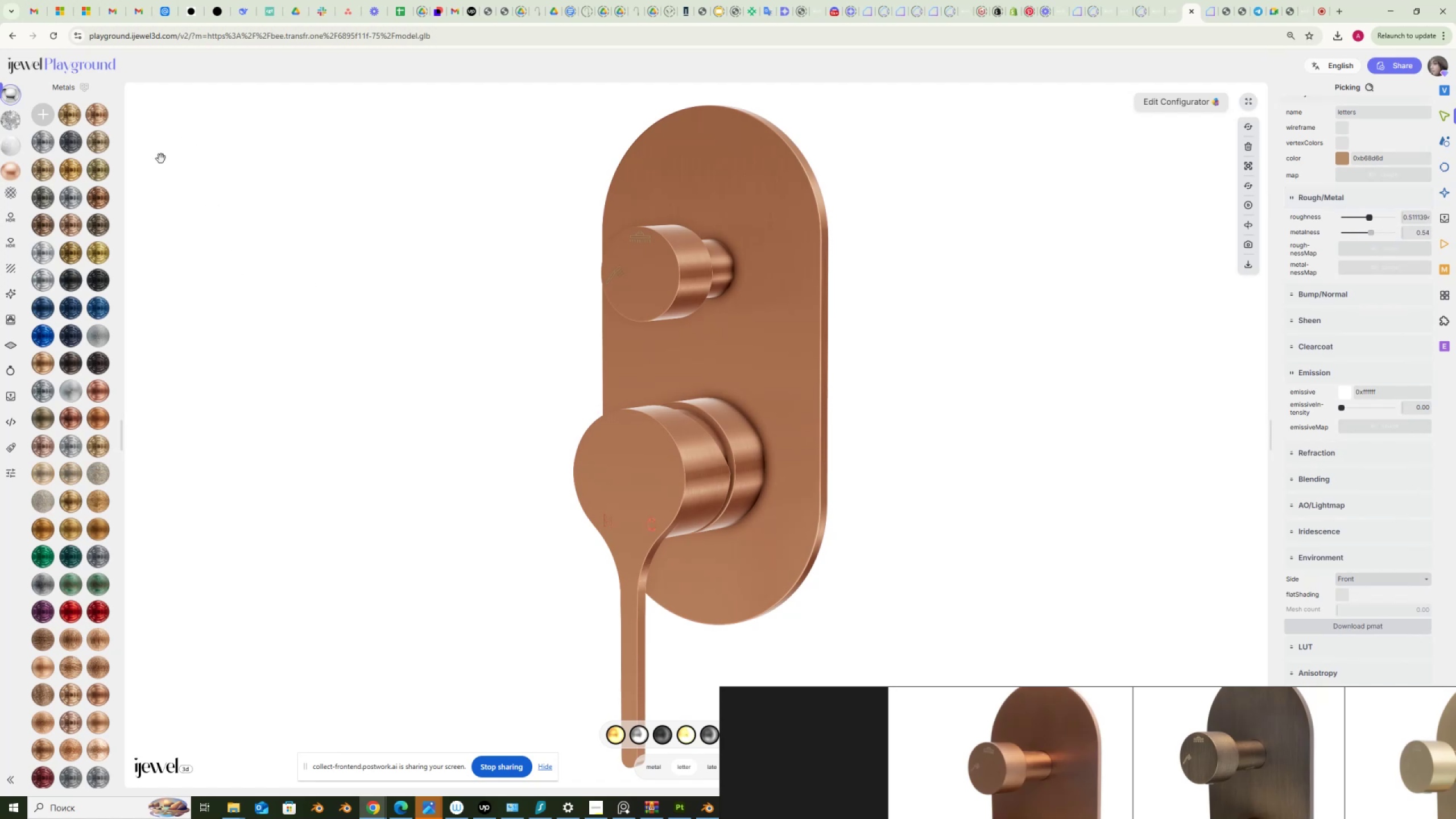 
left_click([278, 223])
 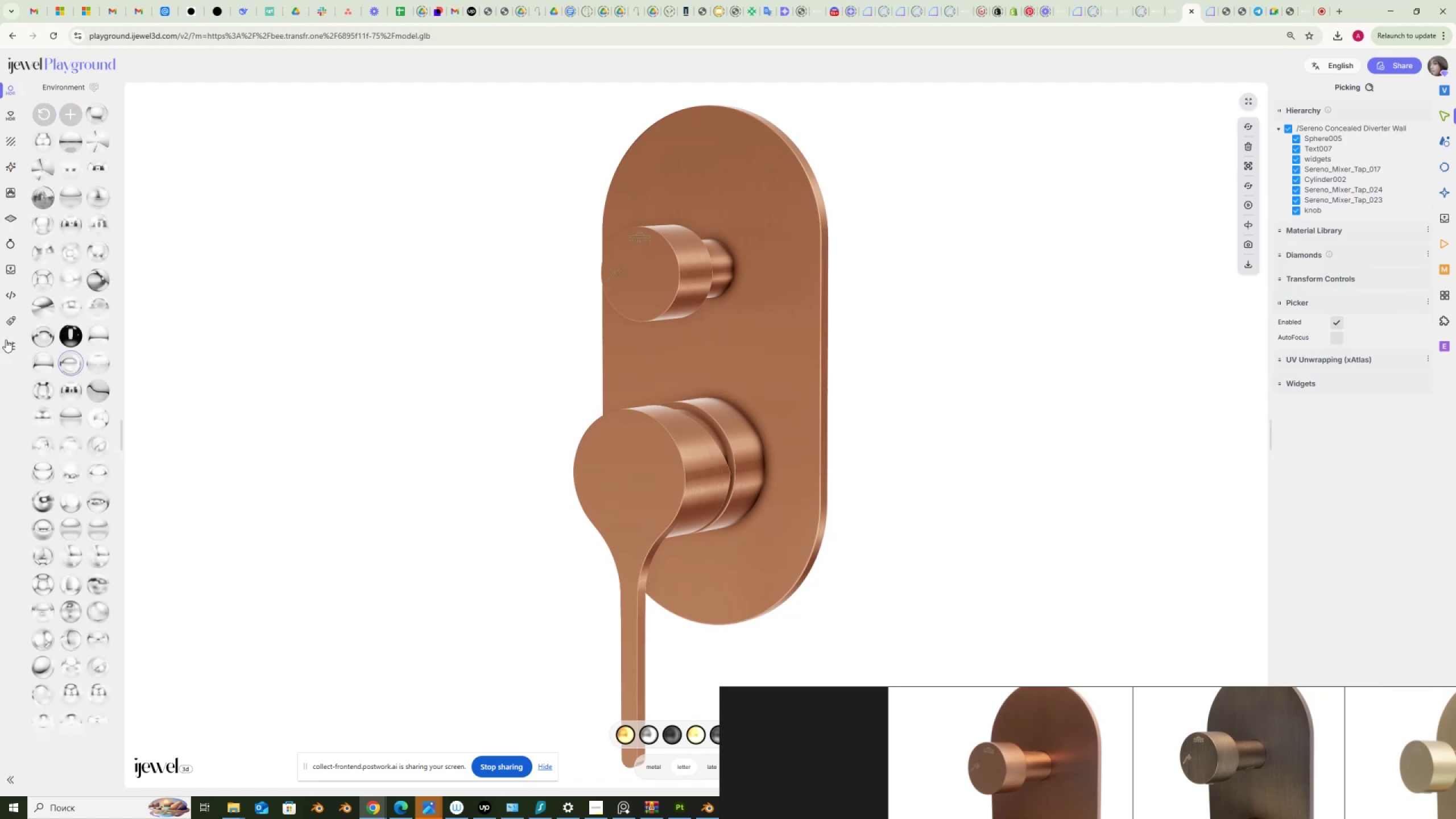 
left_click([9, 267])
 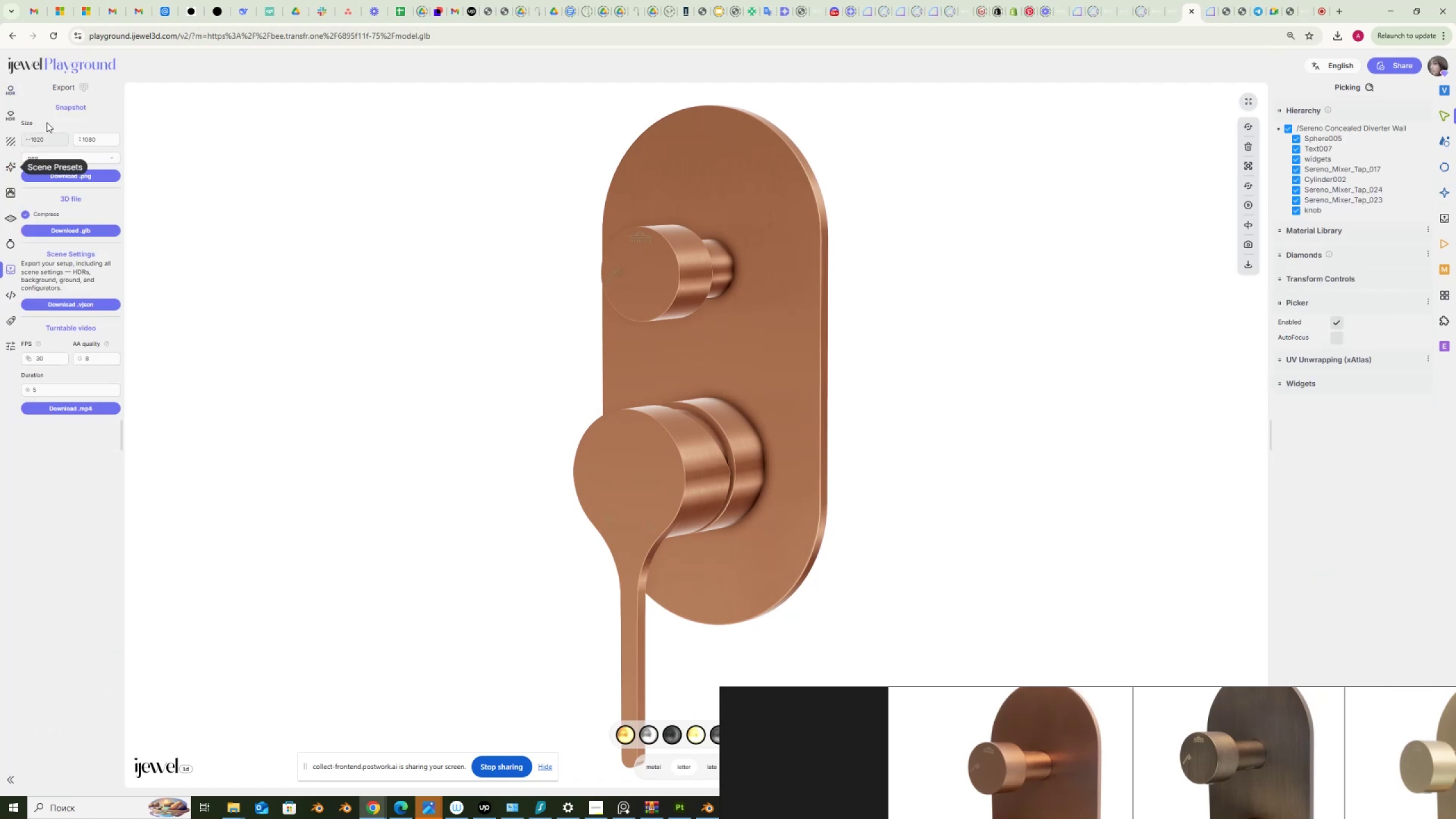 
mouse_move([64, 141])
 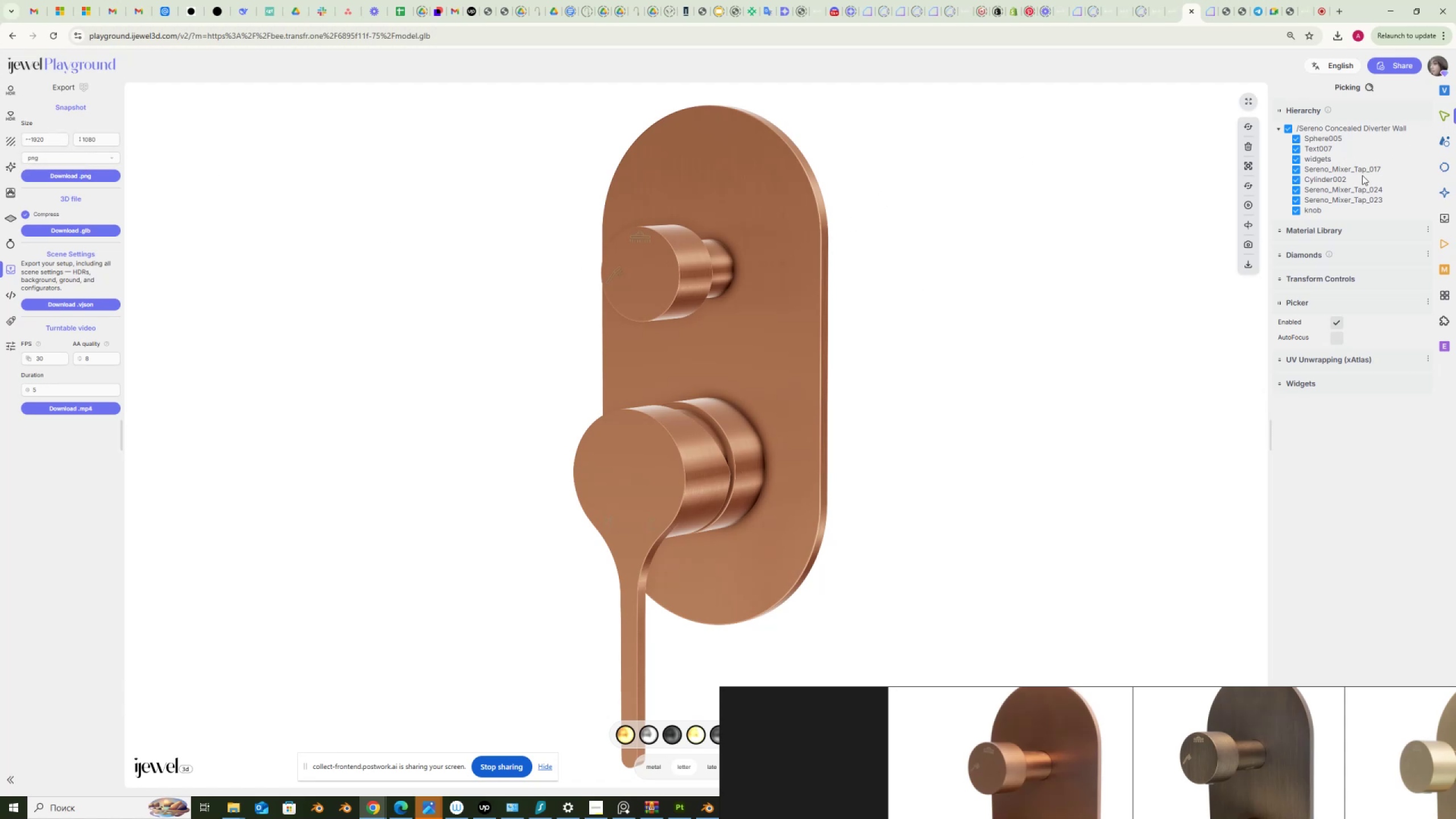 
left_click([1321, 148])
 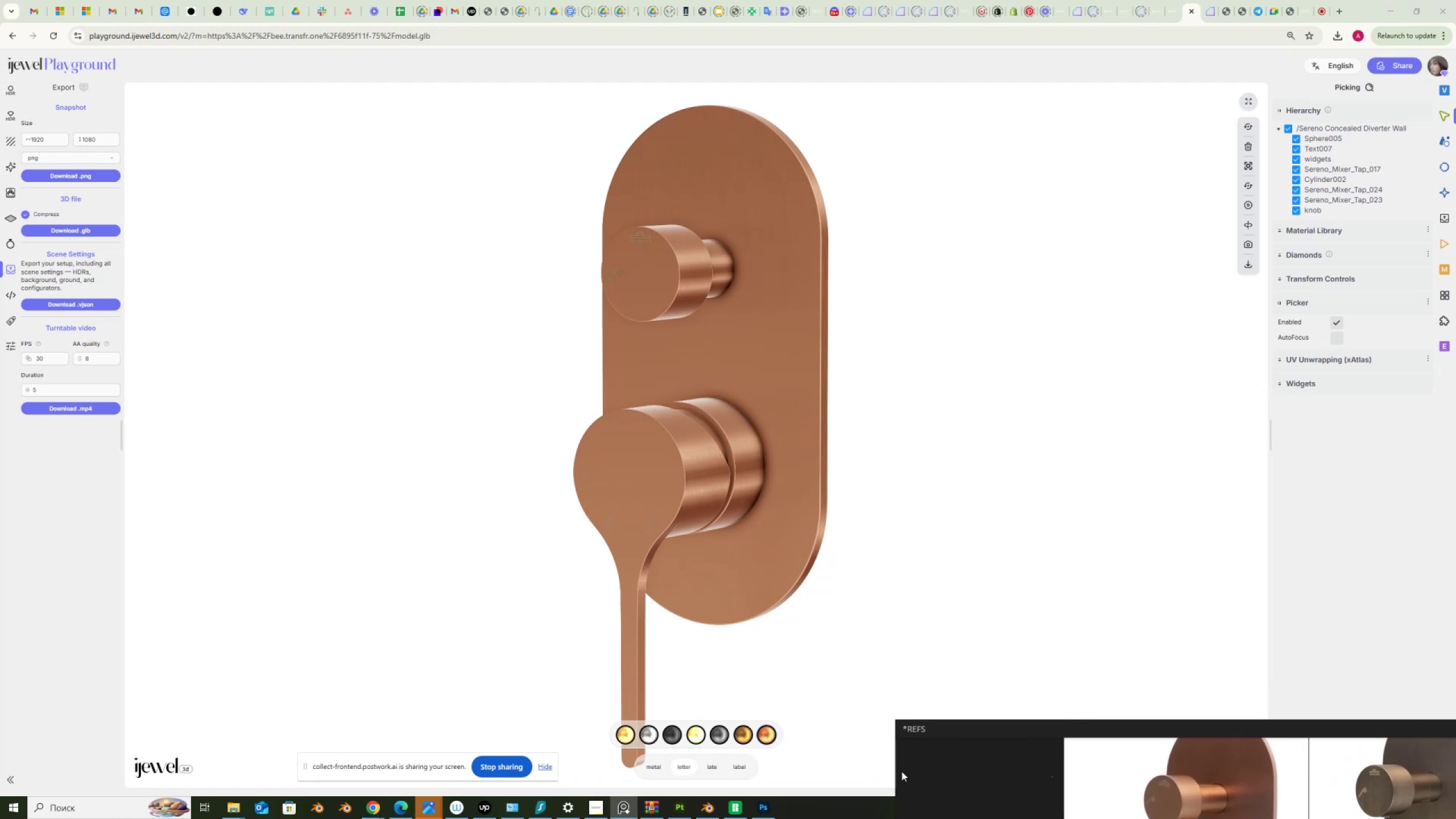 
wait(11.87)
 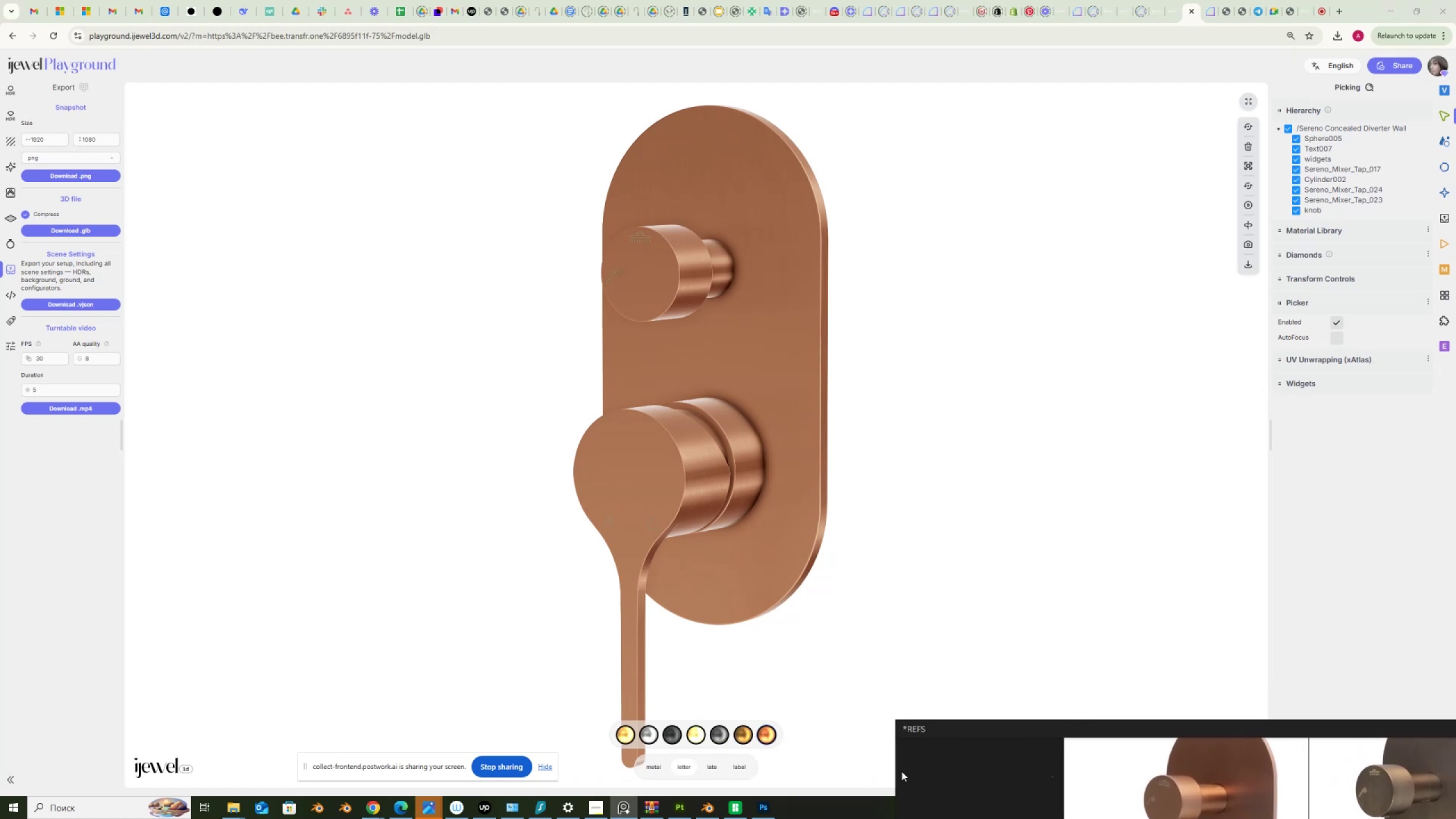 
scroll: coordinate [1346, 626], scroll_direction: down, amount: 5.0
 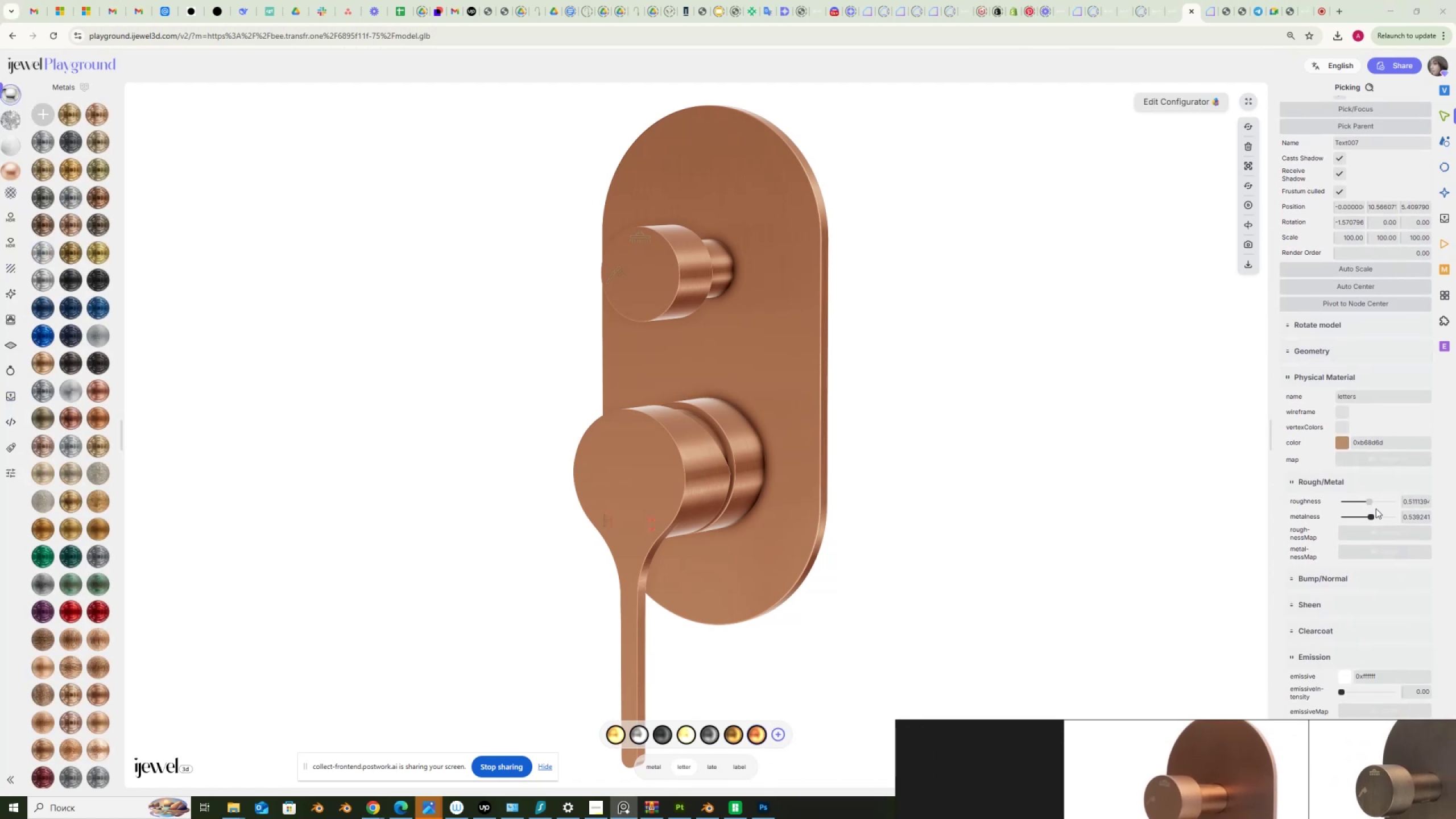 
left_click_drag(start_coordinate=[1375, 513], to_coordinate=[1428, 514])
 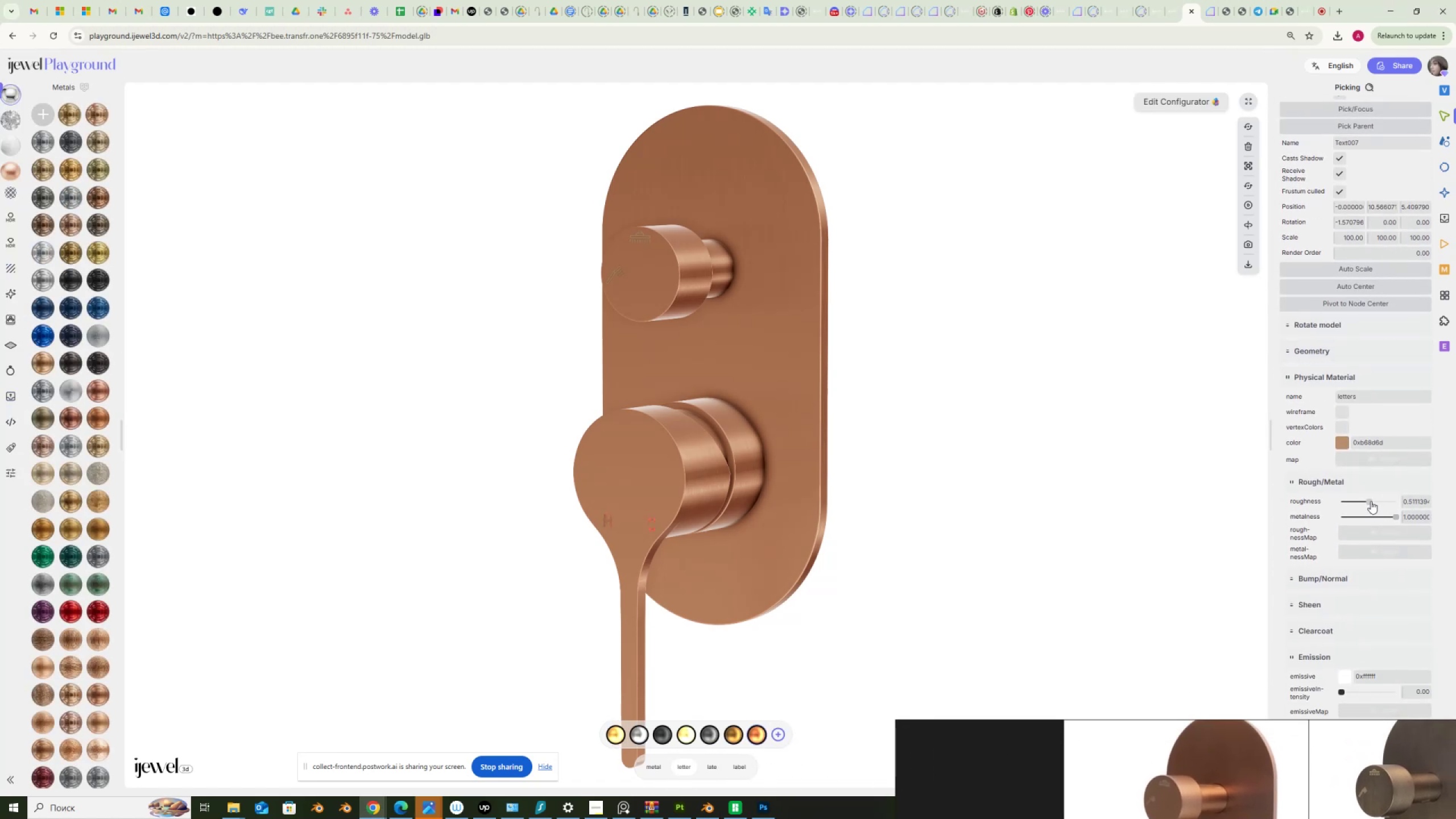 
left_click_drag(start_coordinate=[1371, 501], to_coordinate=[1369, 506])
 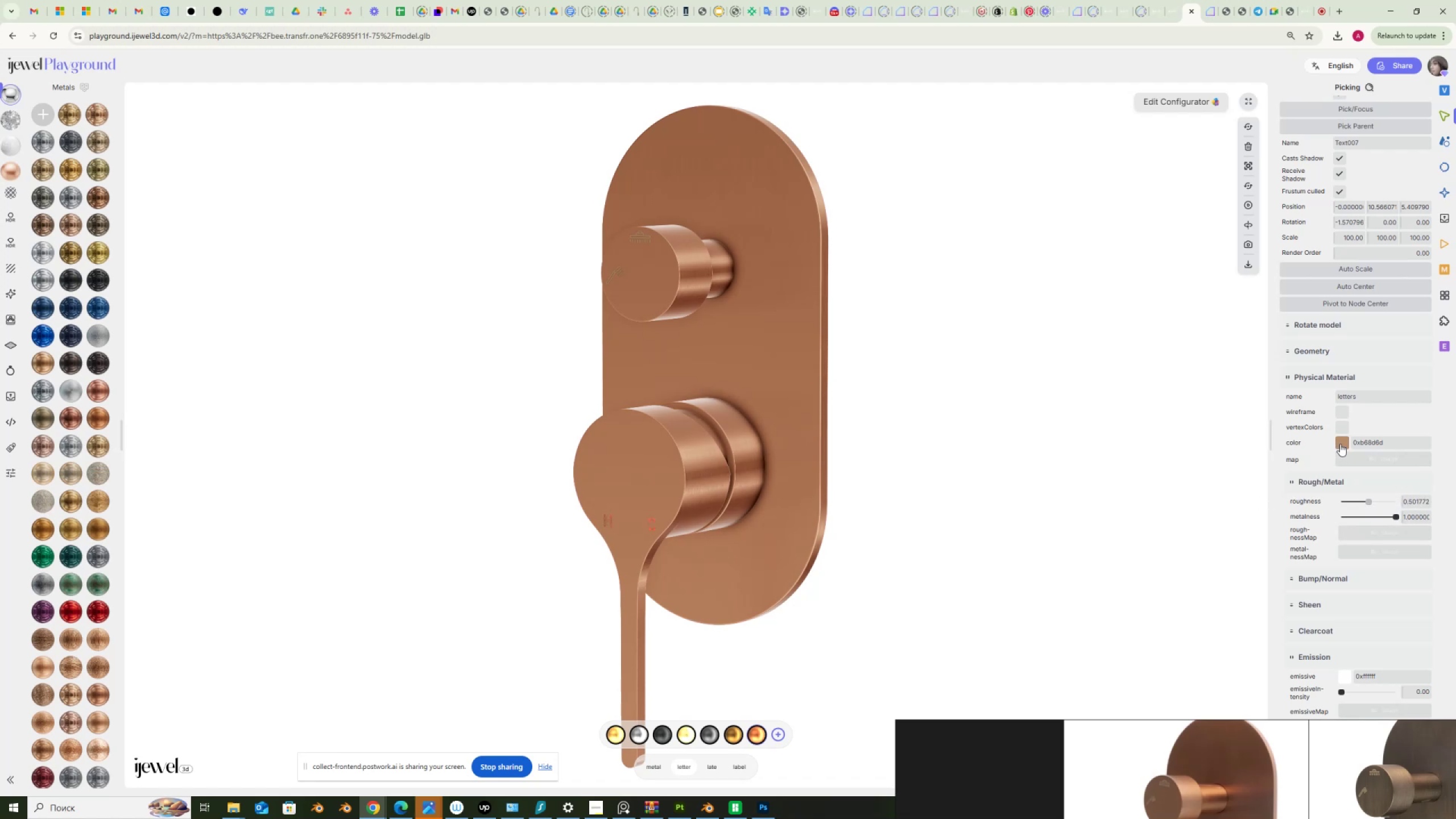 
left_click([1340, 444])
 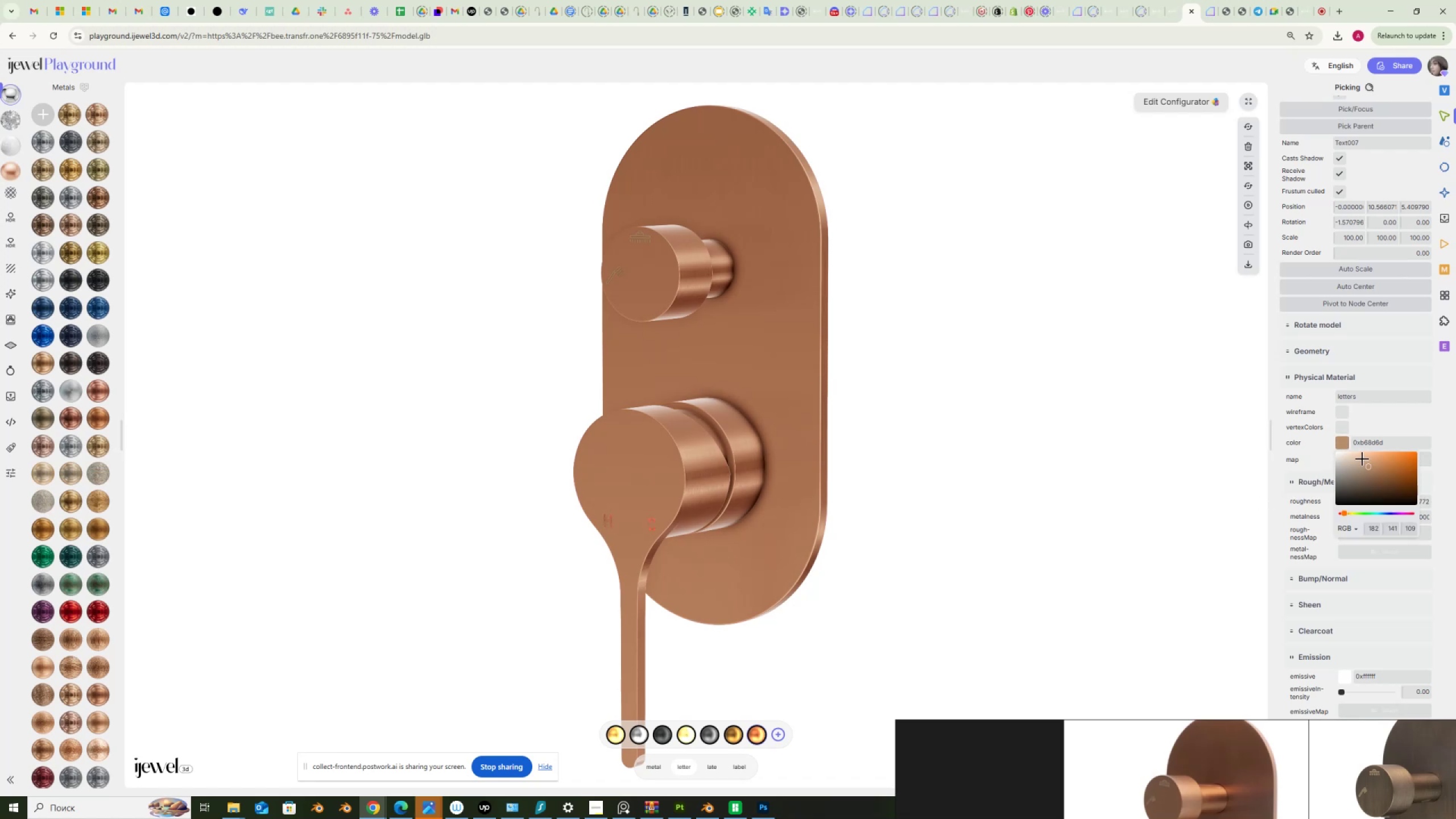 
left_click([1362, 459])
 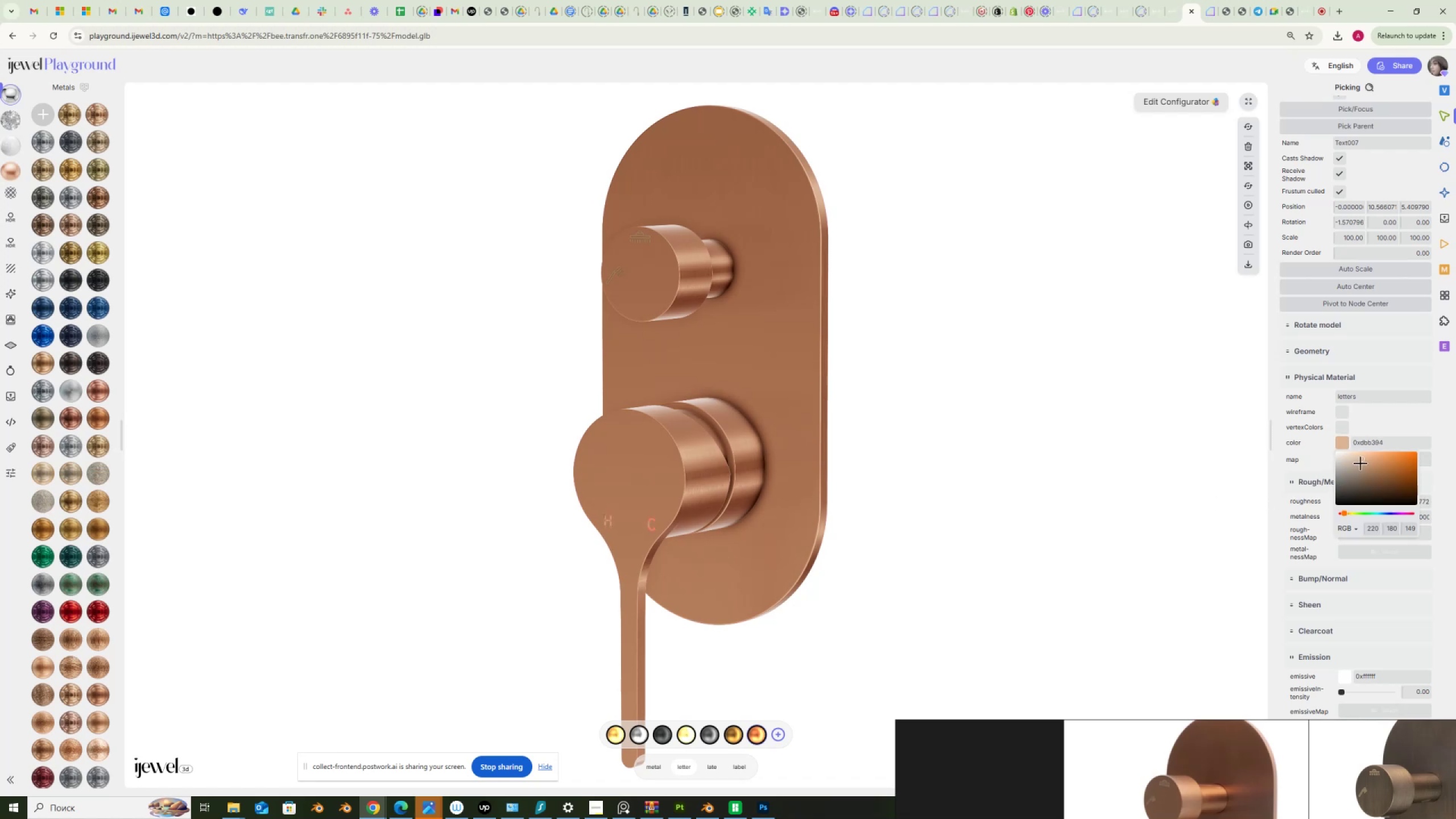 
left_click([1369, 458])
 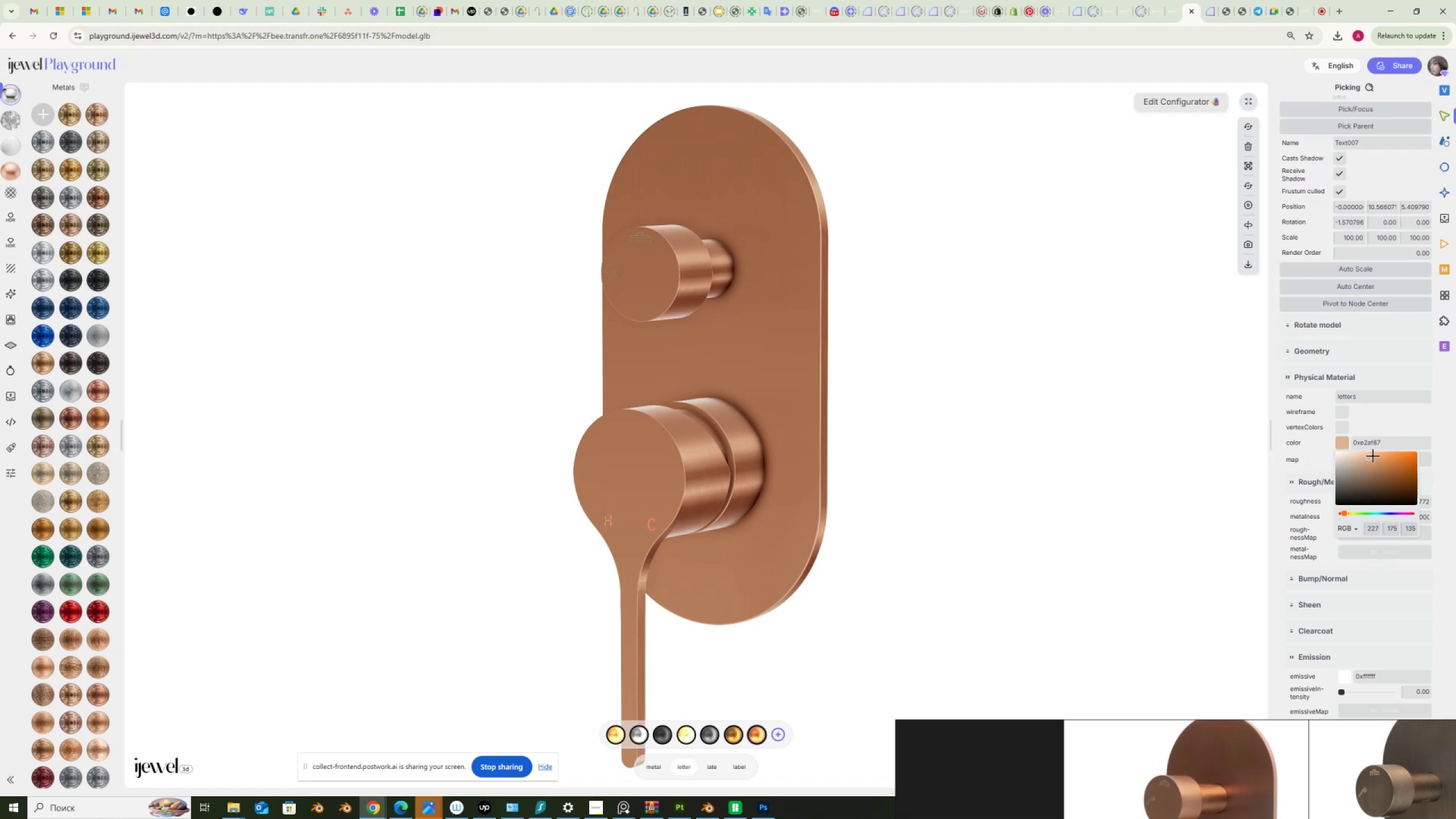 
left_click([1376, 462])
 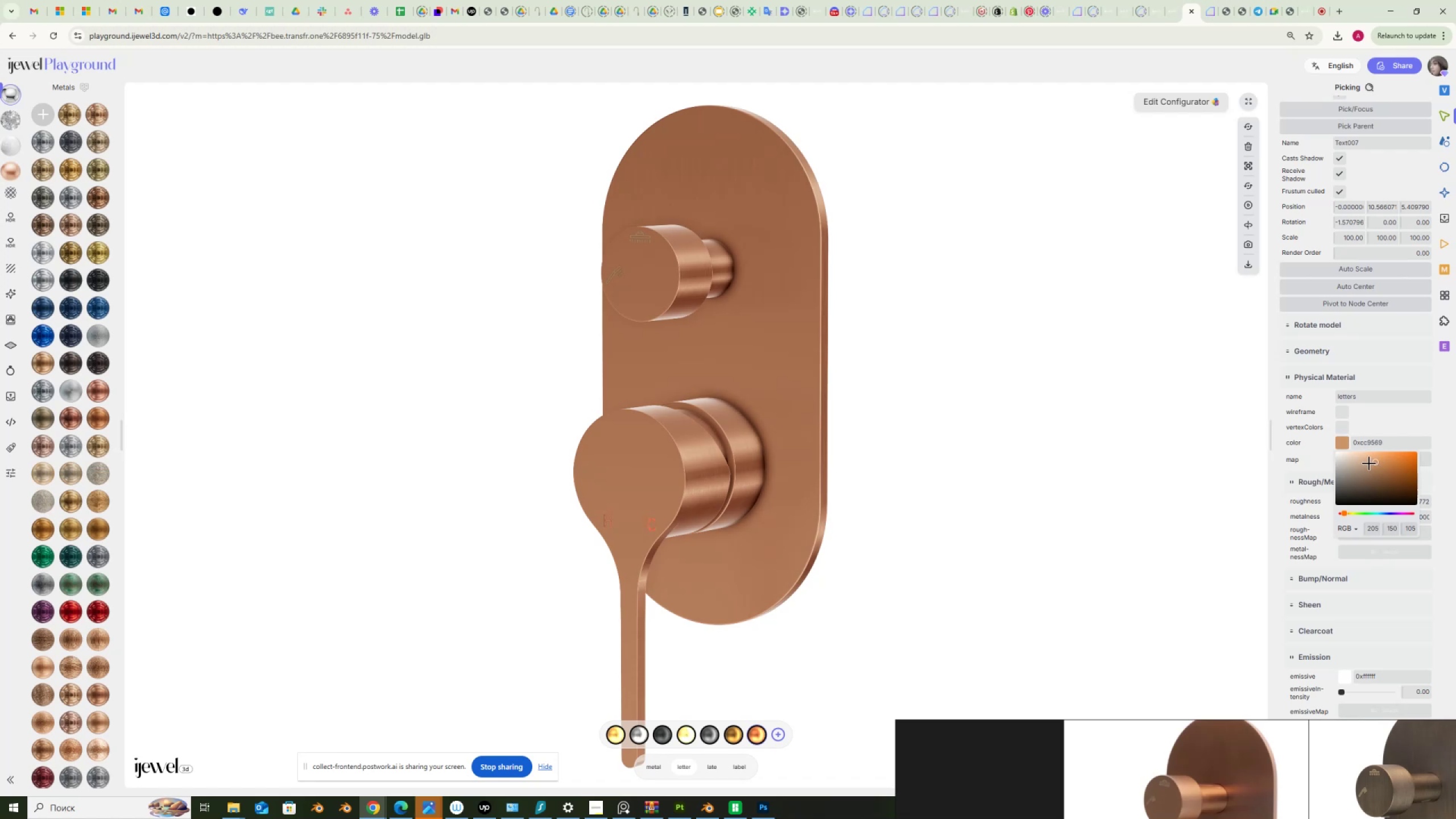 
left_click([1368, 461])
 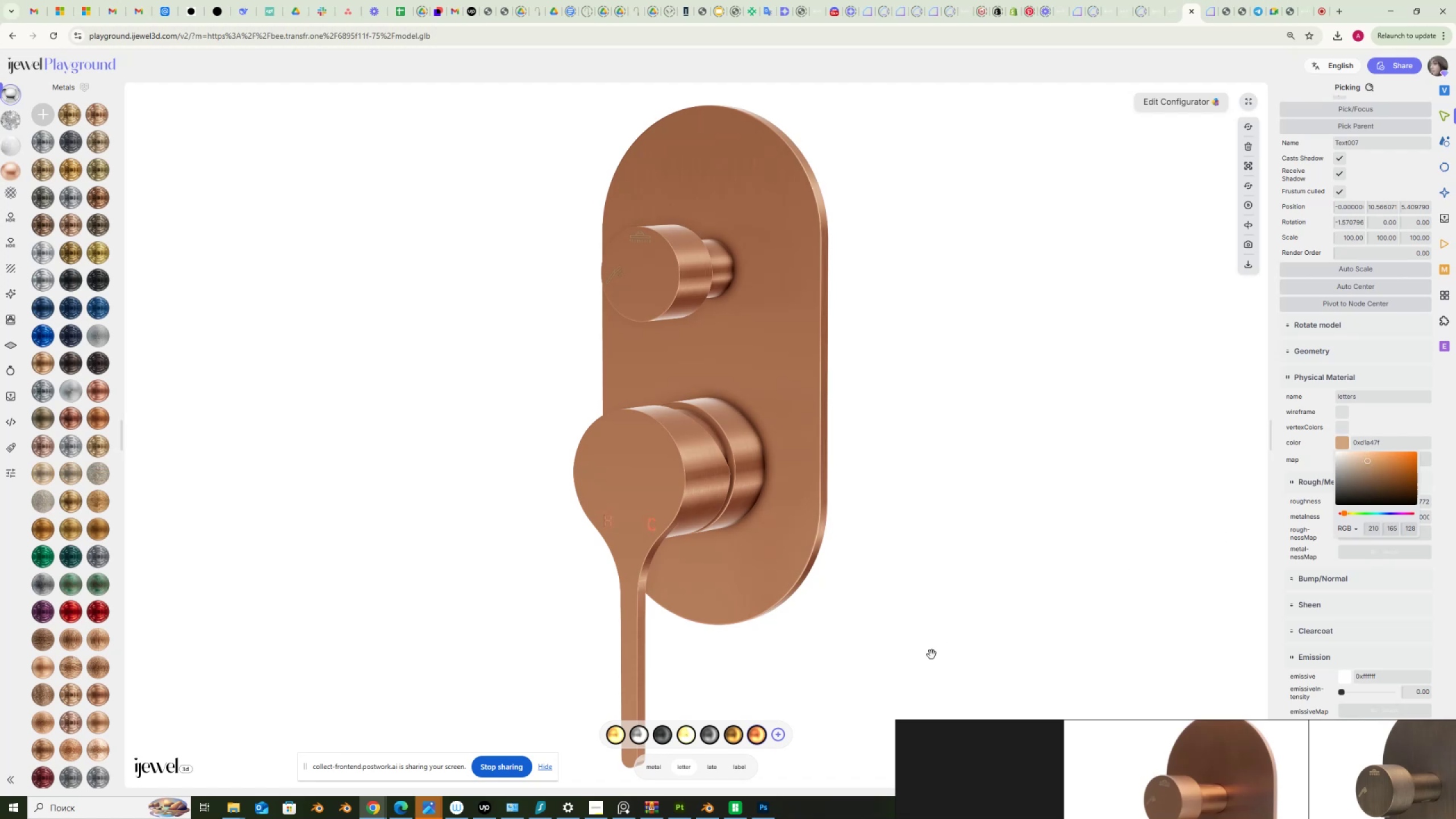 
mouse_move([795, 723])
 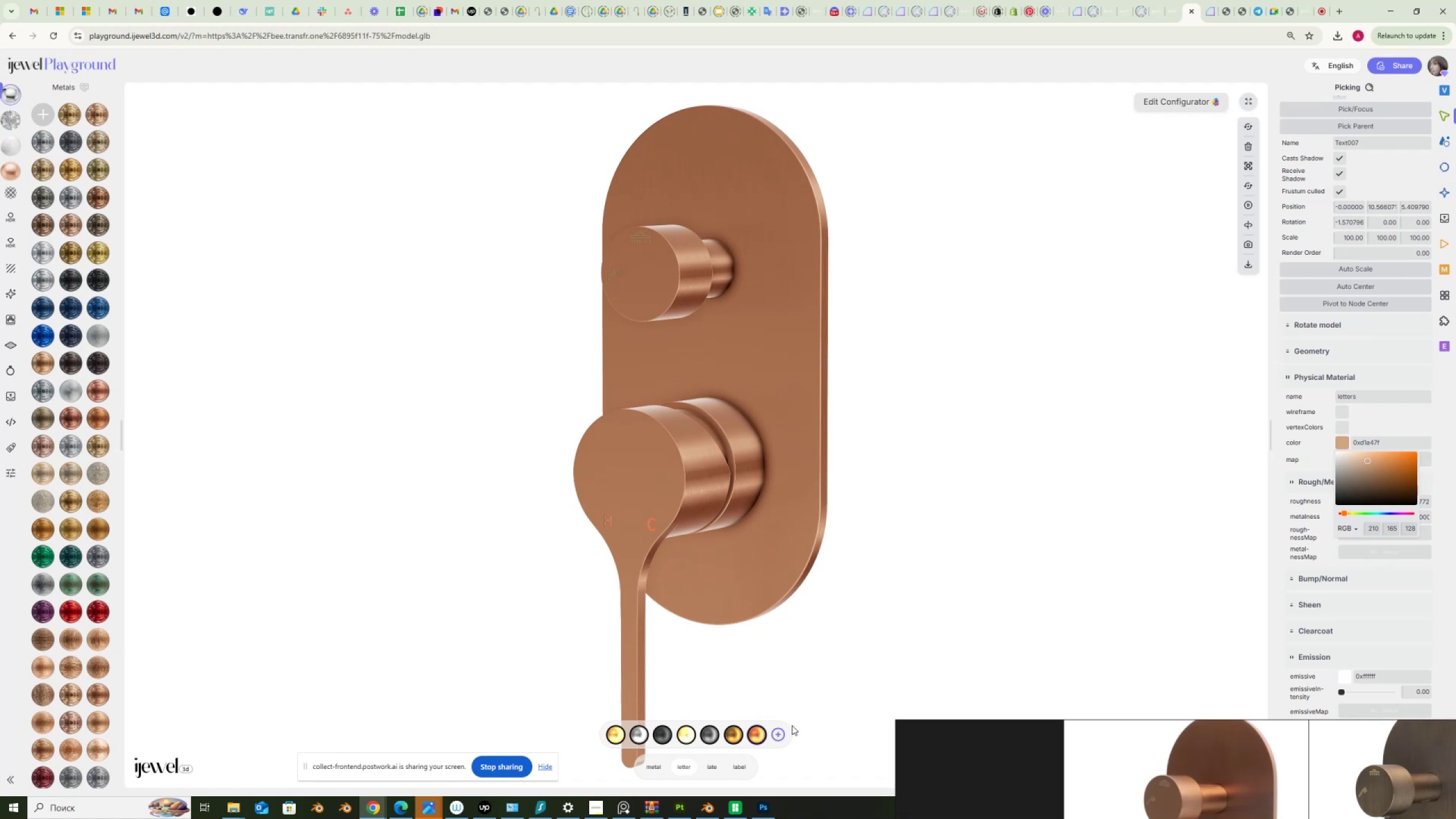 
left_click([777, 733])
 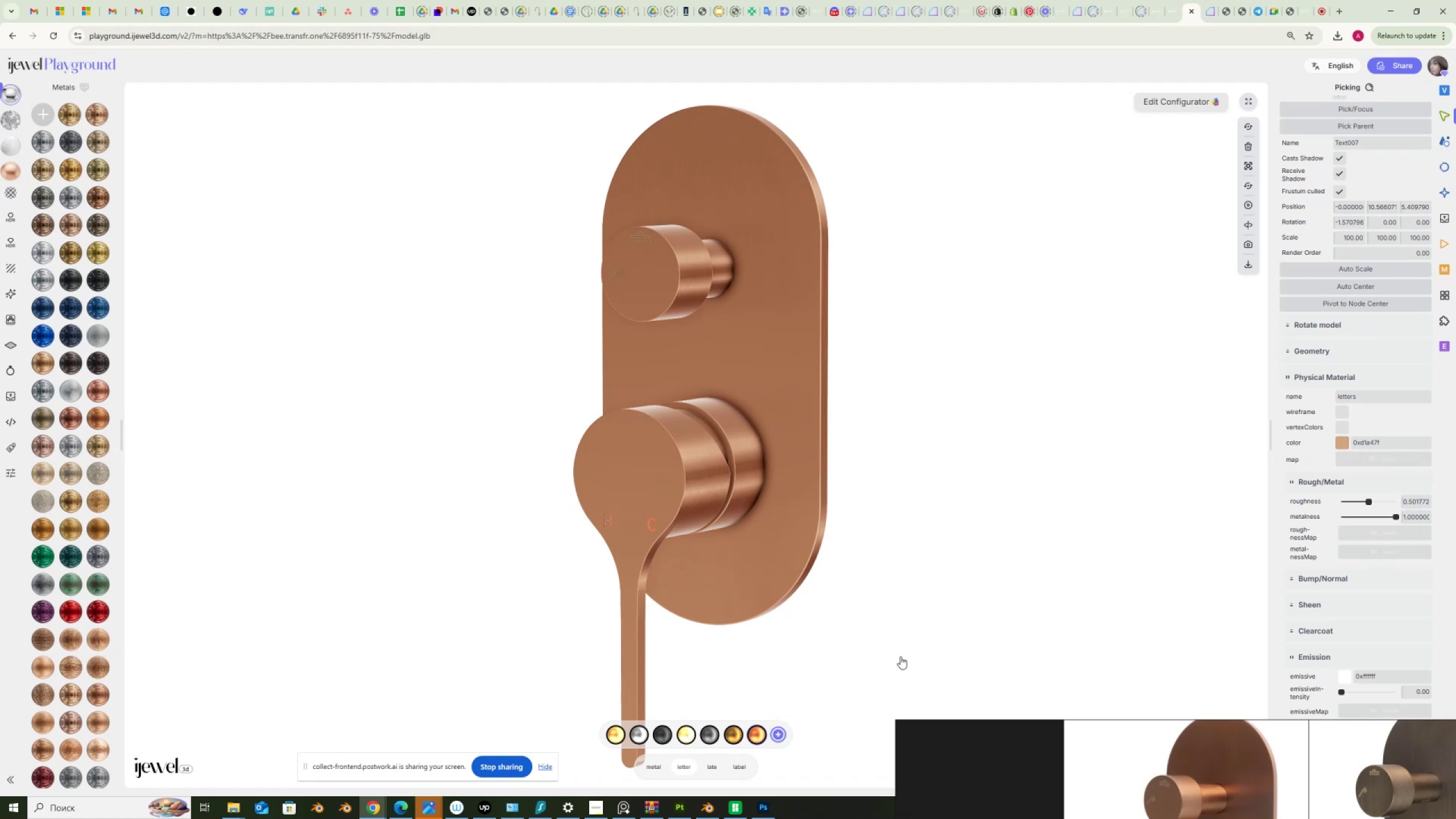 
wait(7.39)
 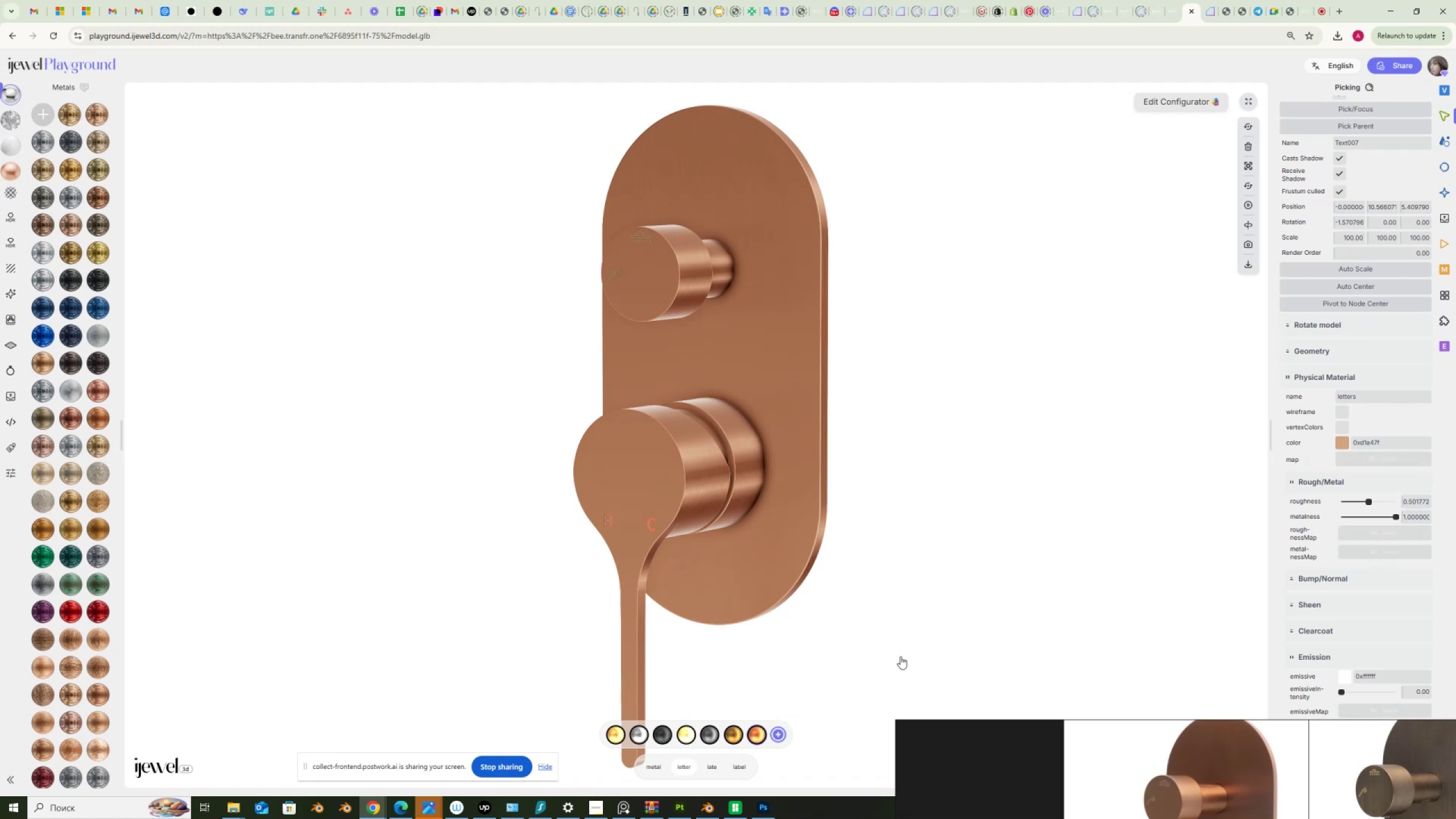 
left_click([900, 656])
 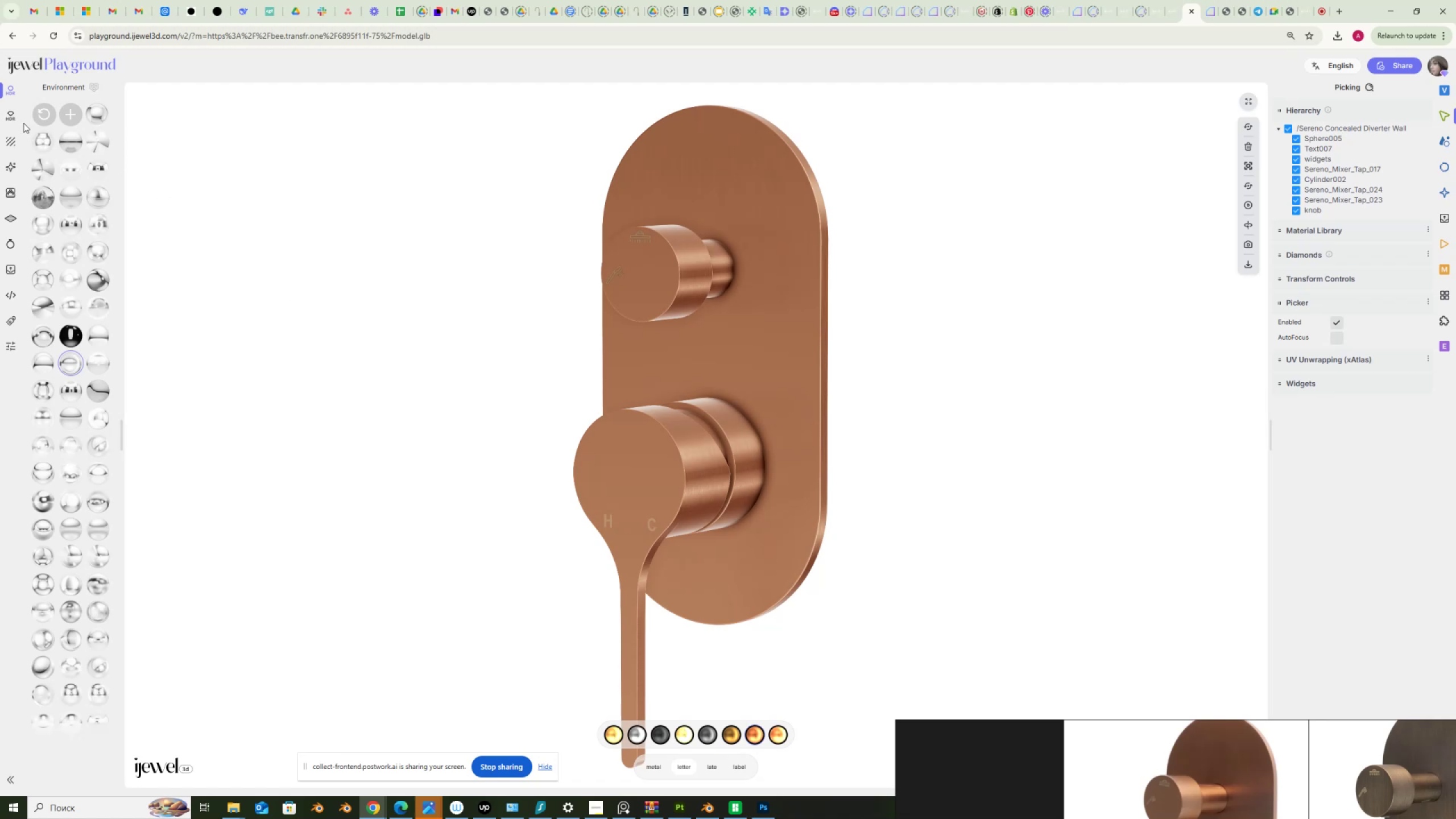 
wait(5.5)
 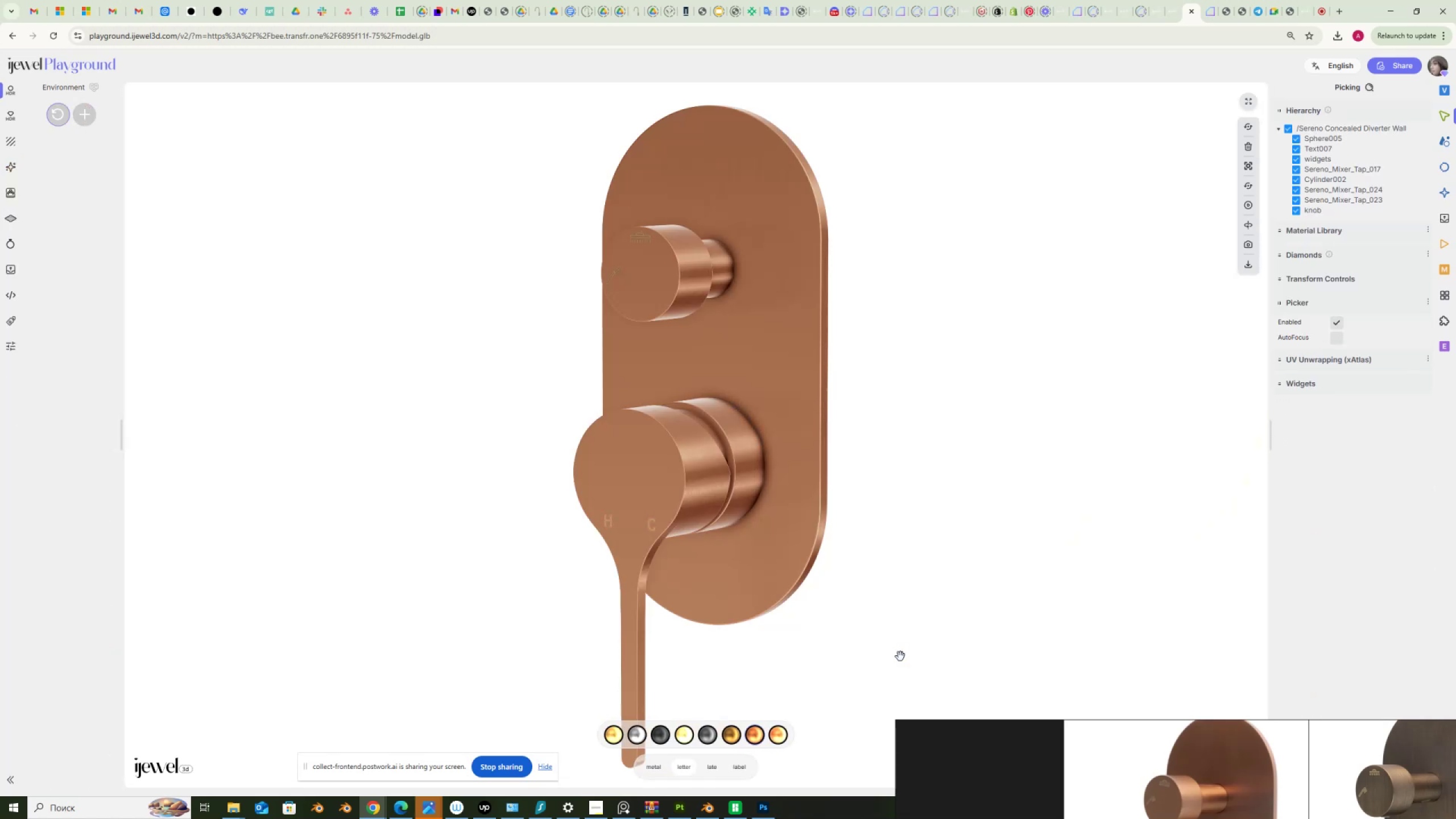 
left_click([10, 267])
 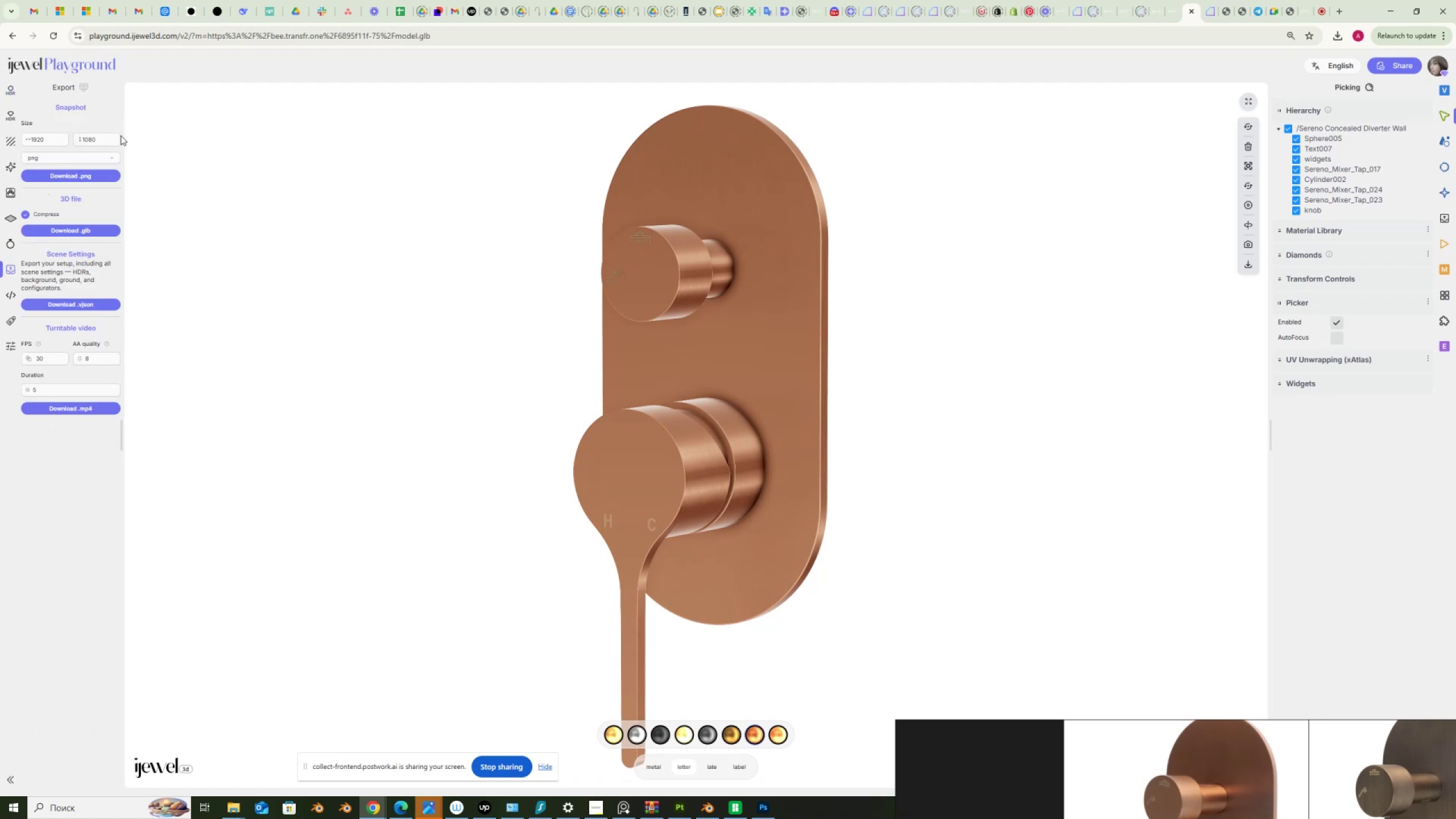 
left_click_drag(start_coordinate=[57, 139], to_coordinate=[9, 136])
 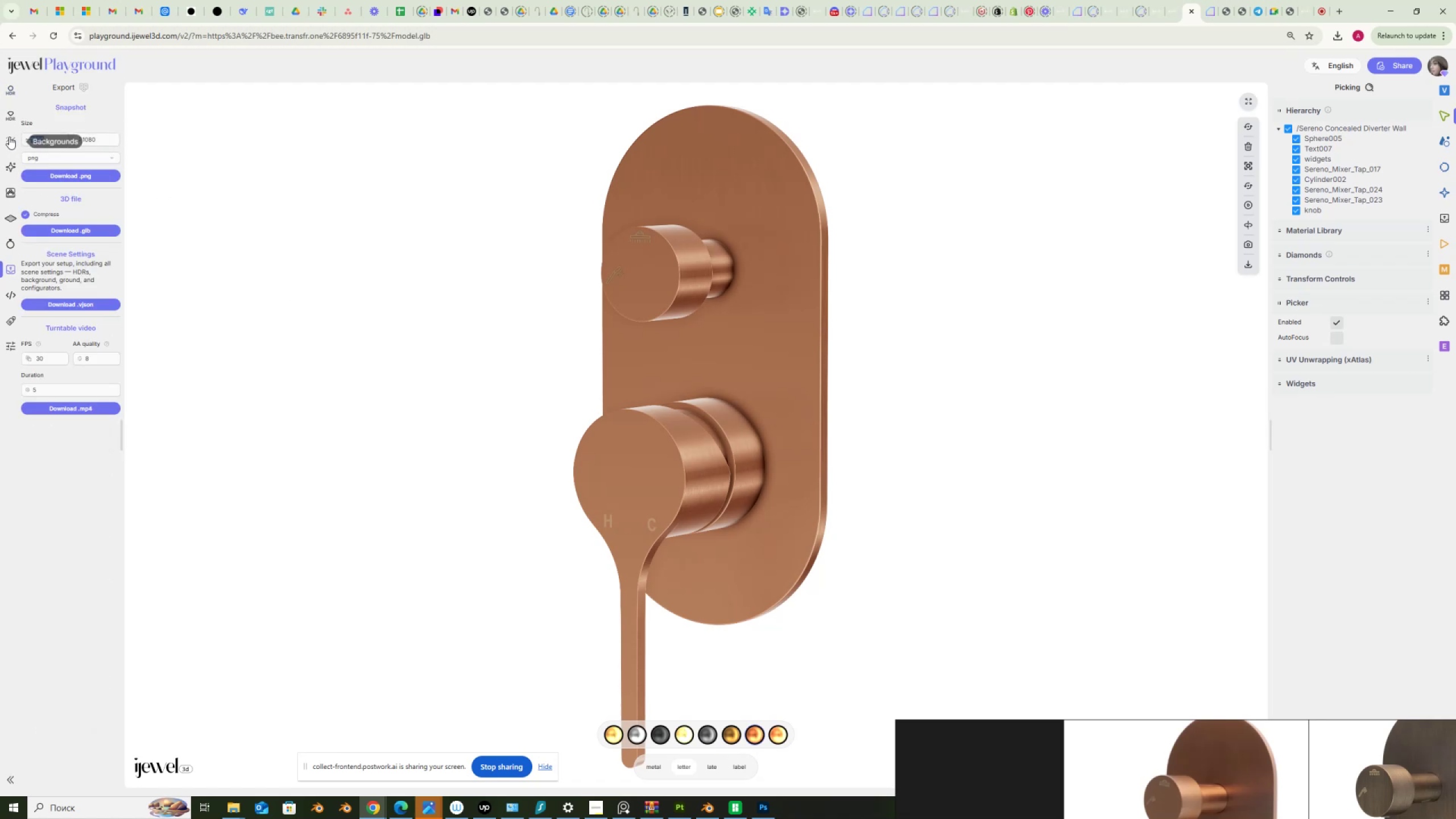 
key(Numpad1)
 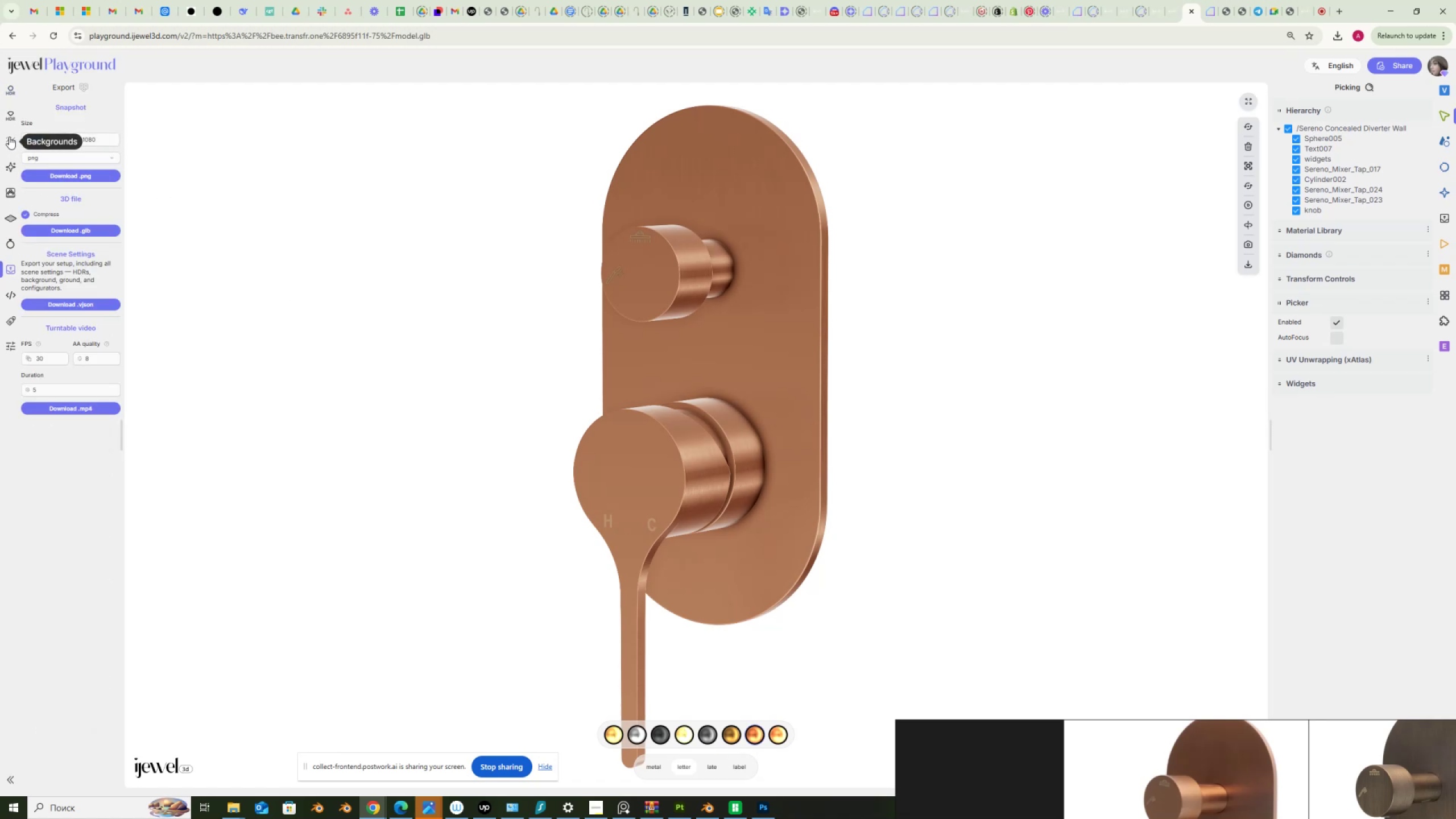 
key(Numpad4)
 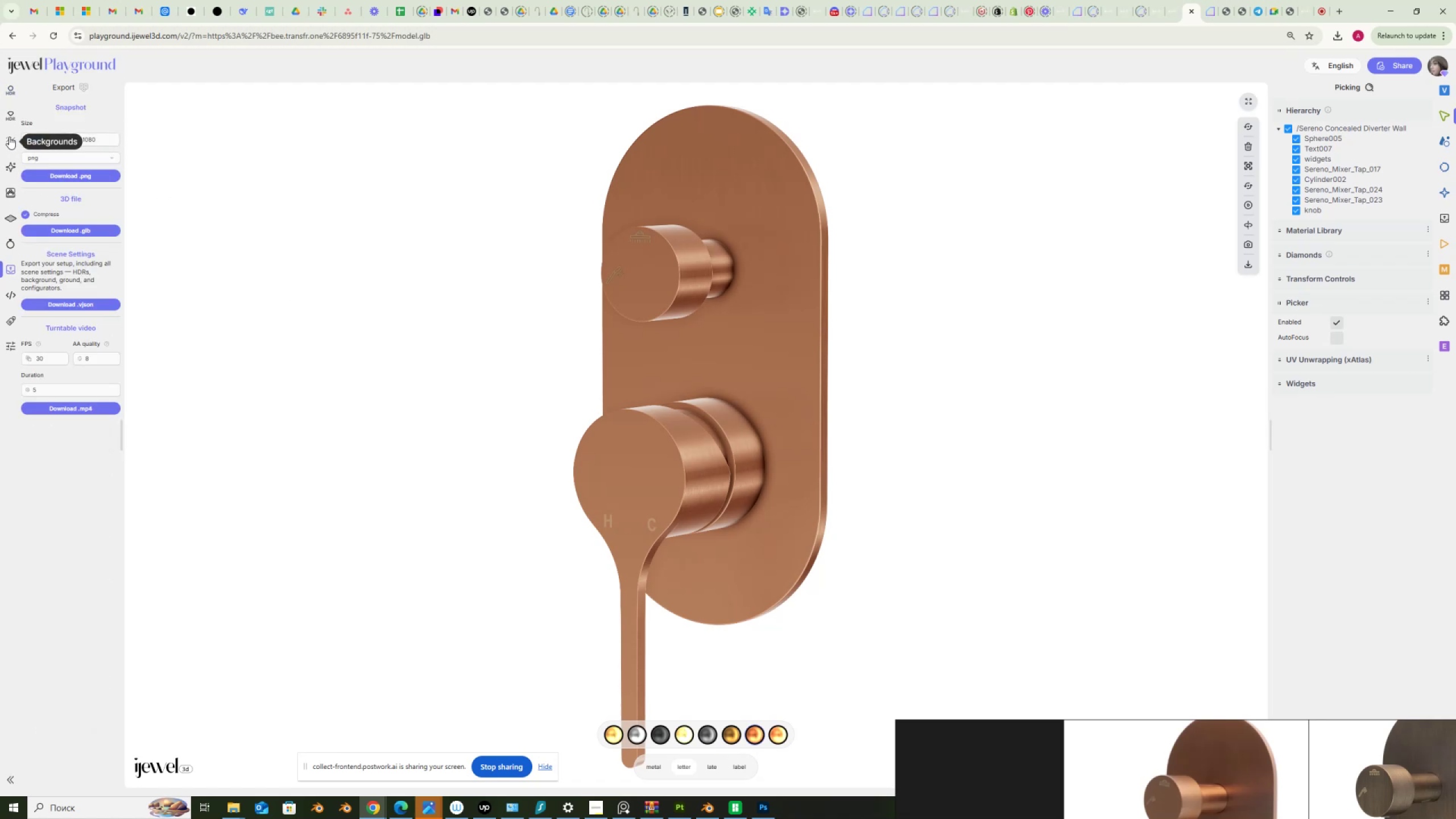 
key(Numpad0)
 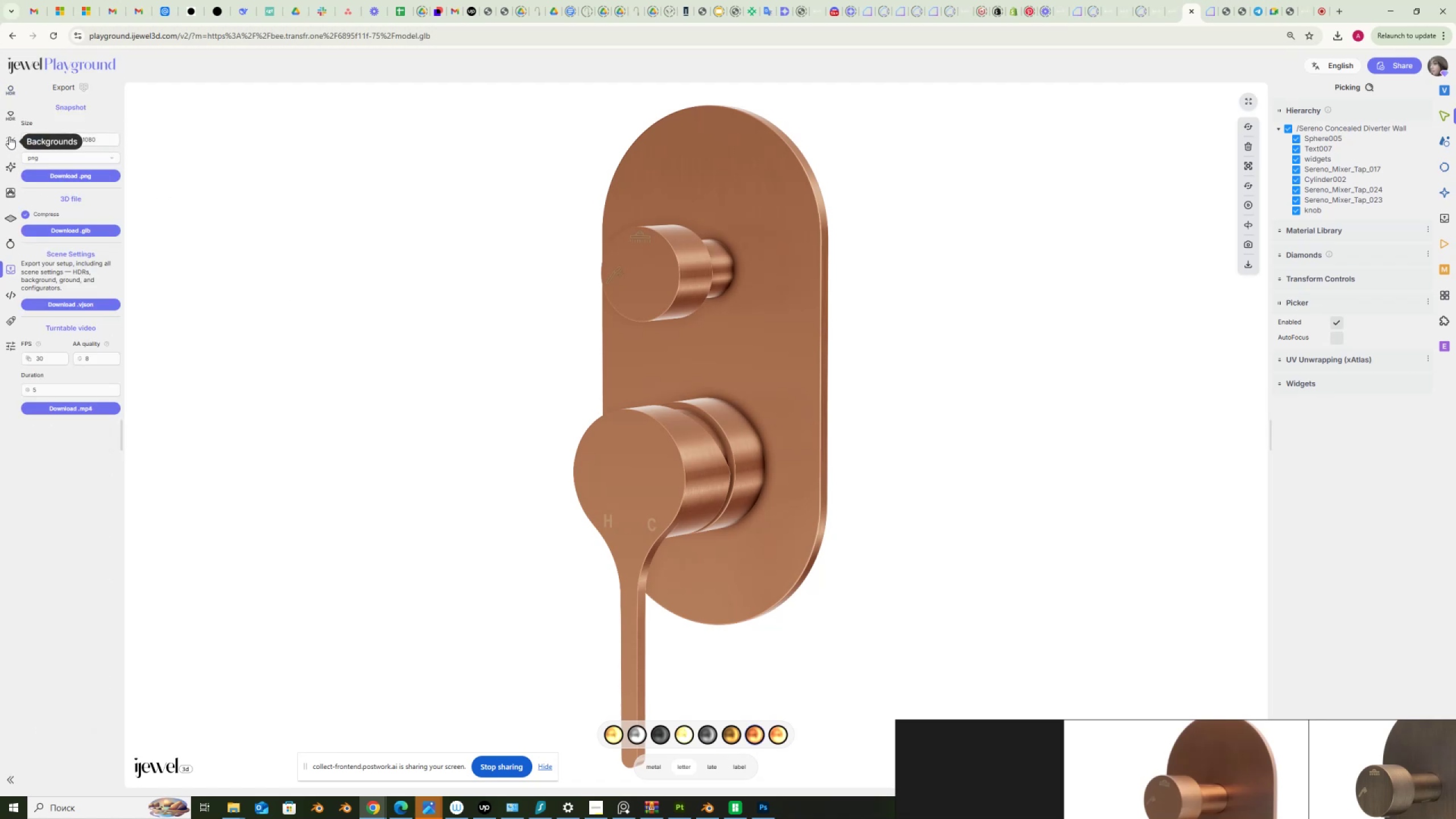 
key(Numpad0)
 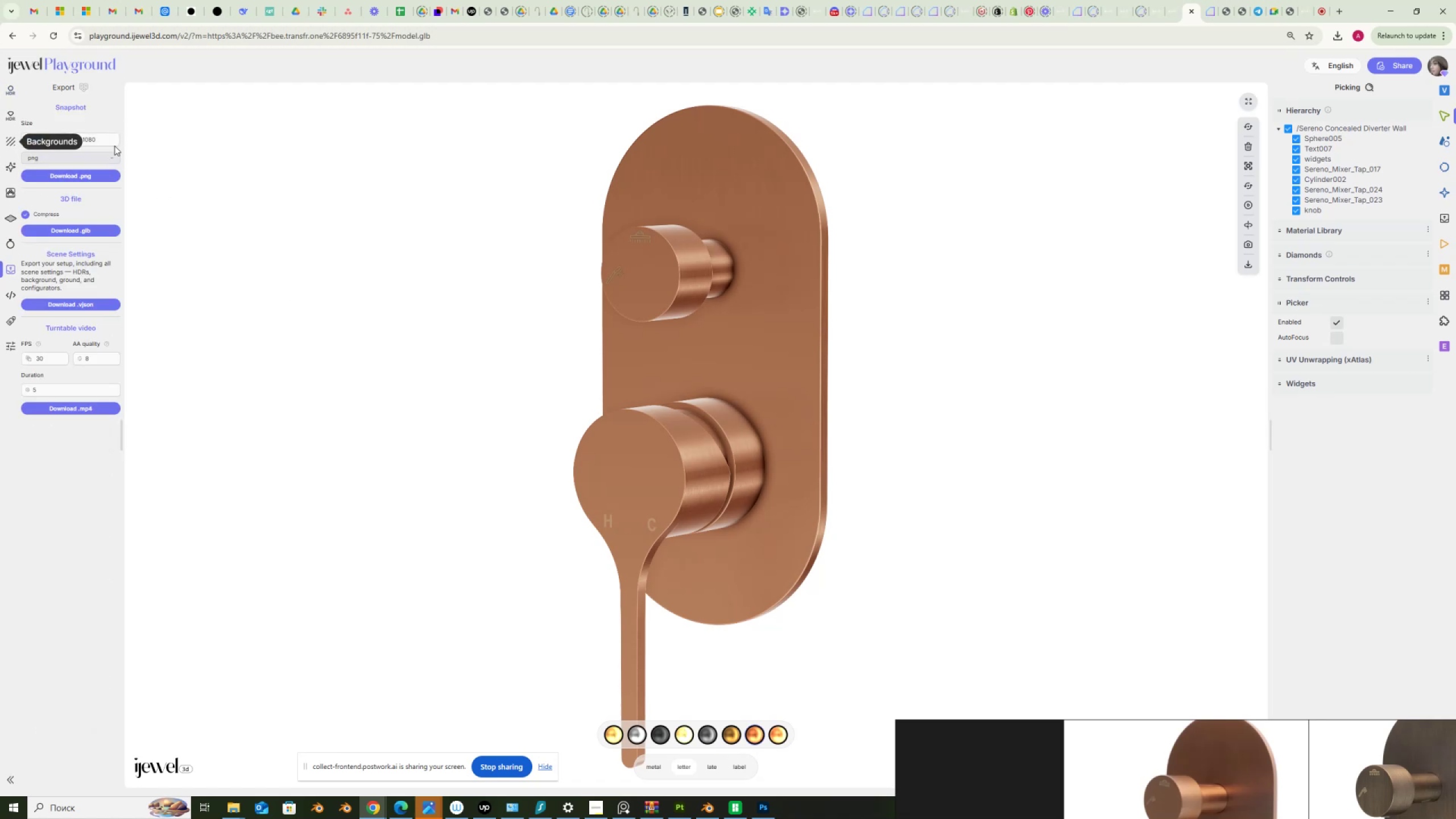 
left_click_drag(start_coordinate=[104, 136], to_coordinate=[52, 140])
 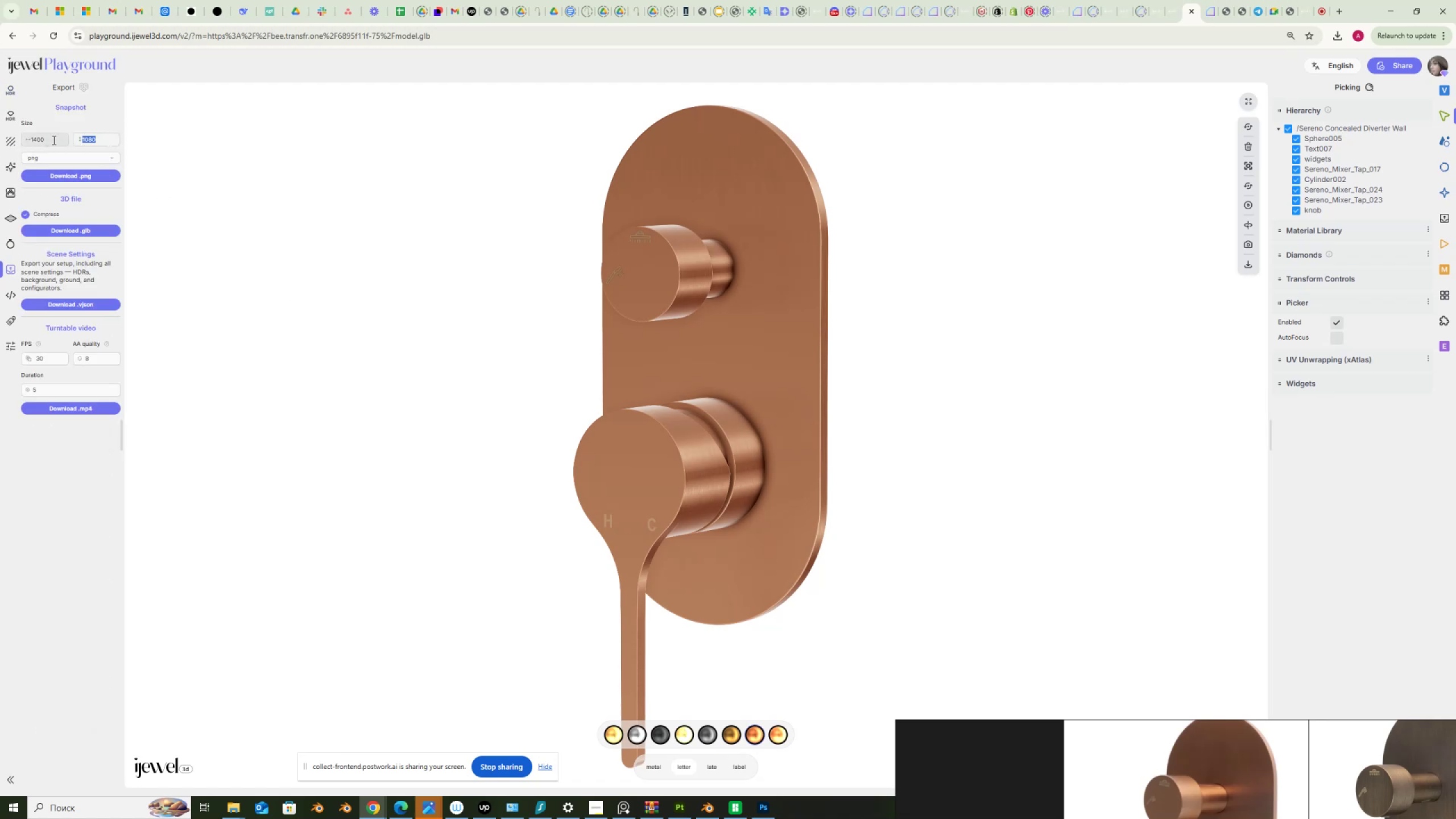 
key(Numpad1)
 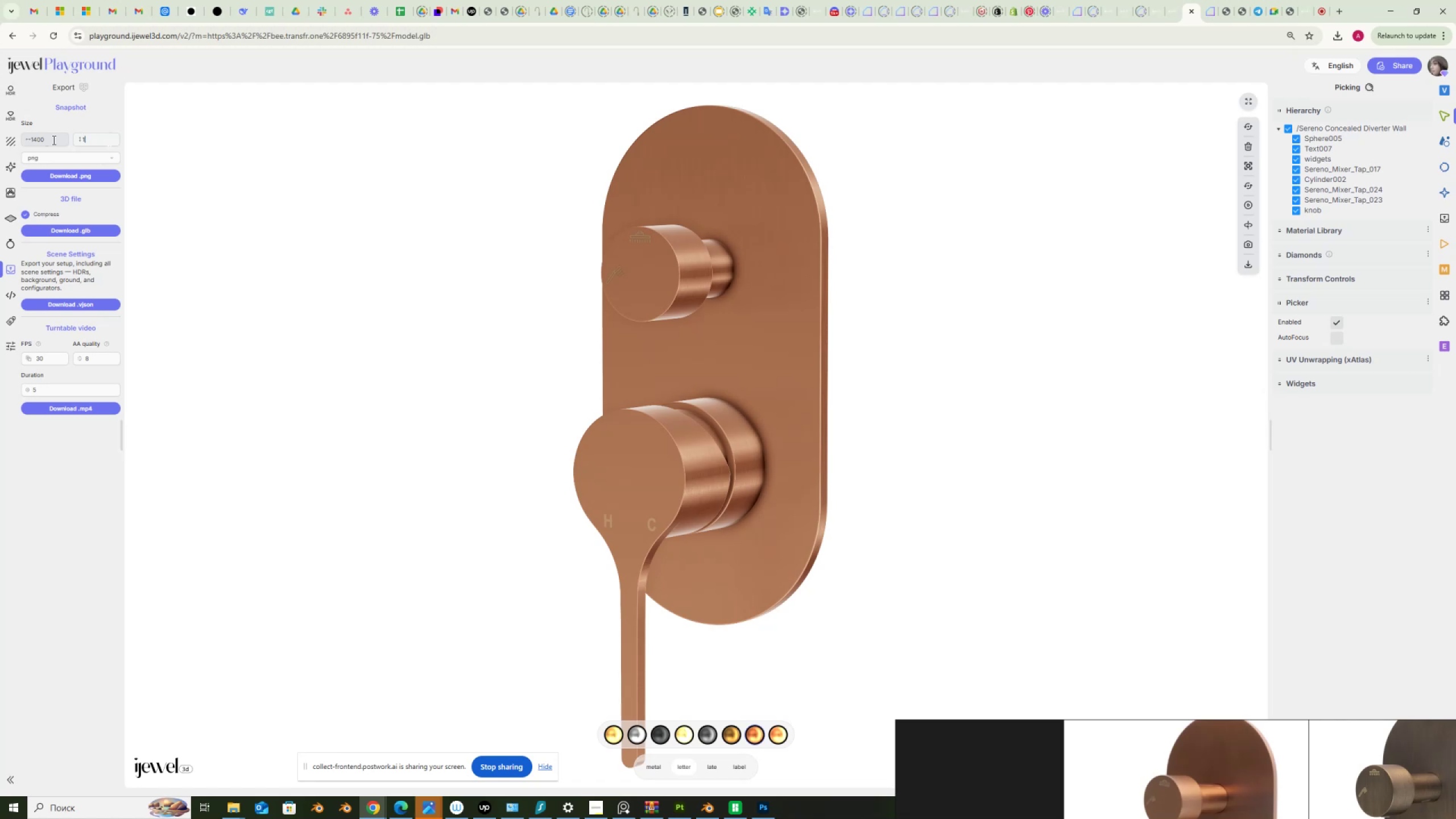 
key(Numpad4)
 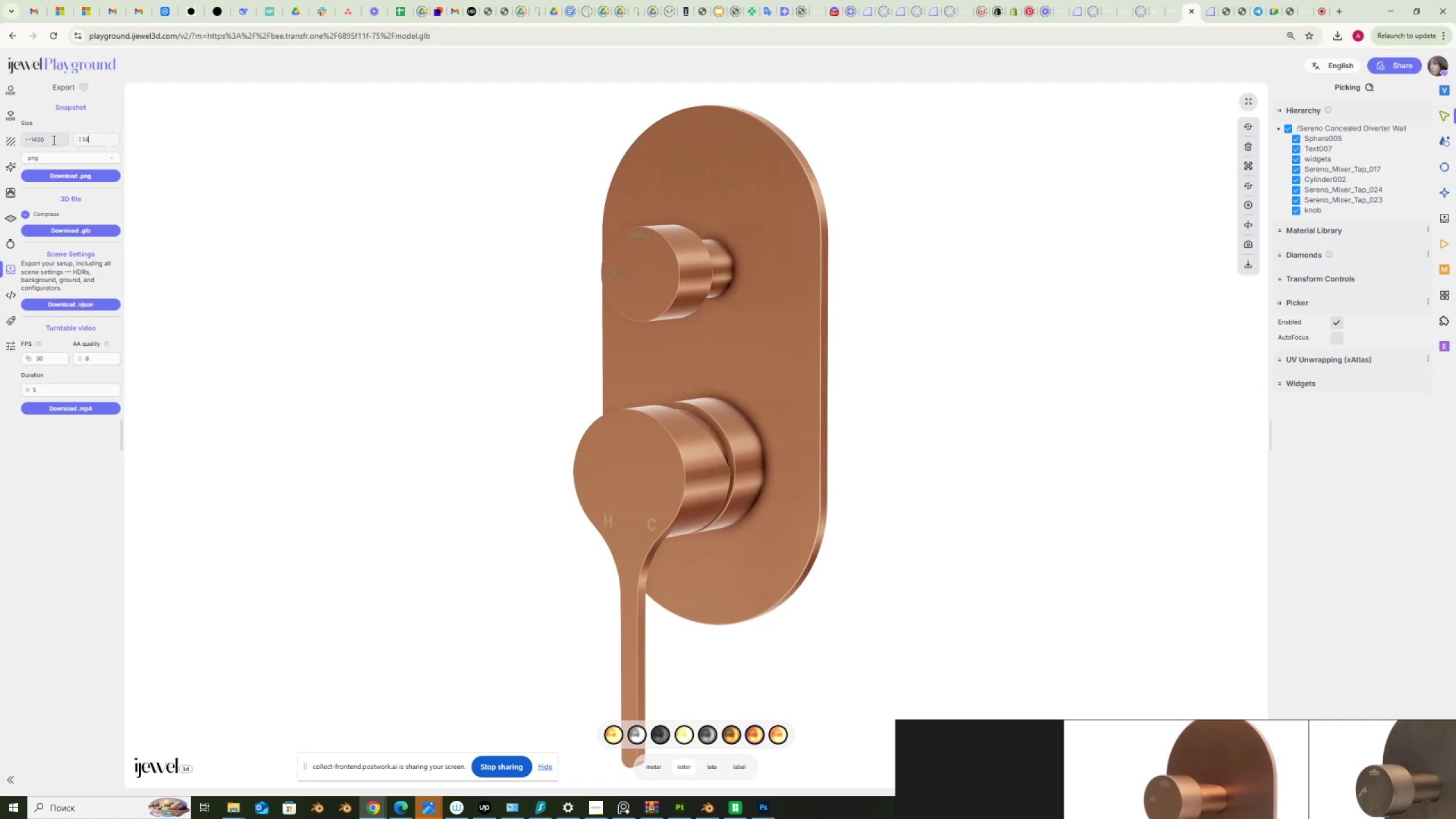 
key(Numpad0)
 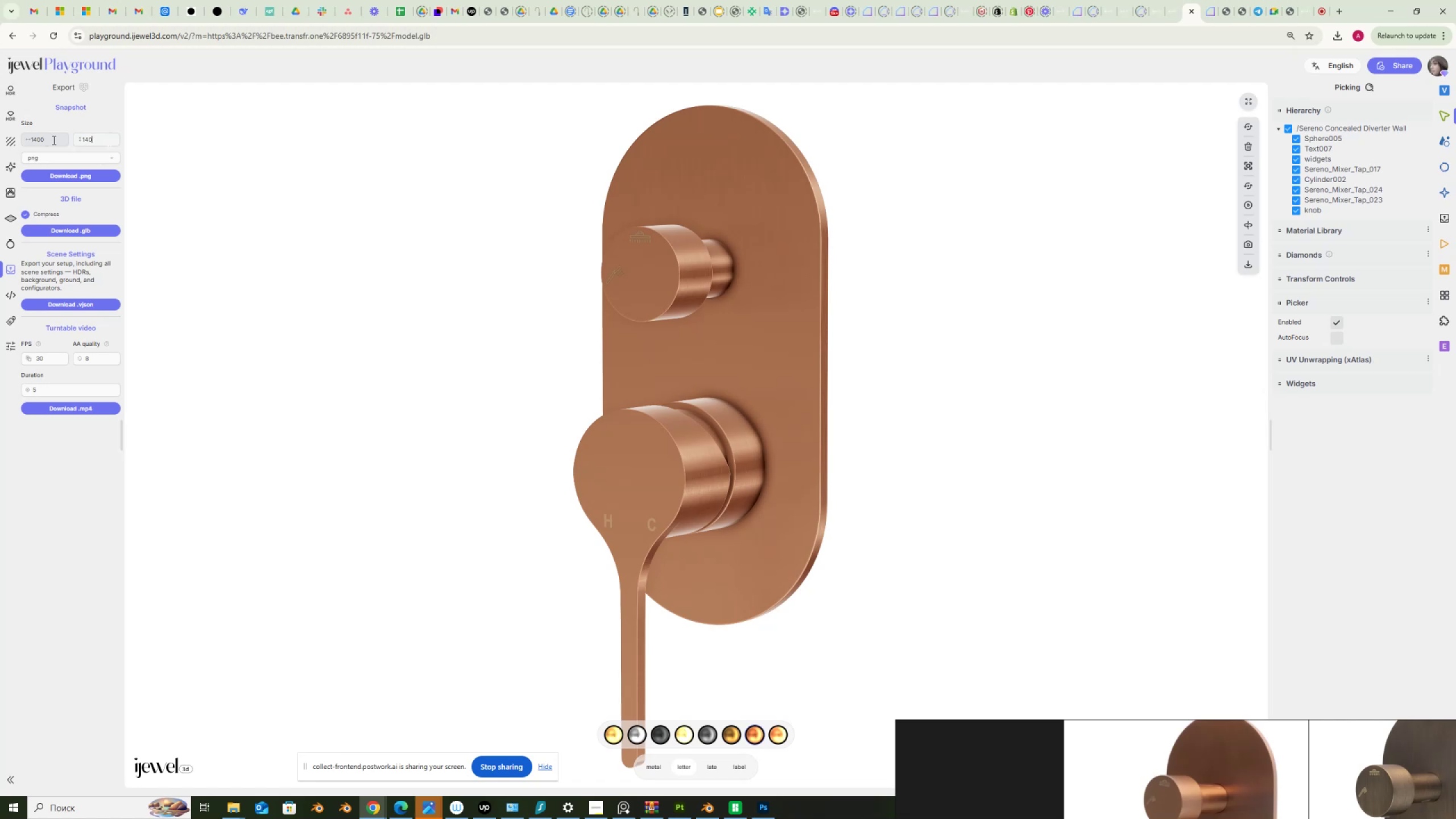 
key(Numpad0)
 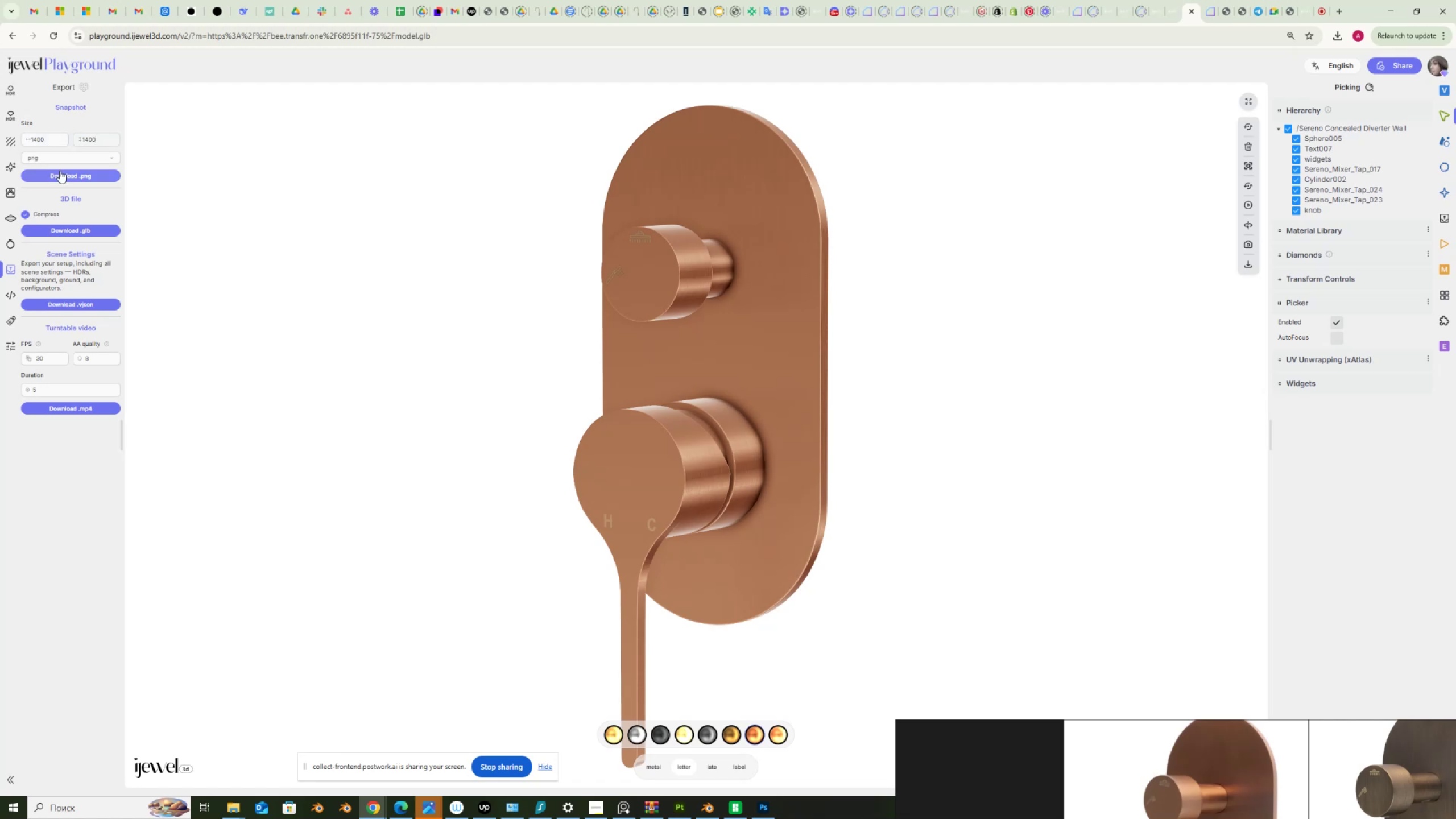 
left_click([61, 176])
 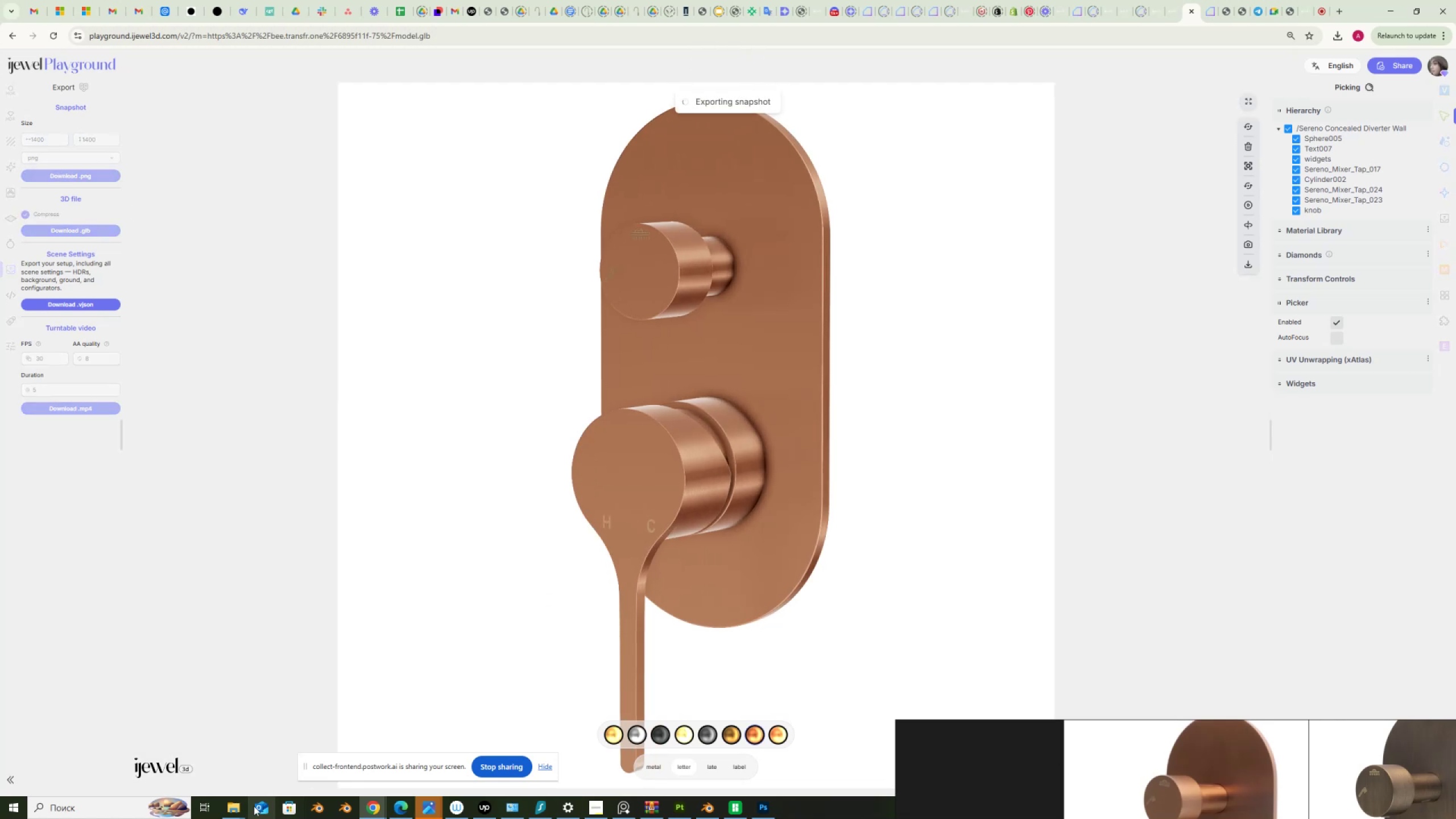 
left_click([238, 805])
 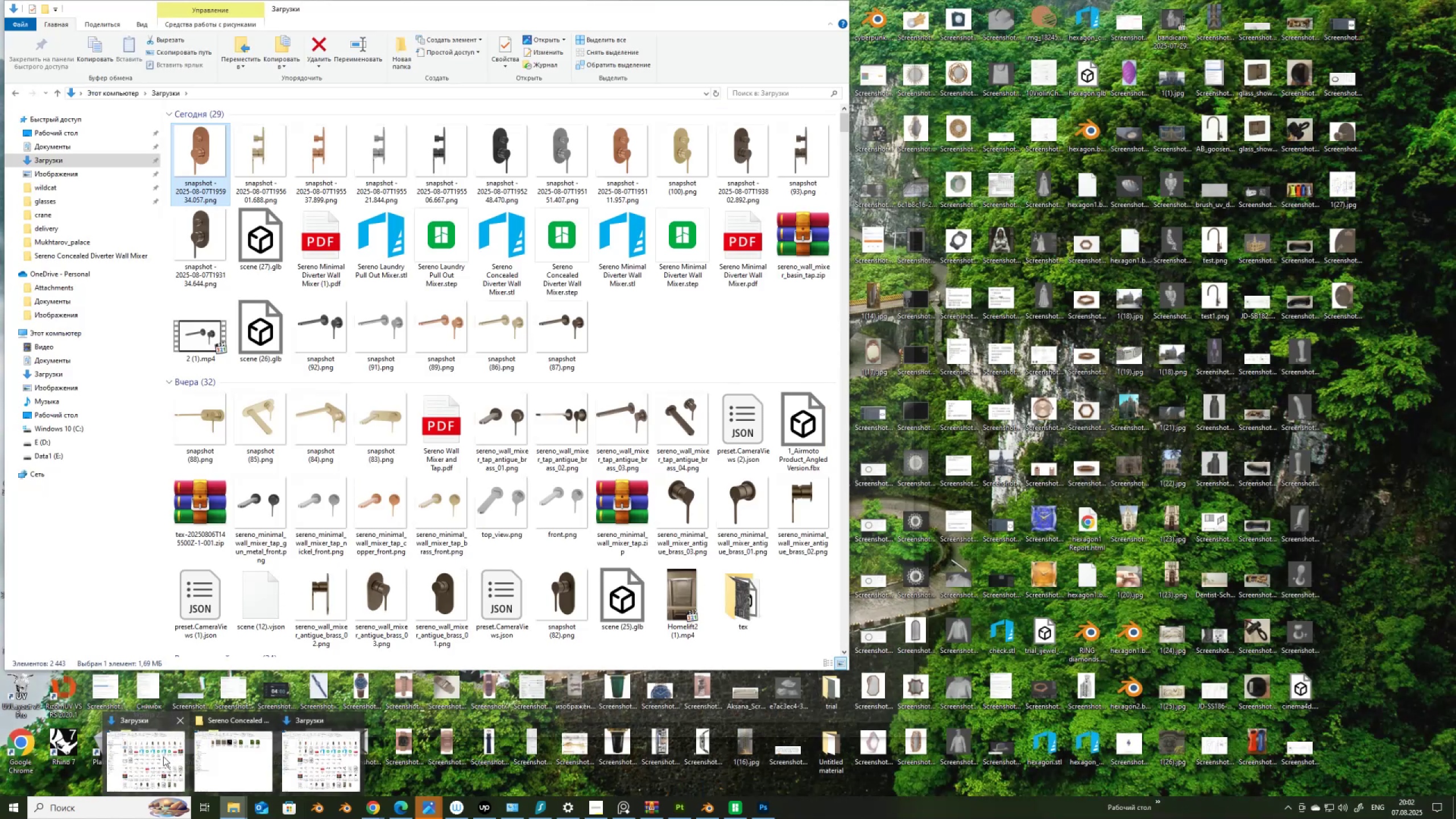 
left_click([163, 756])
 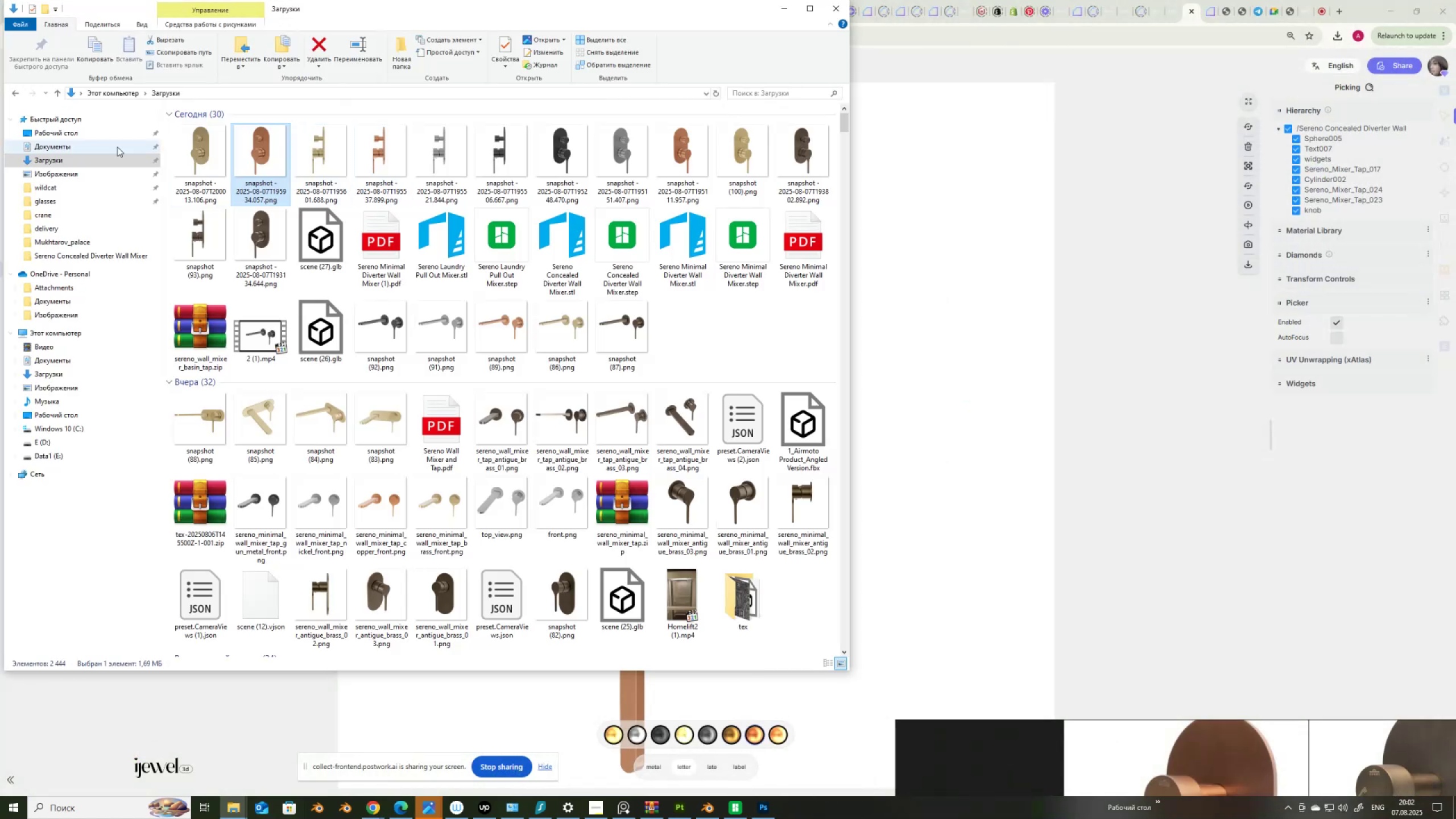 
left_click([77, 160])
 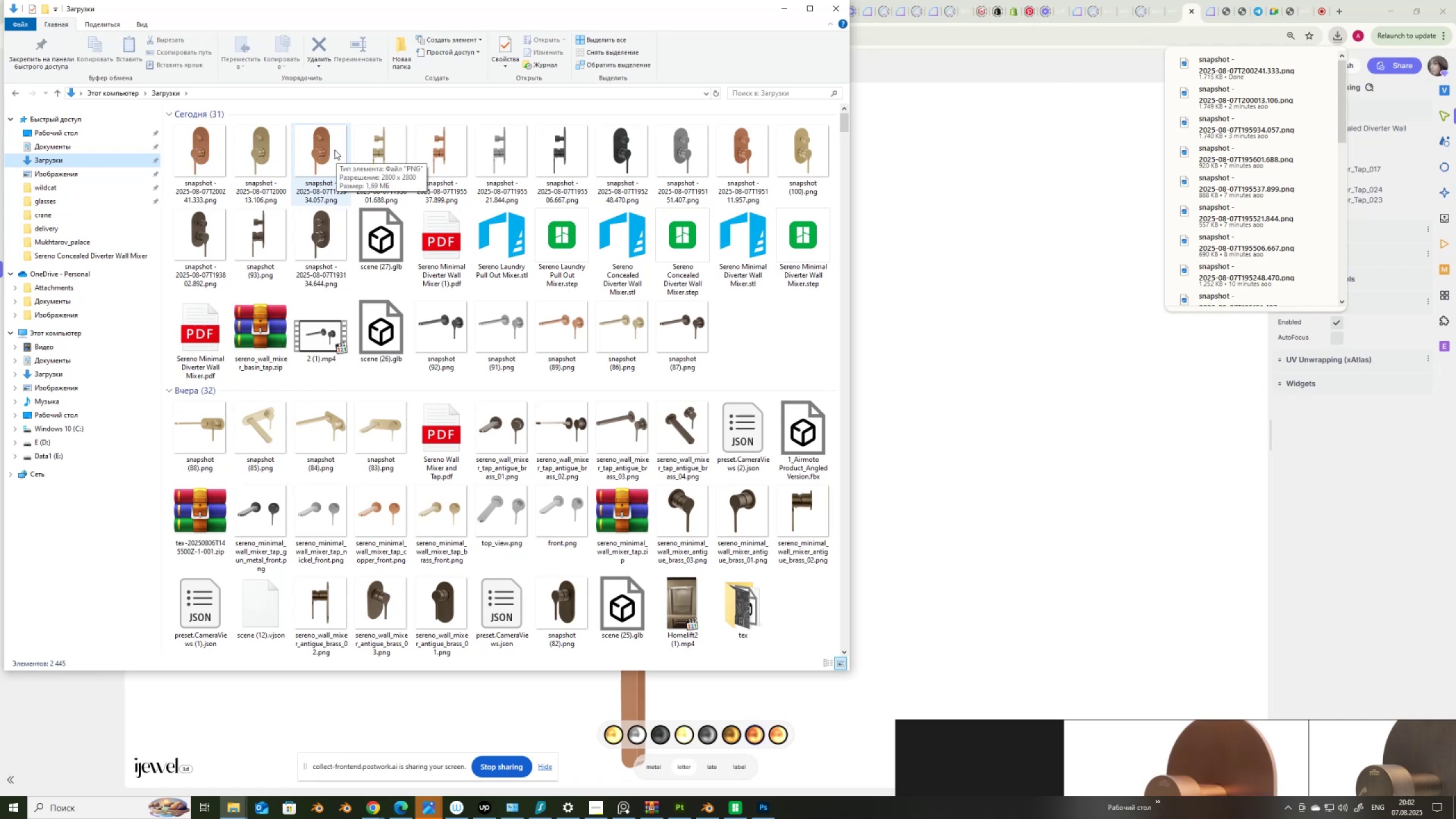 
wait(5.67)
 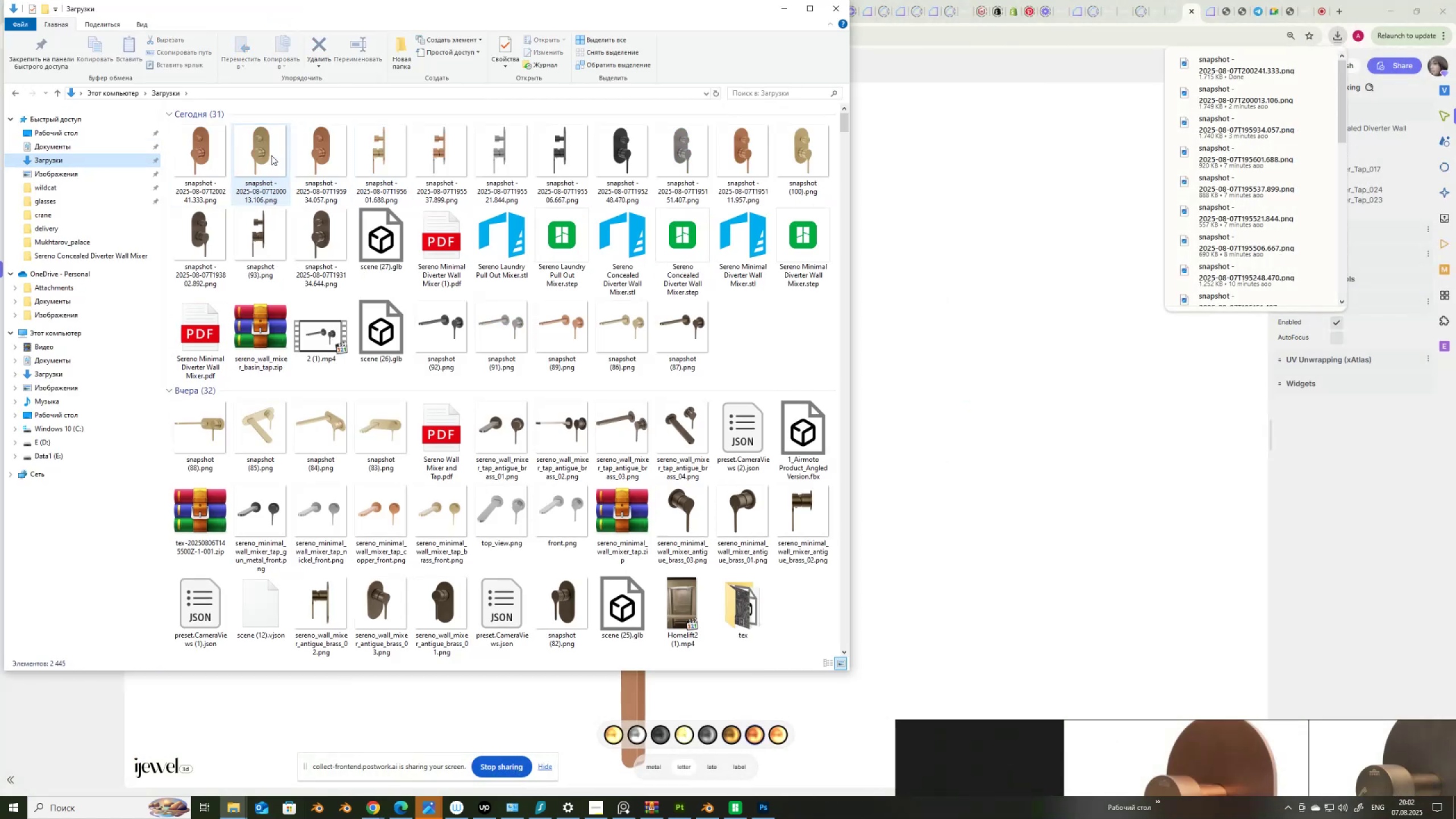 
double_click([329, 150])
 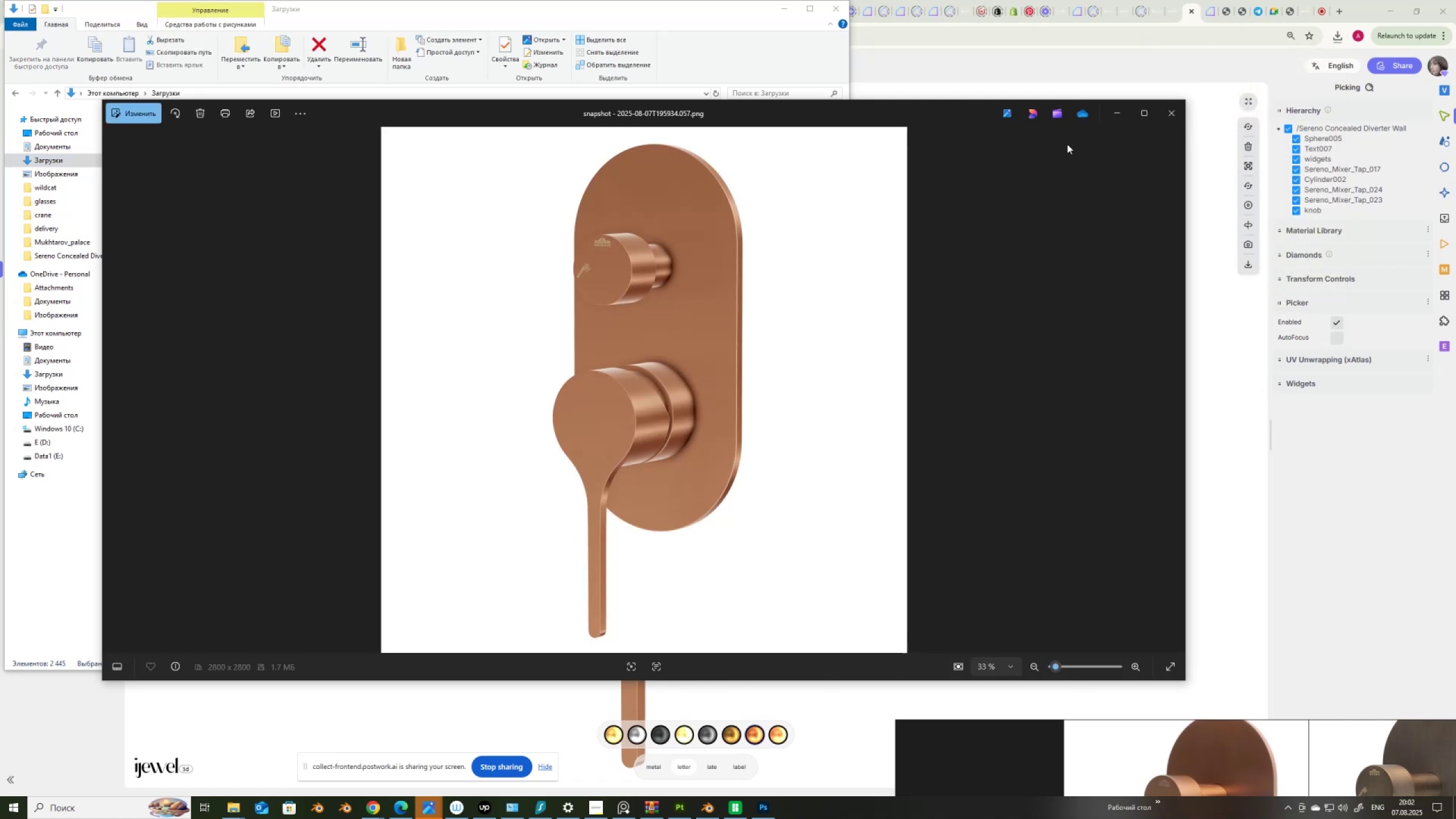 
left_click([1169, 117])
 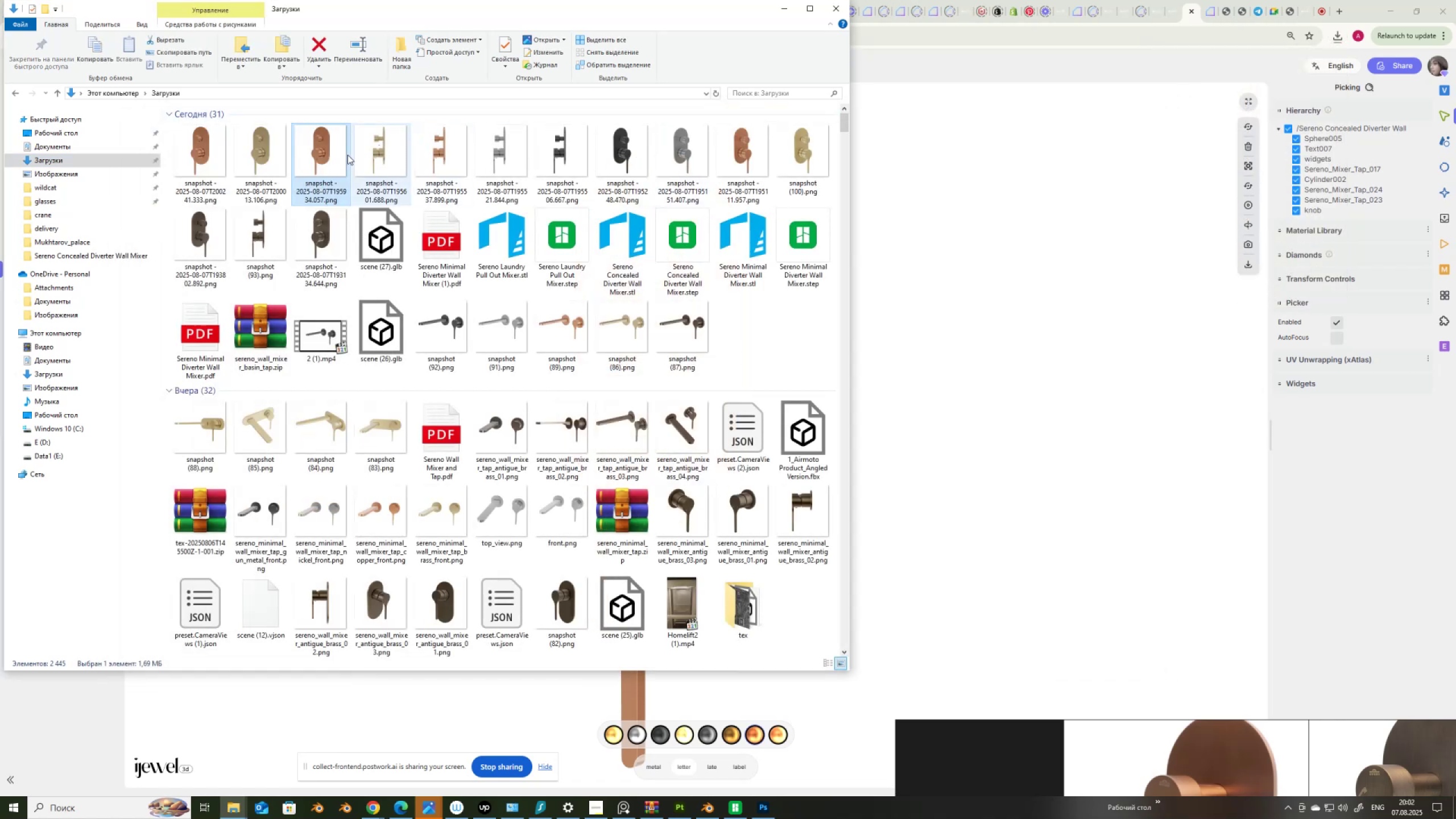 
left_click([327, 155])
 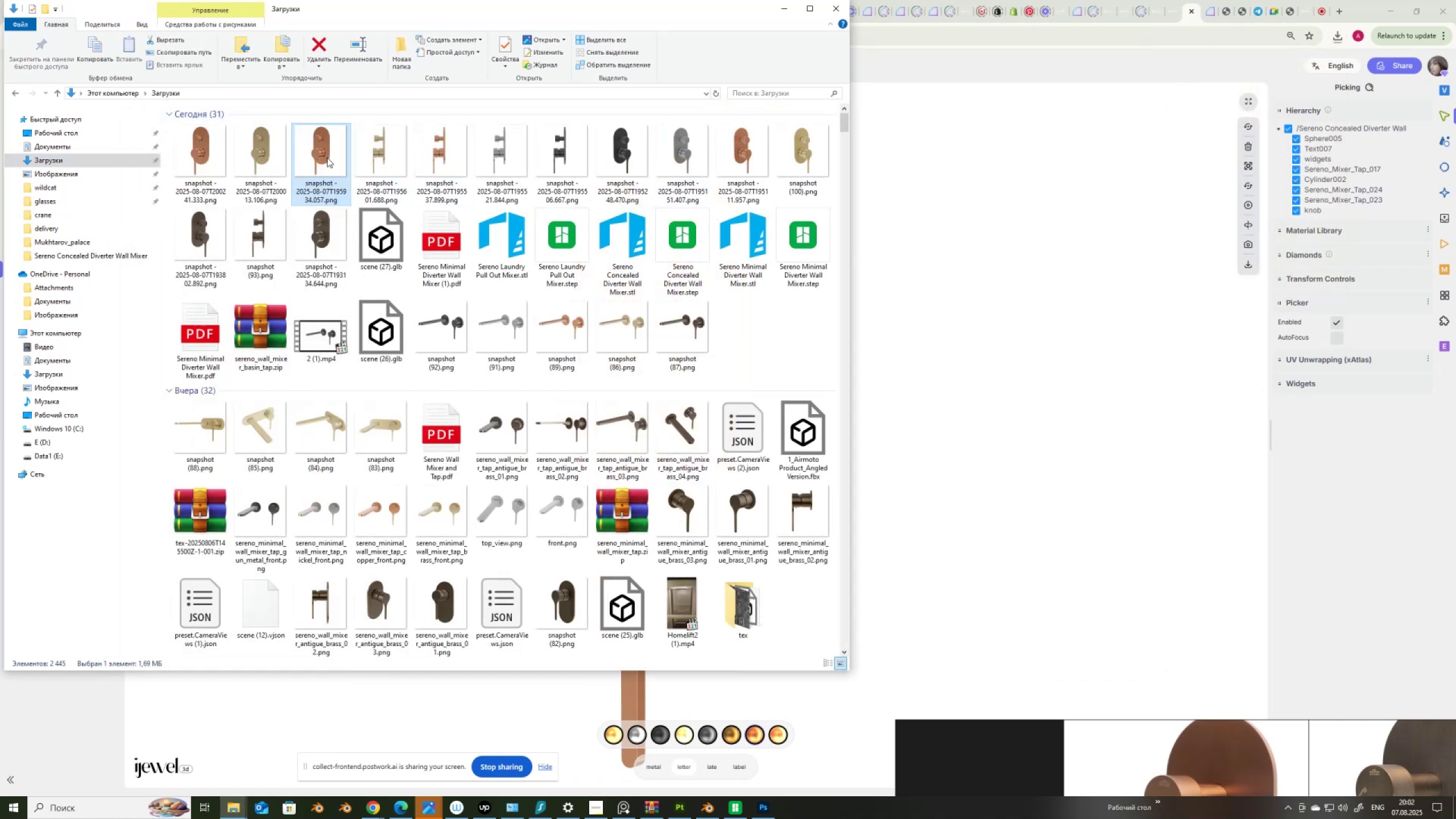 
key(Delete)
 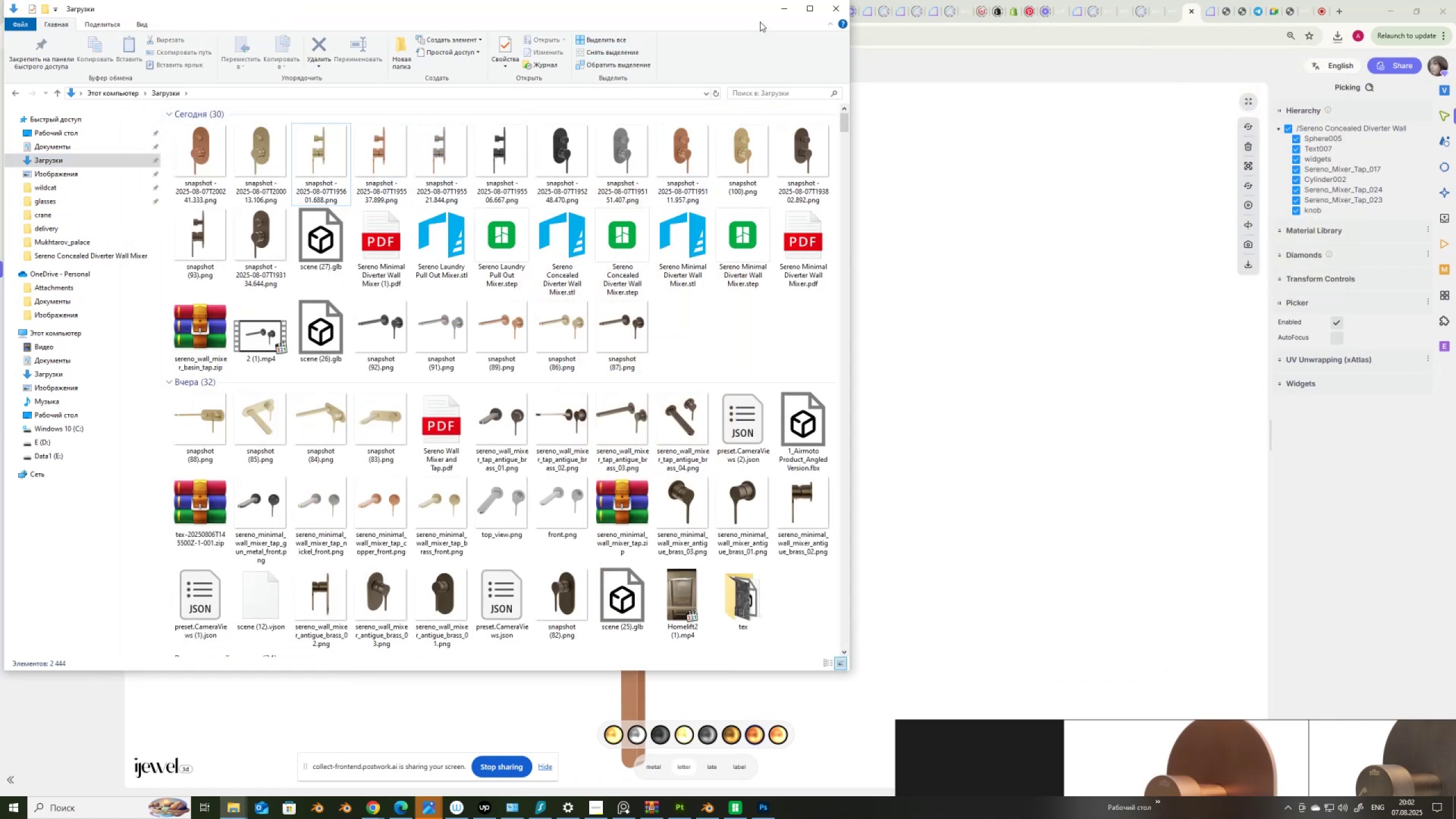 
left_click([793, 8])
 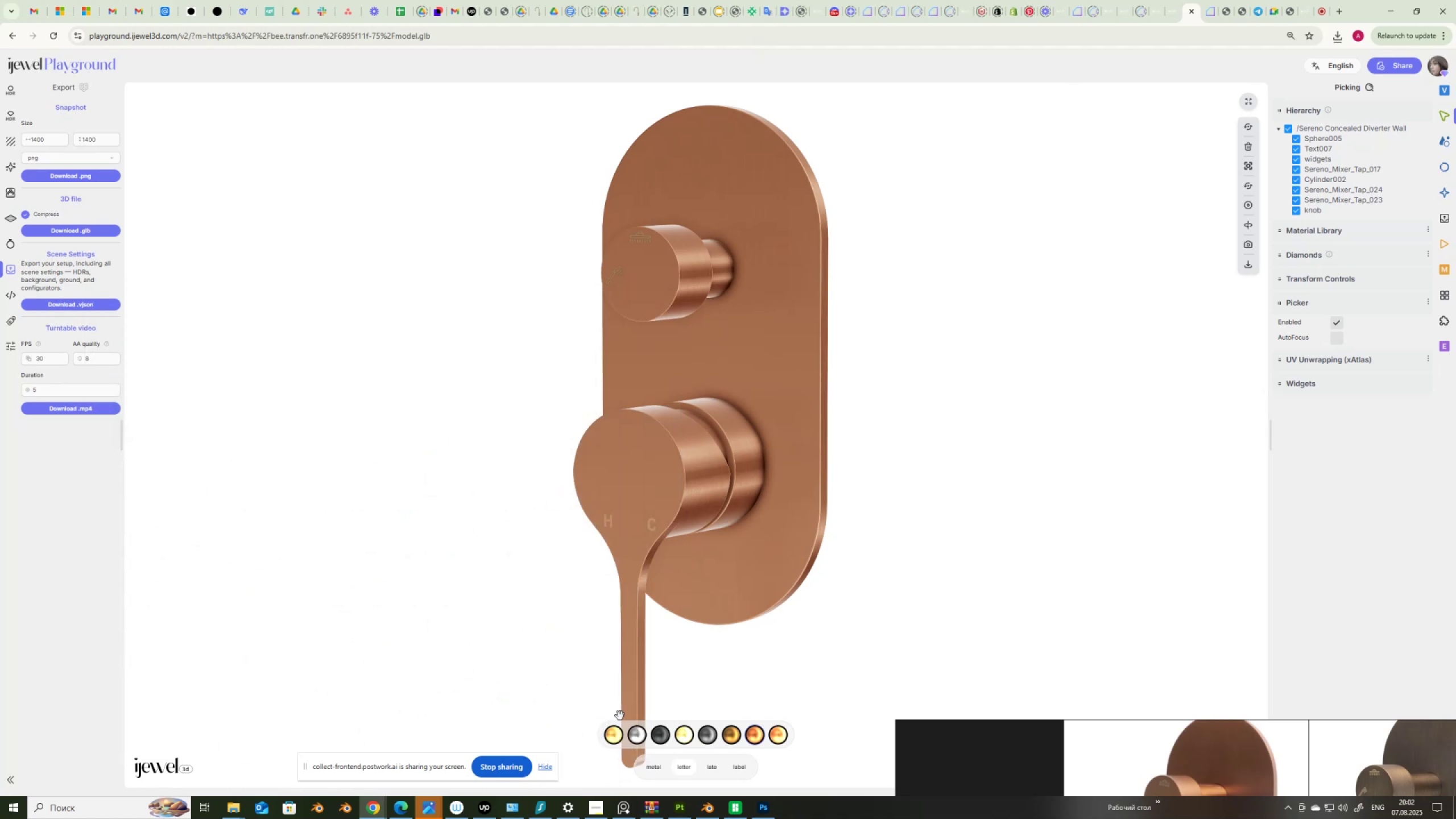 
left_click([240, 808])
 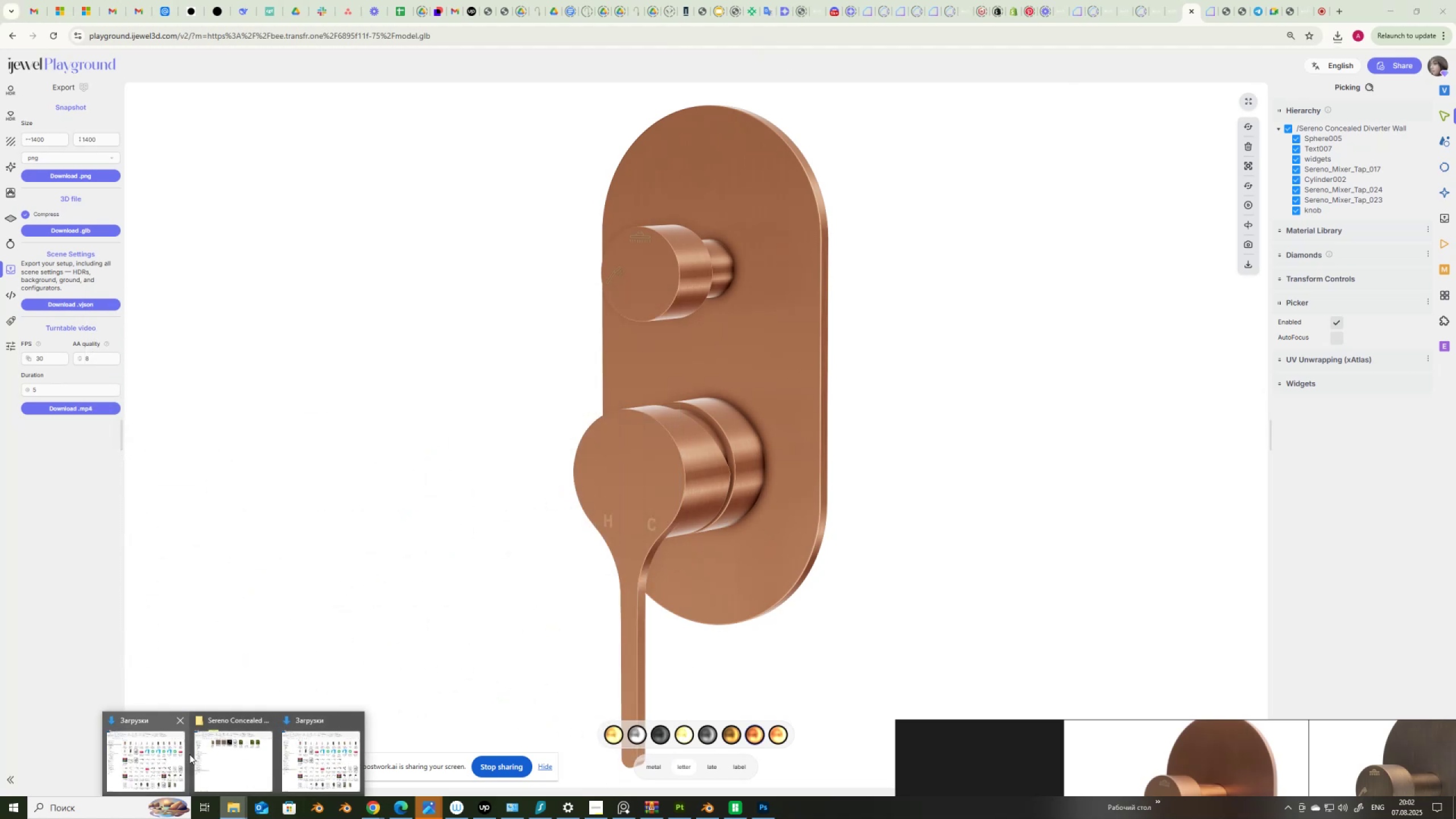 
left_click([160, 759])
 